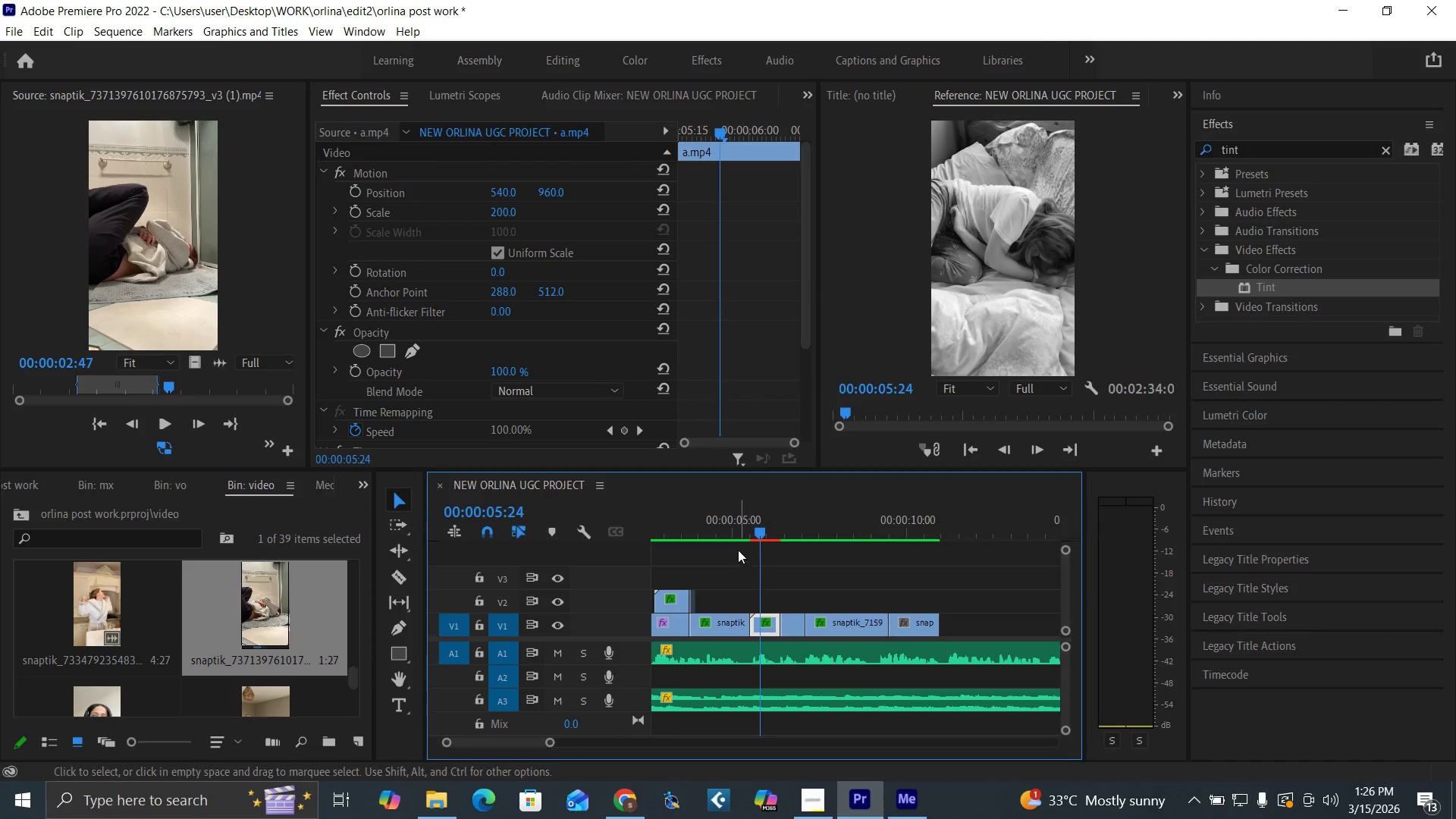 
left_click([735, 528])
 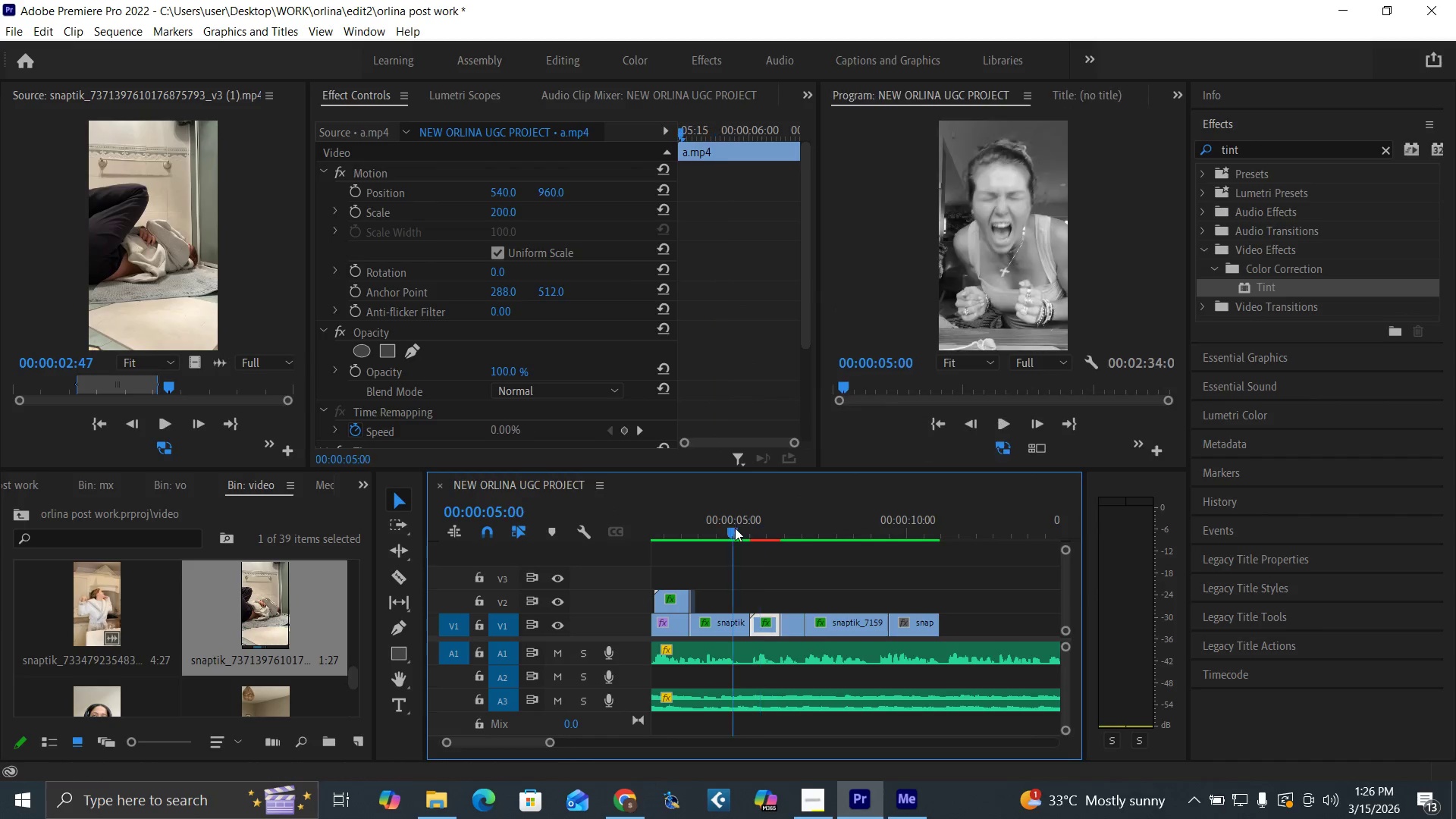 
key(Space)
 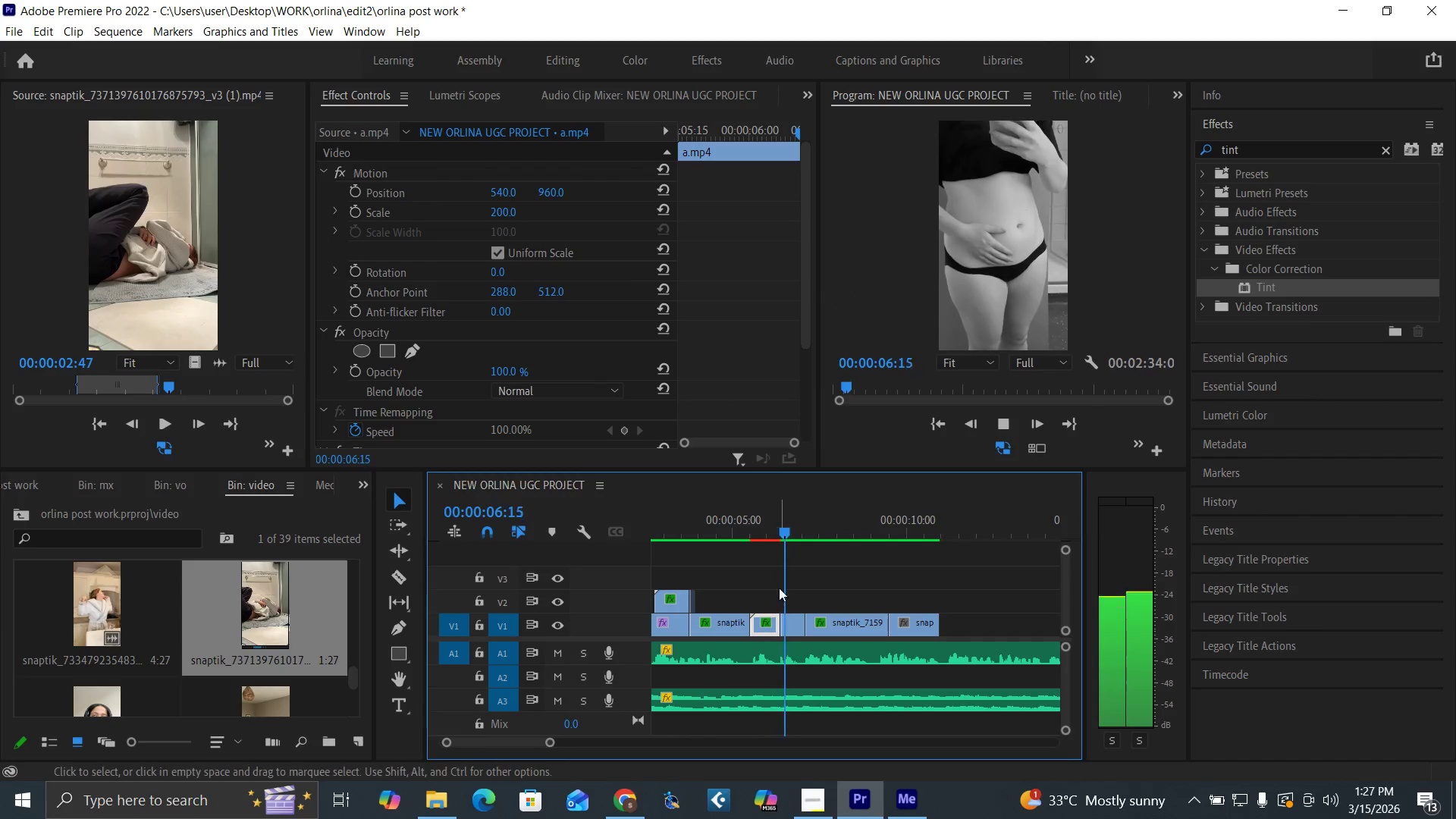 
left_click([740, 520])
 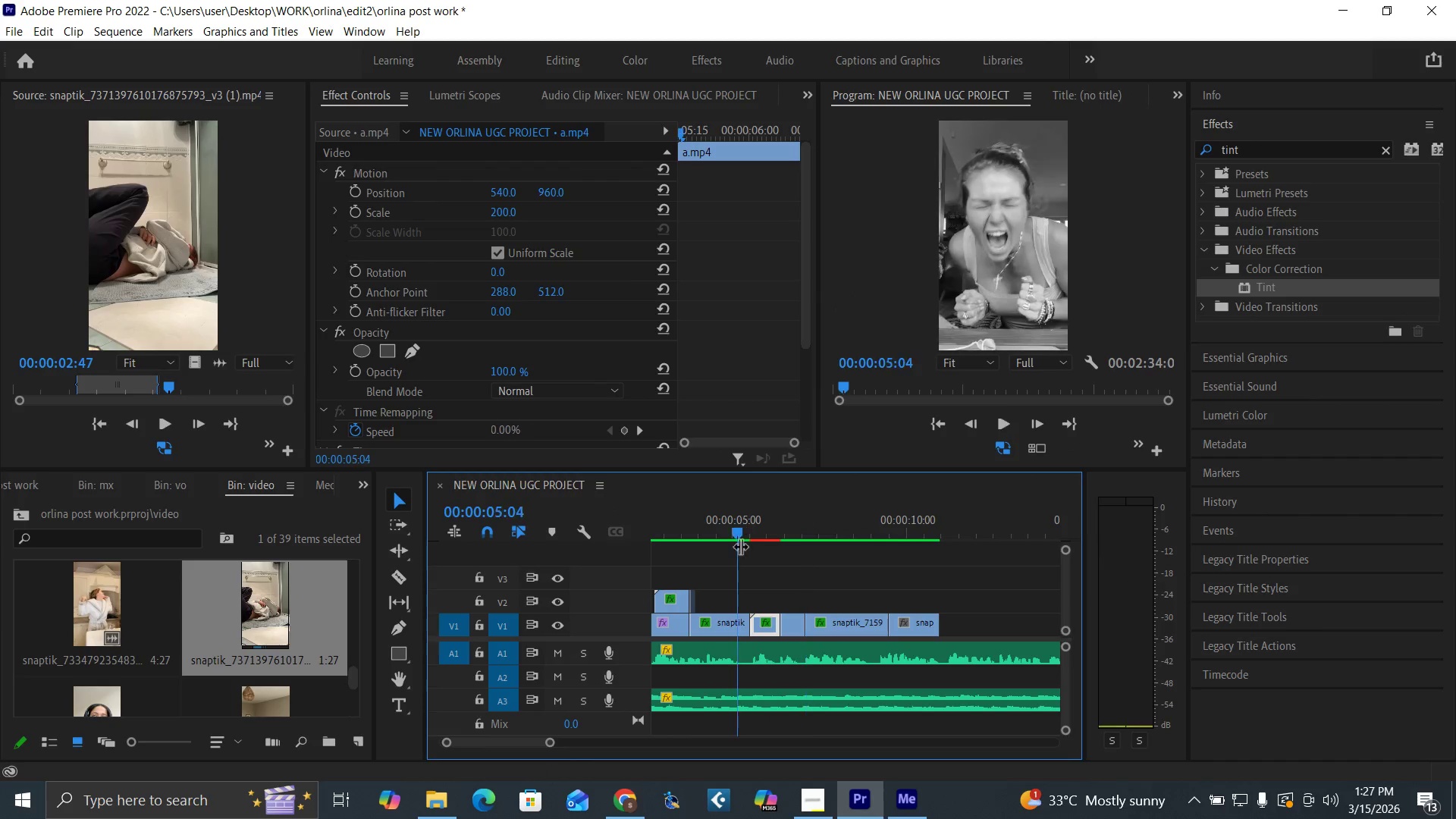 
key(Space)
 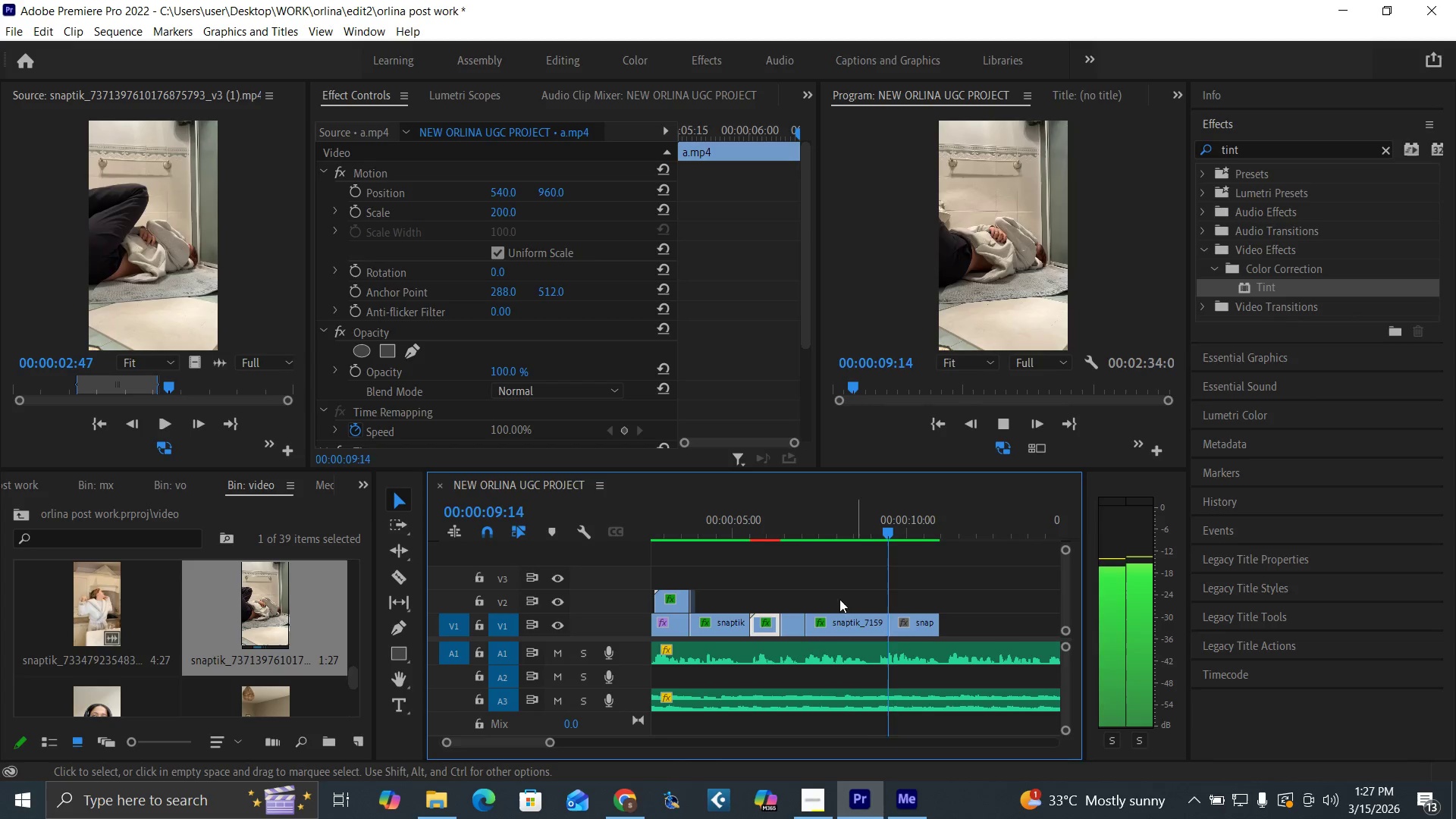 
wait(5.91)
 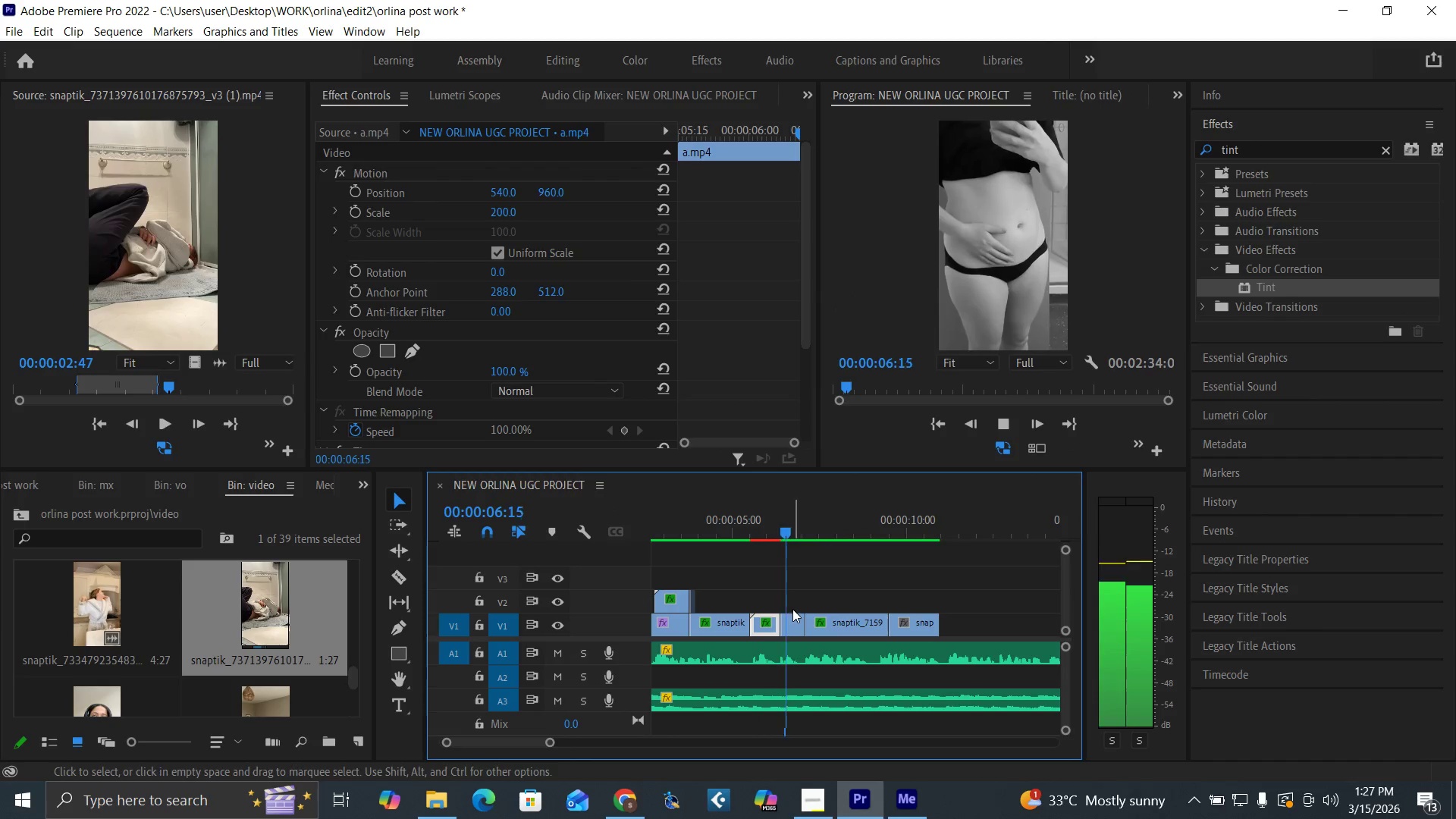 
key(Space)
 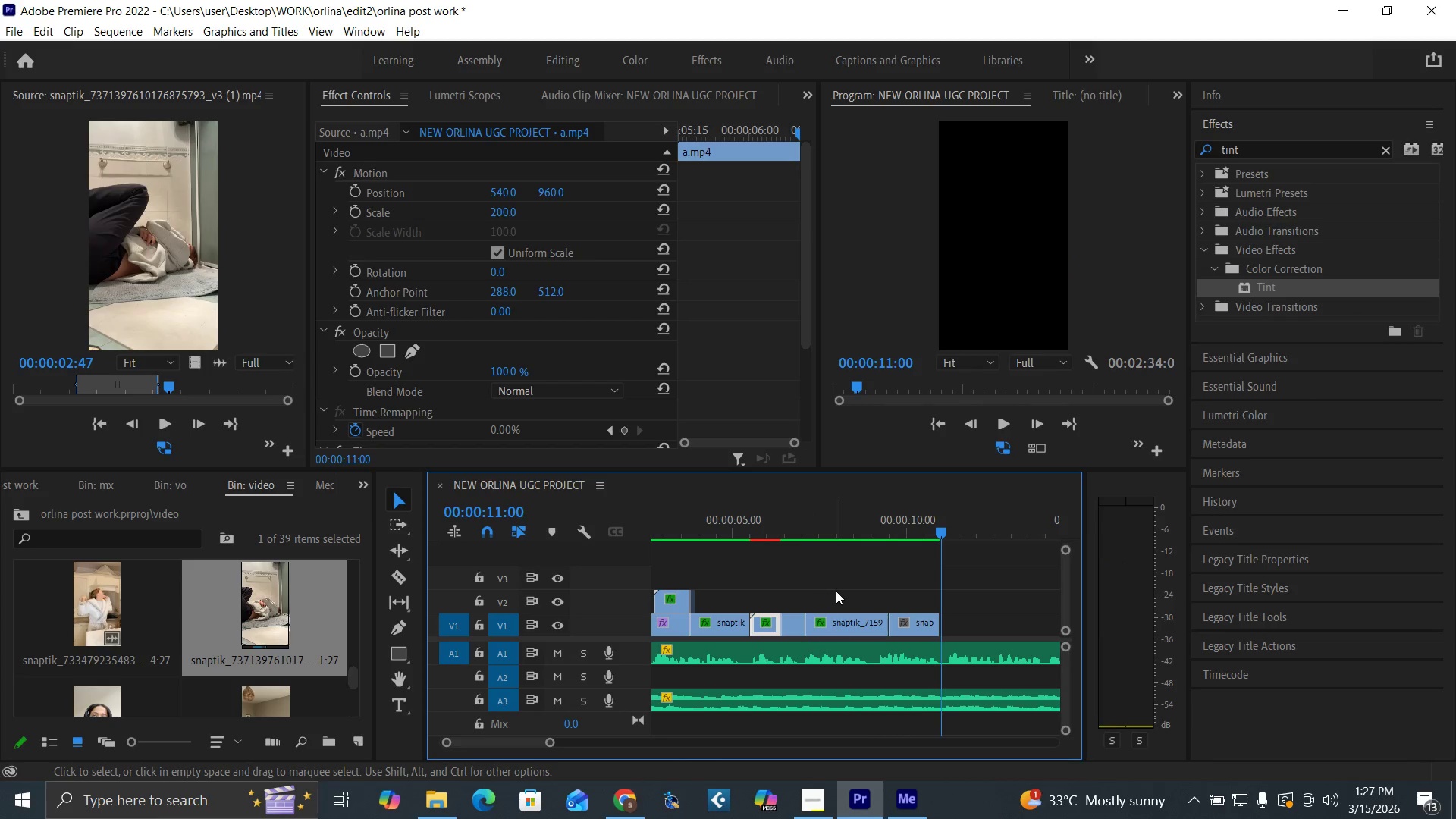 
key(Equal)
 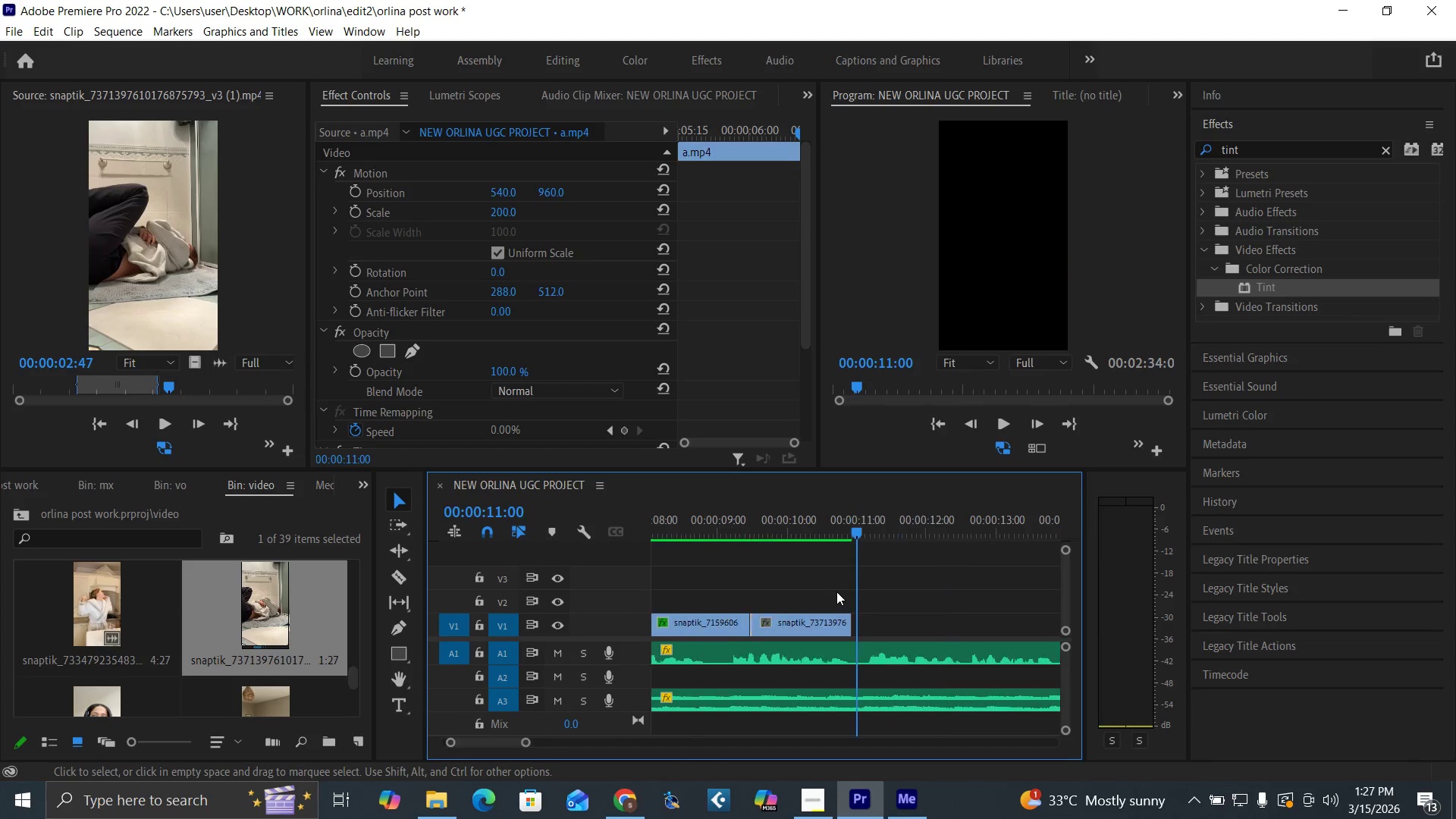 
key(Equal)
 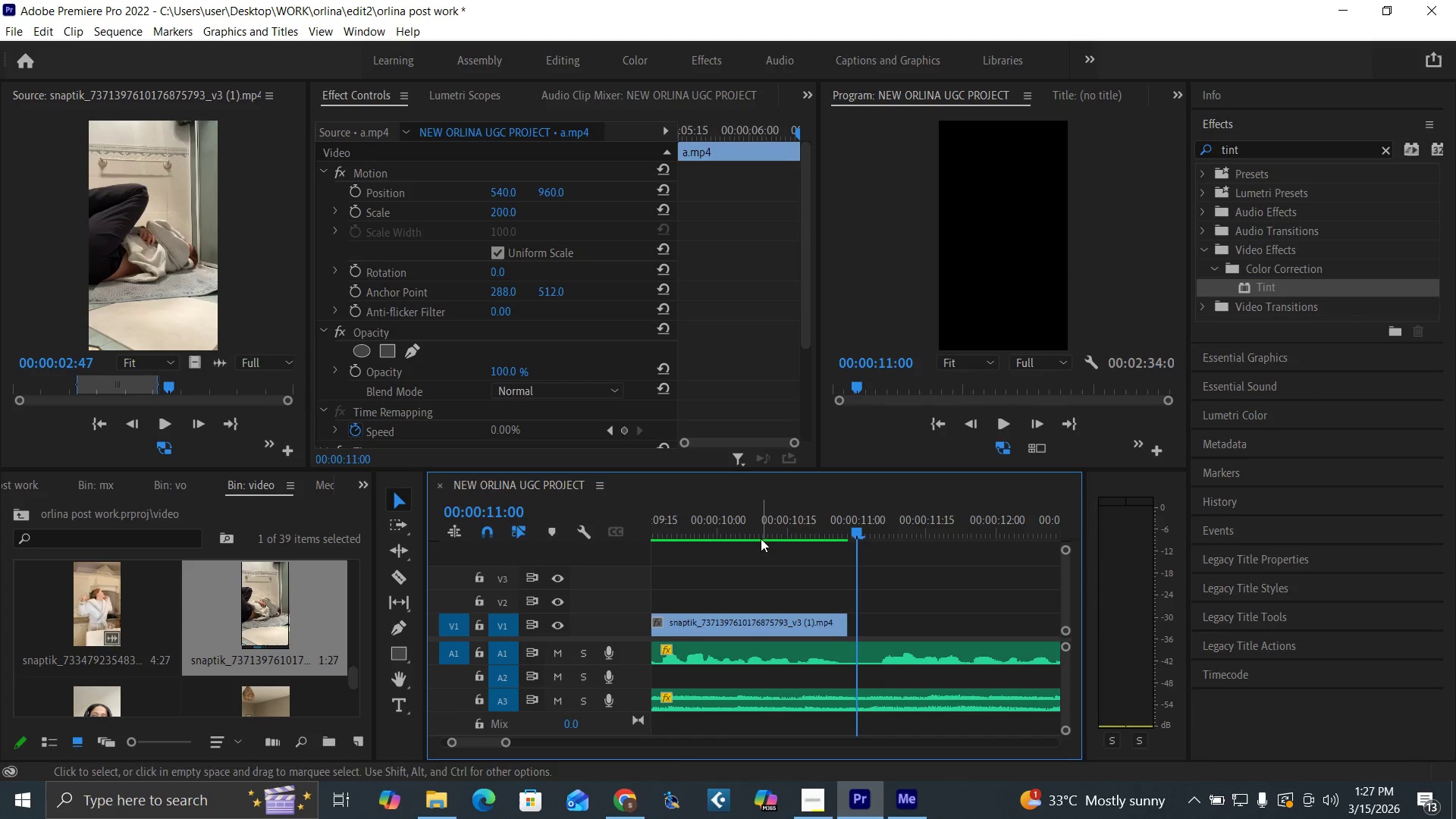 
left_click_drag(start_coordinate=[760, 531], to_coordinate=[823, 563])
 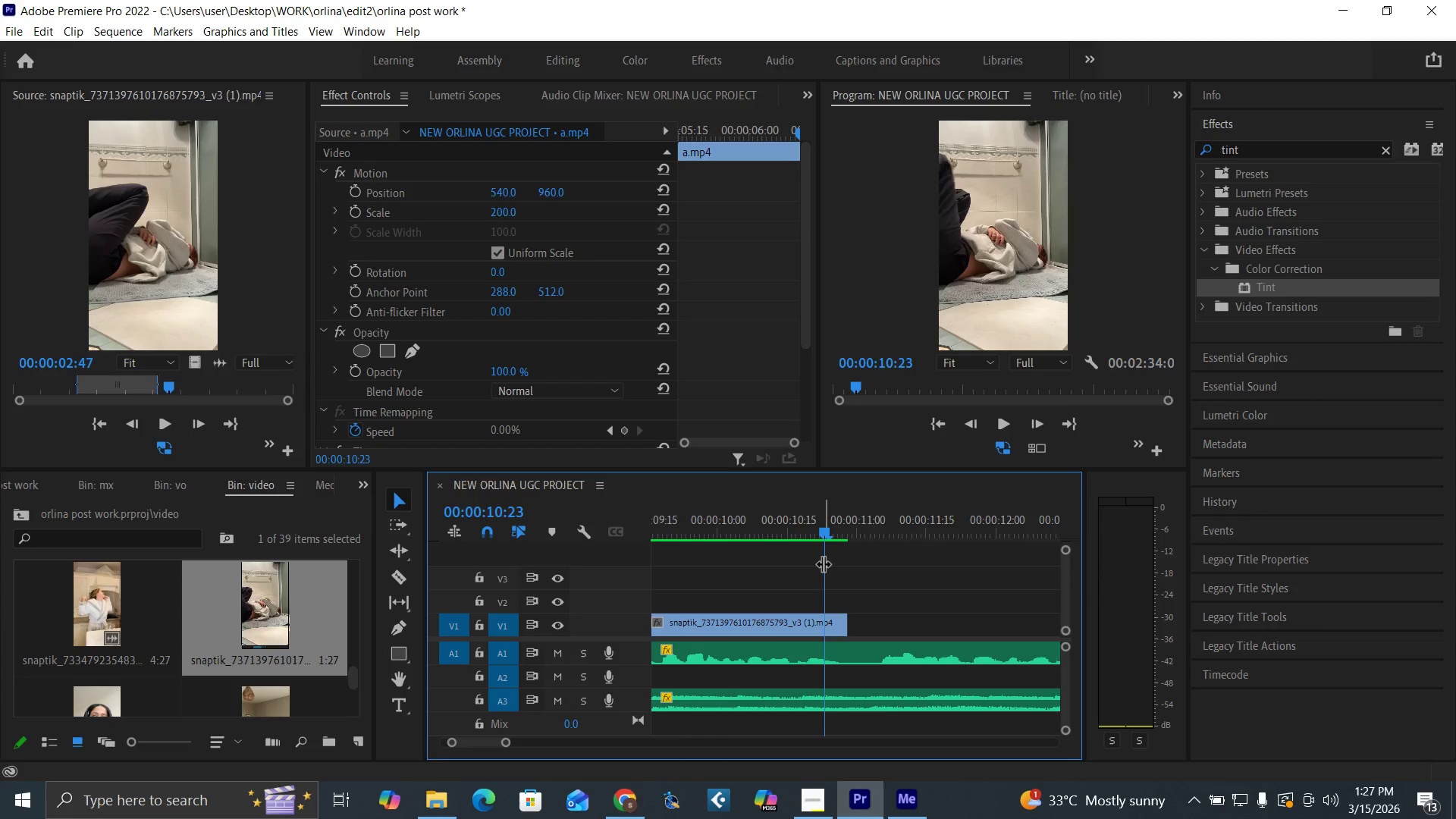 
key(C)
 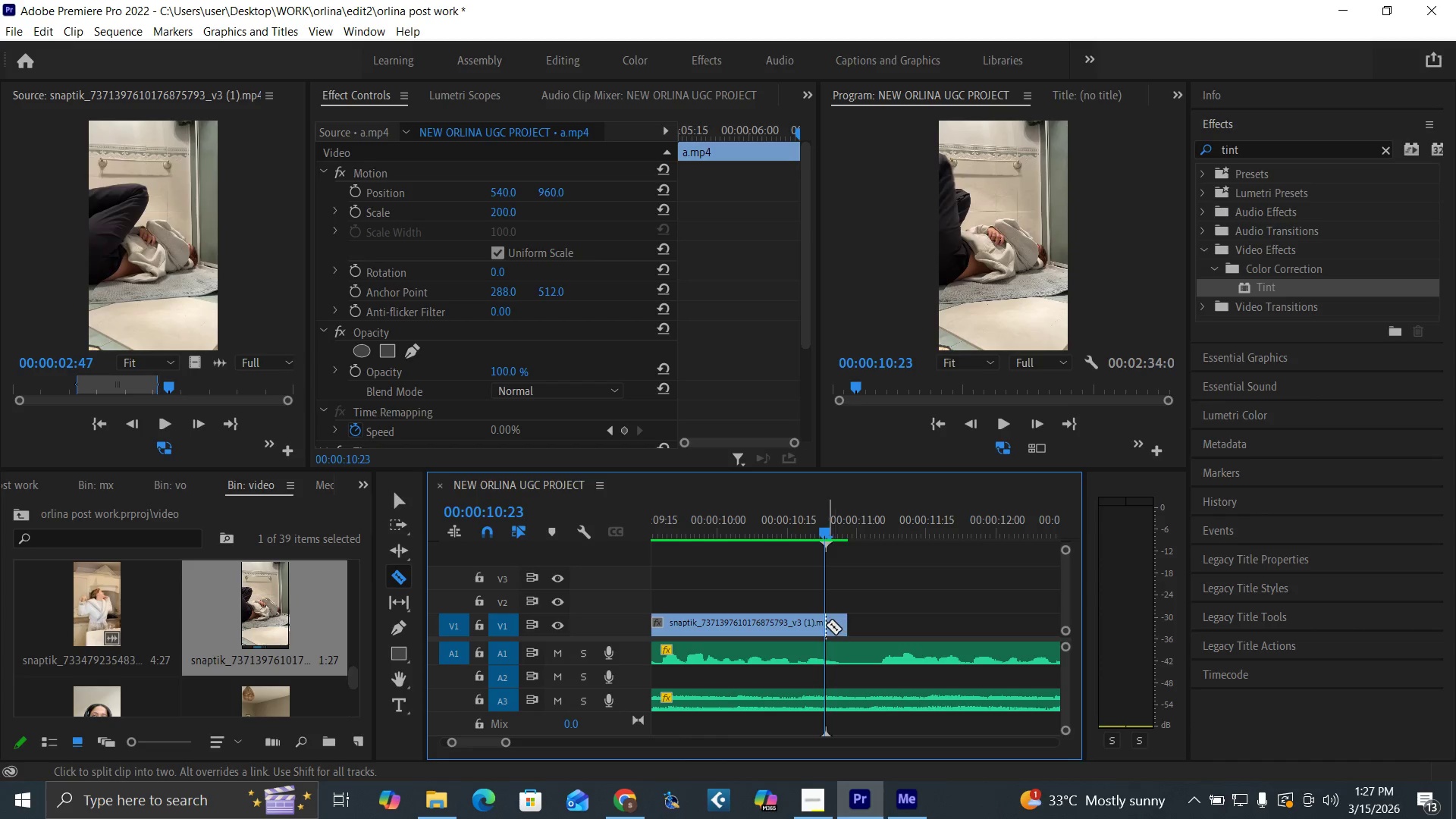 
left_click([824, 624])
 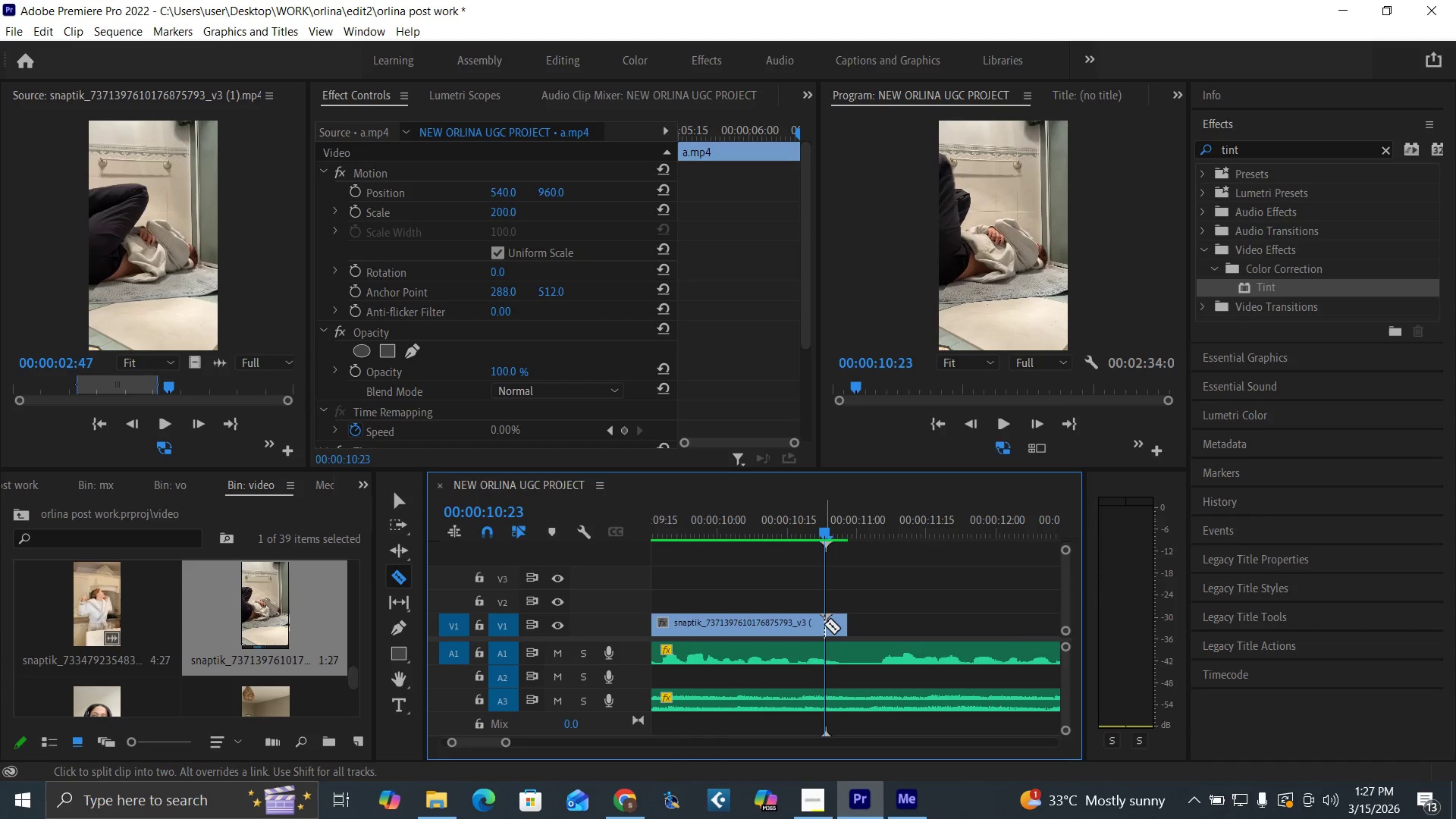 
key(V)
 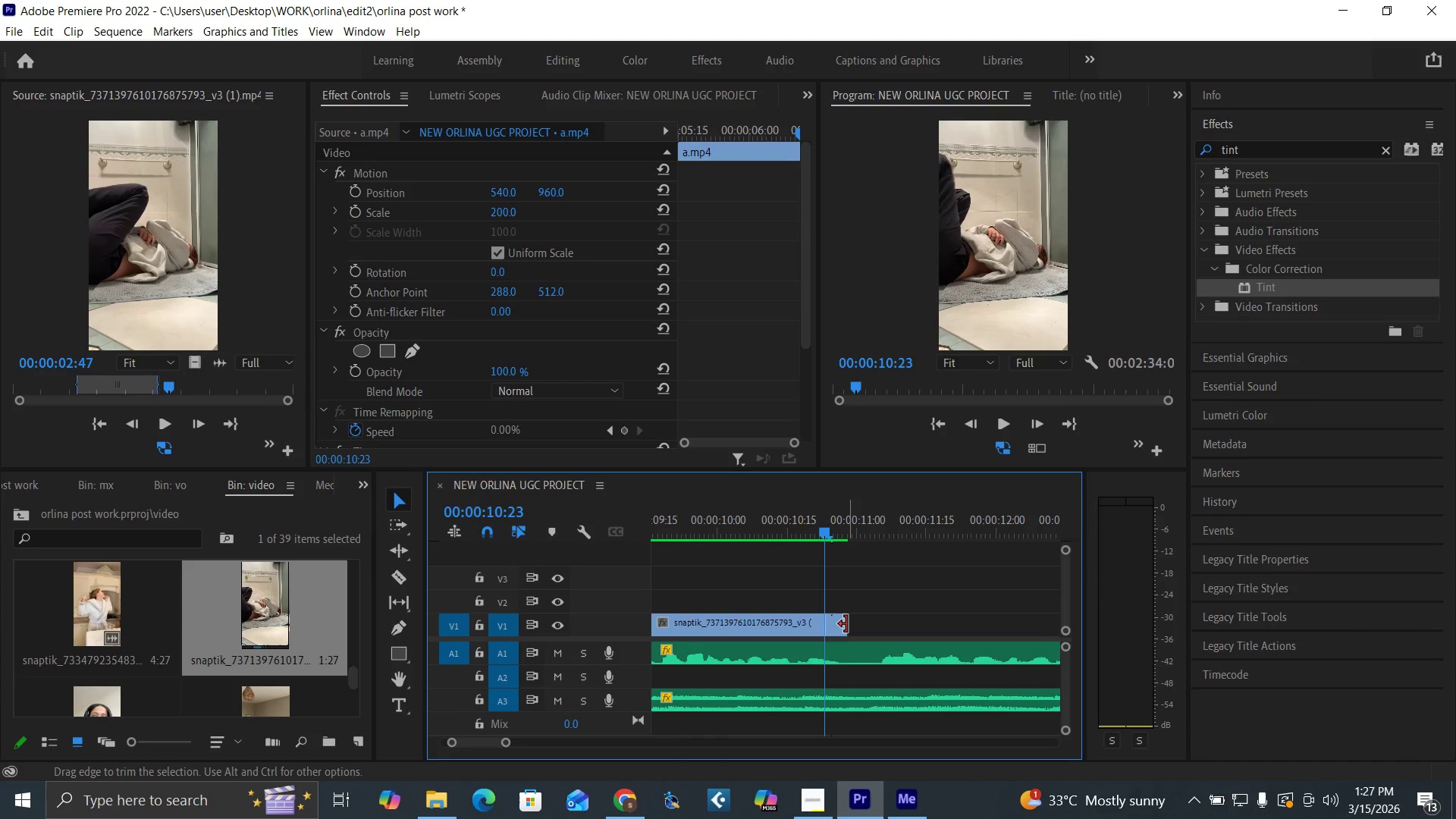 
left_click_drag(start_coordinate=[846, 624], to_coordinate=[887, 632])
 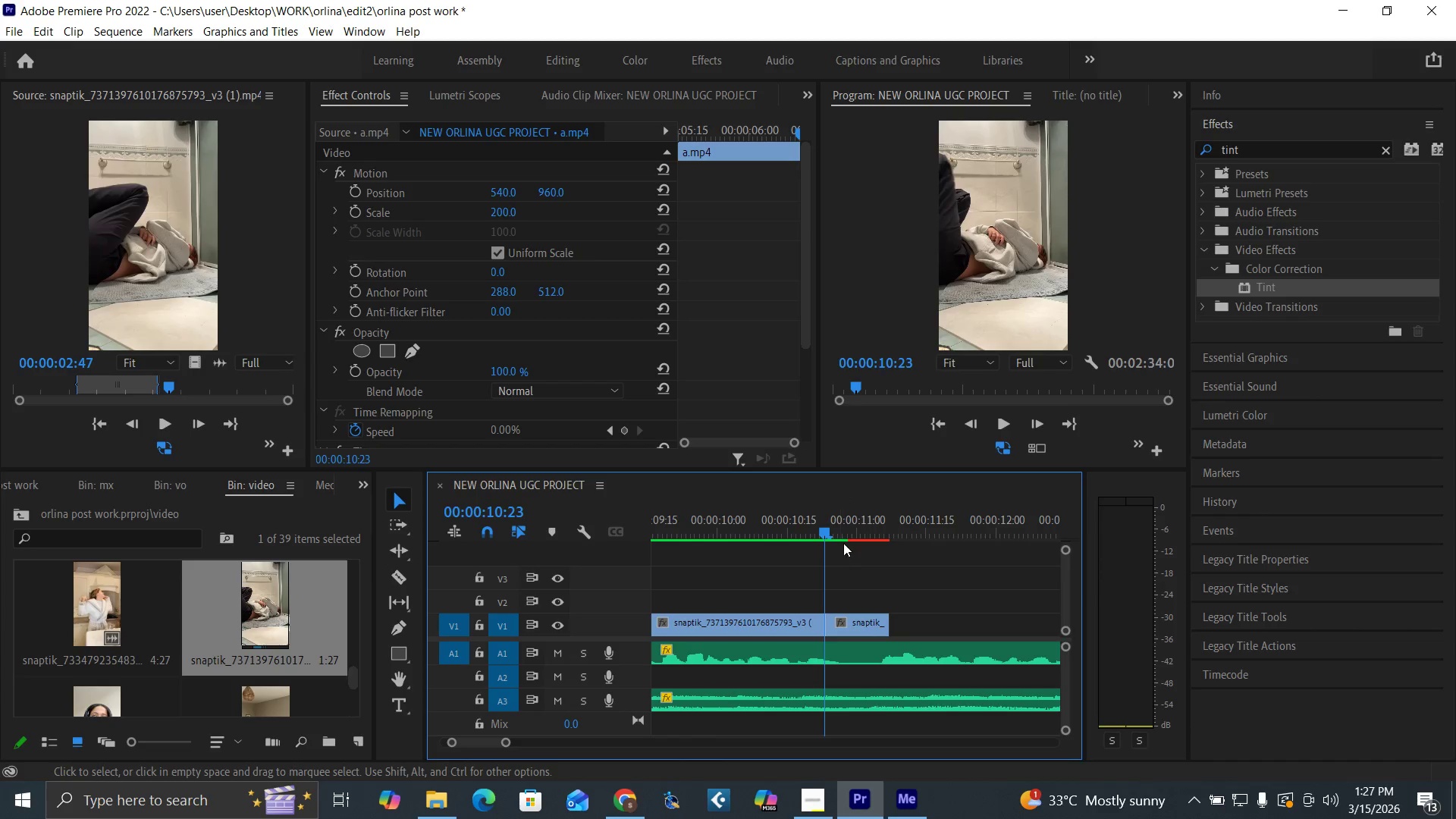 
left_click_drag(start_coordinate=[849, 526], to_coordinate=[875, 538])
 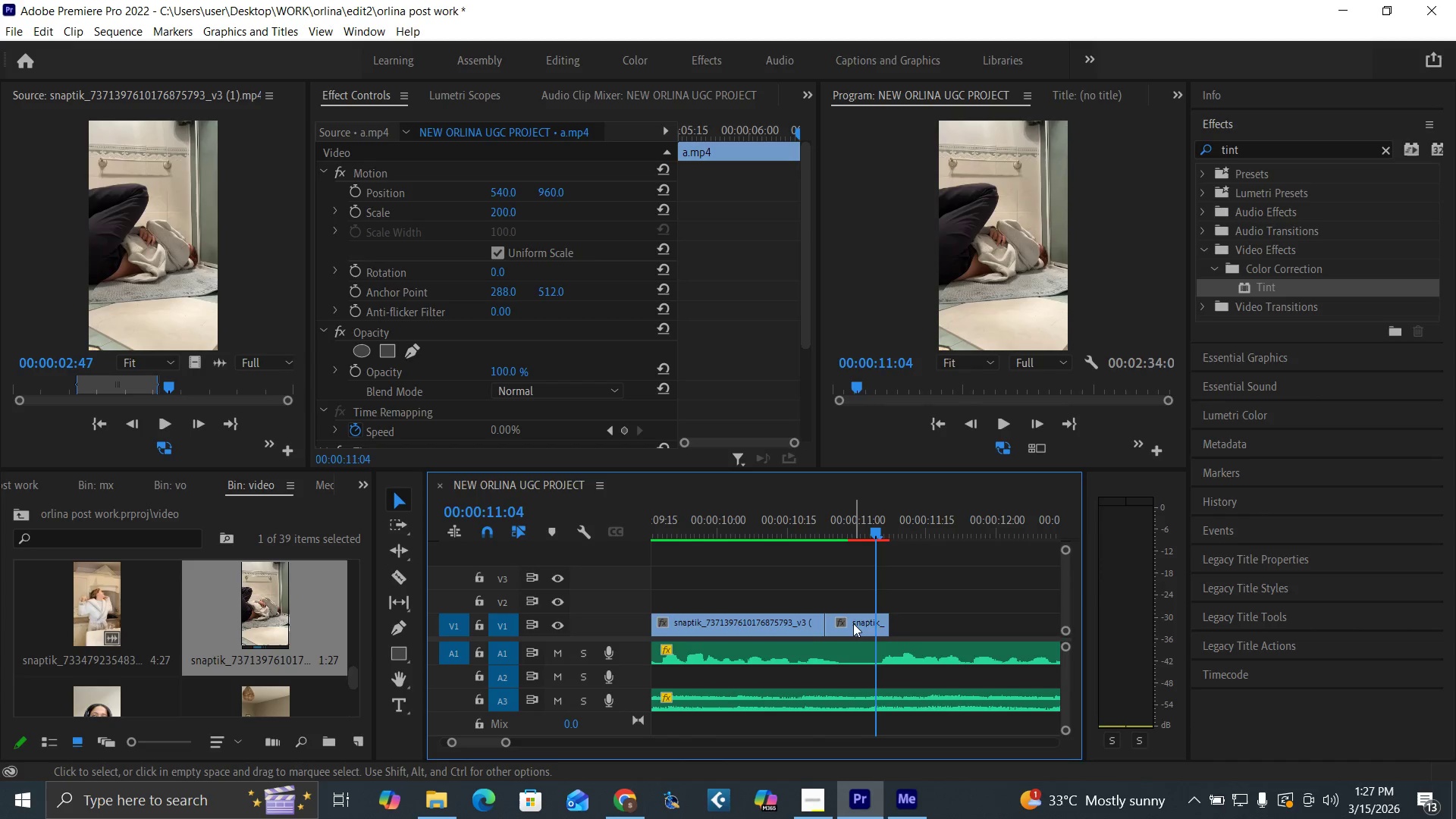 
left_click([853, 624])
 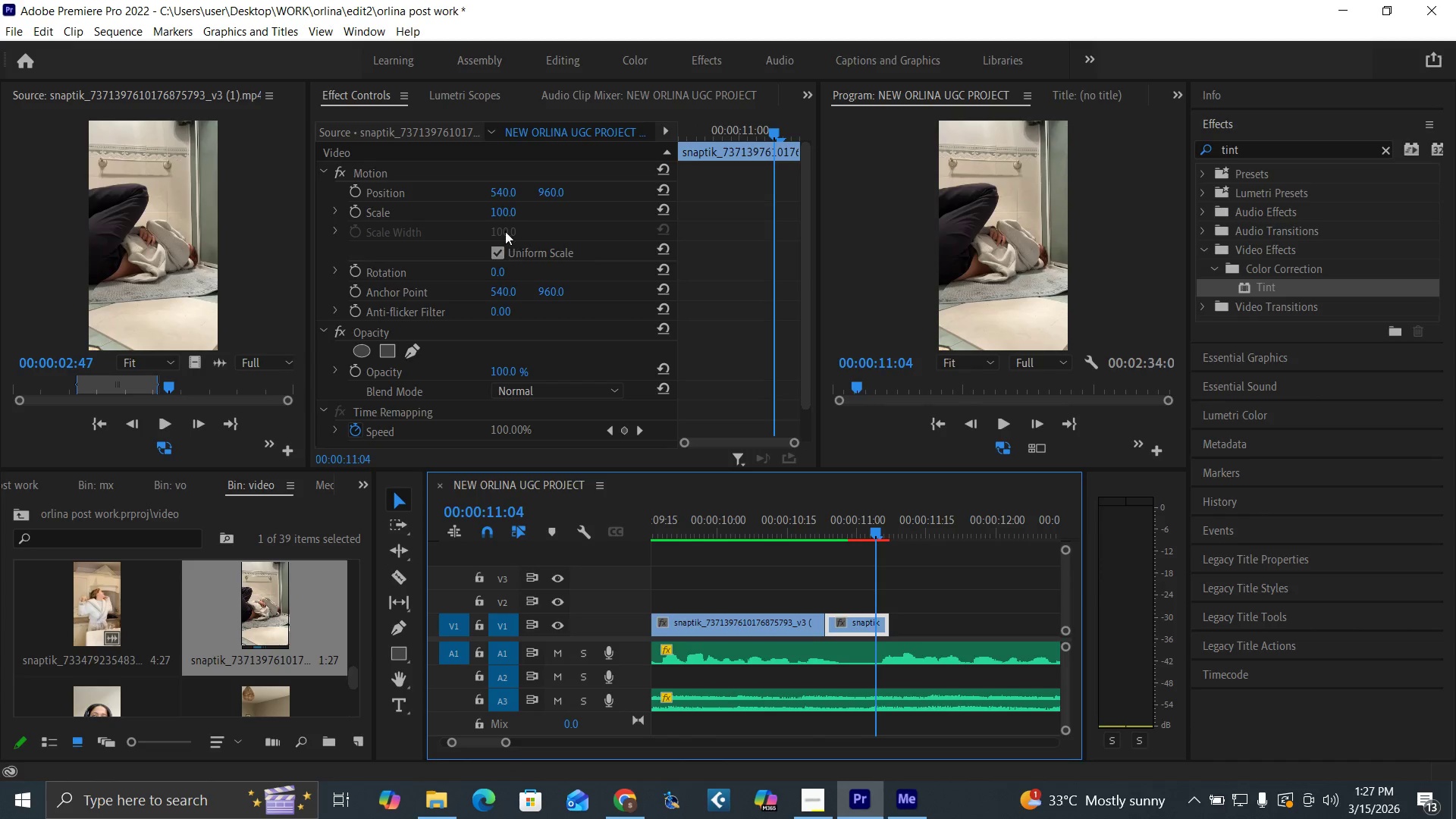 
left_click([498, 206])
 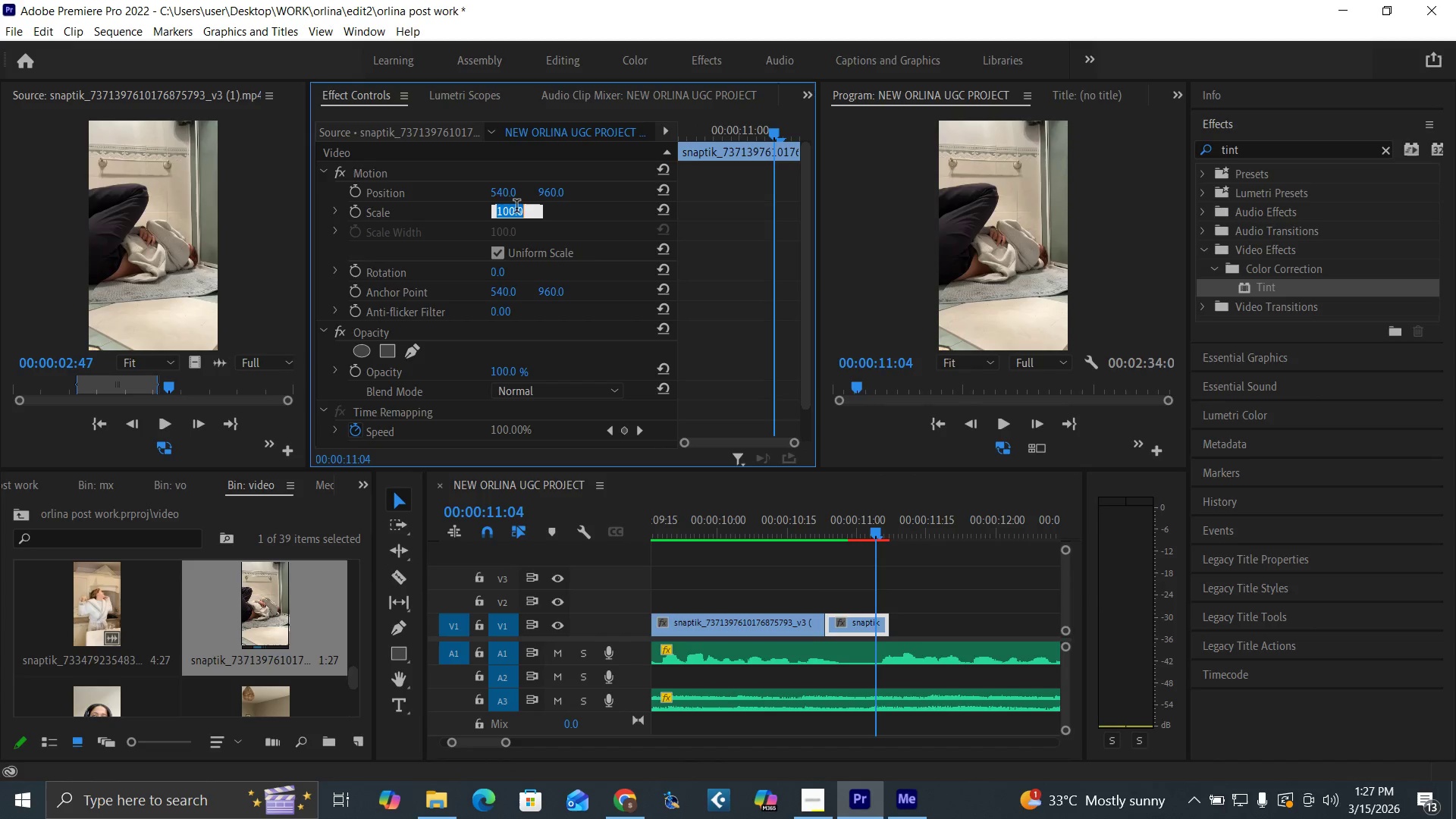 
type(300)
 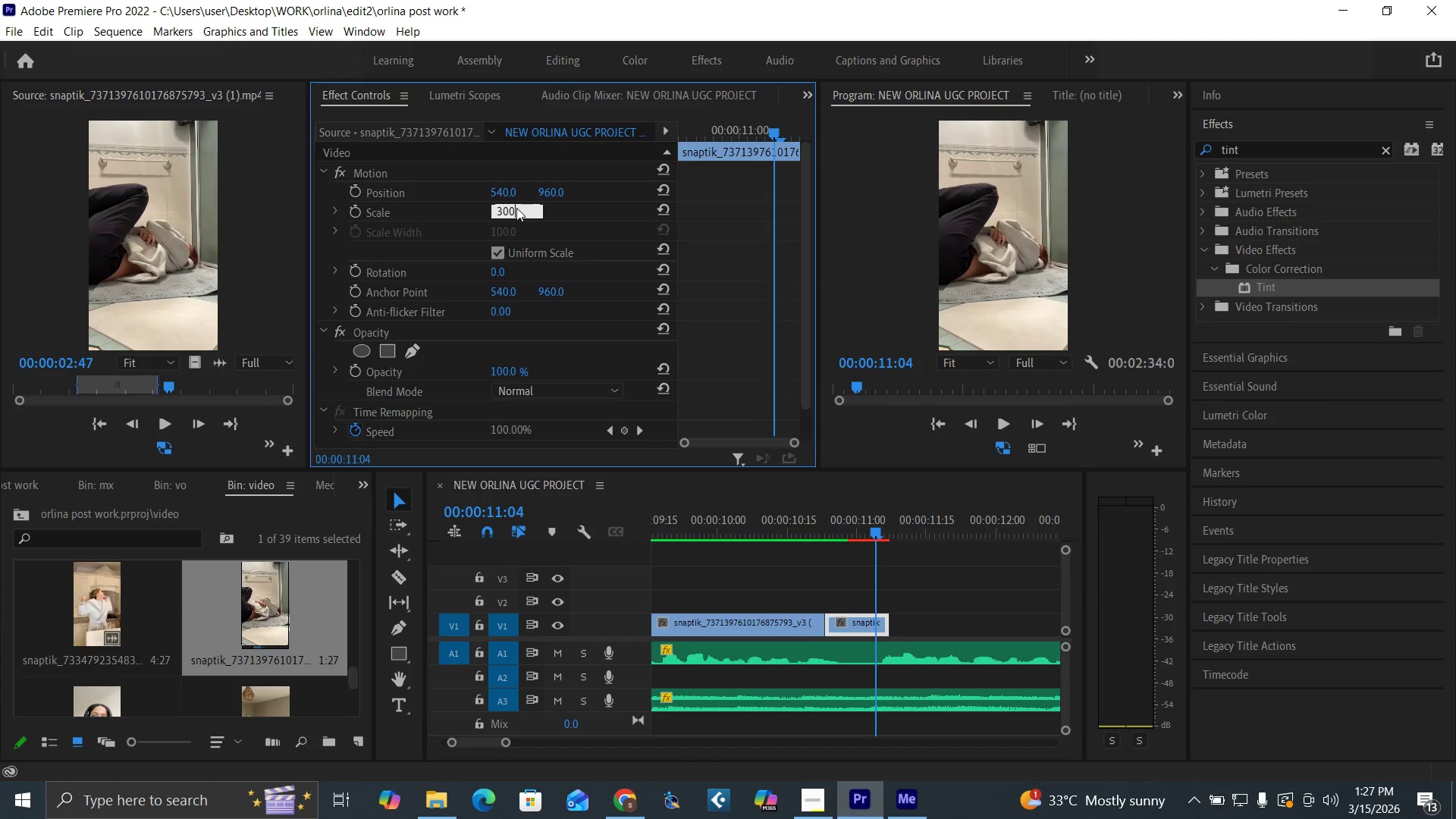 
key(Enter)
 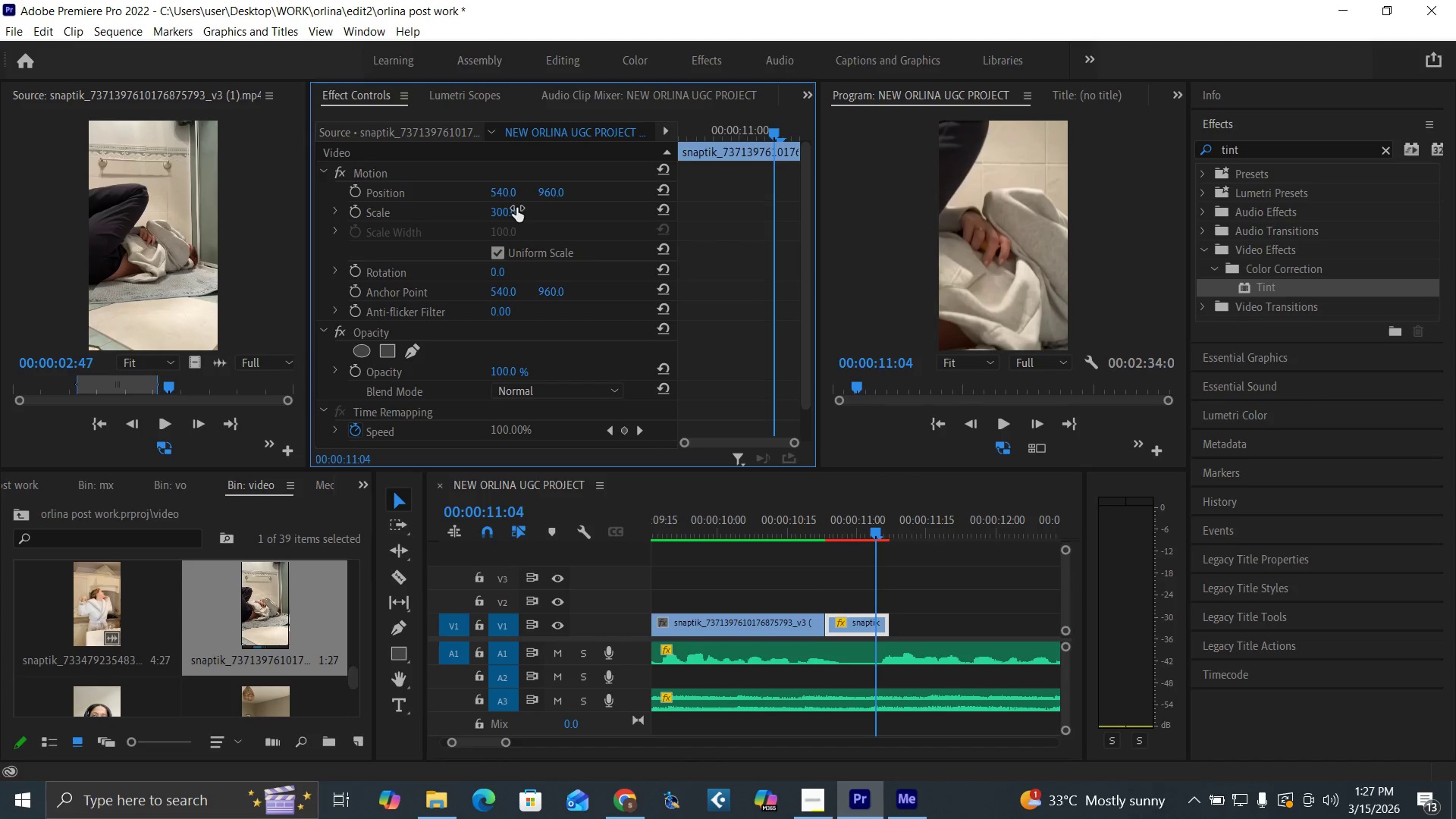 
left_click([502, 212])
 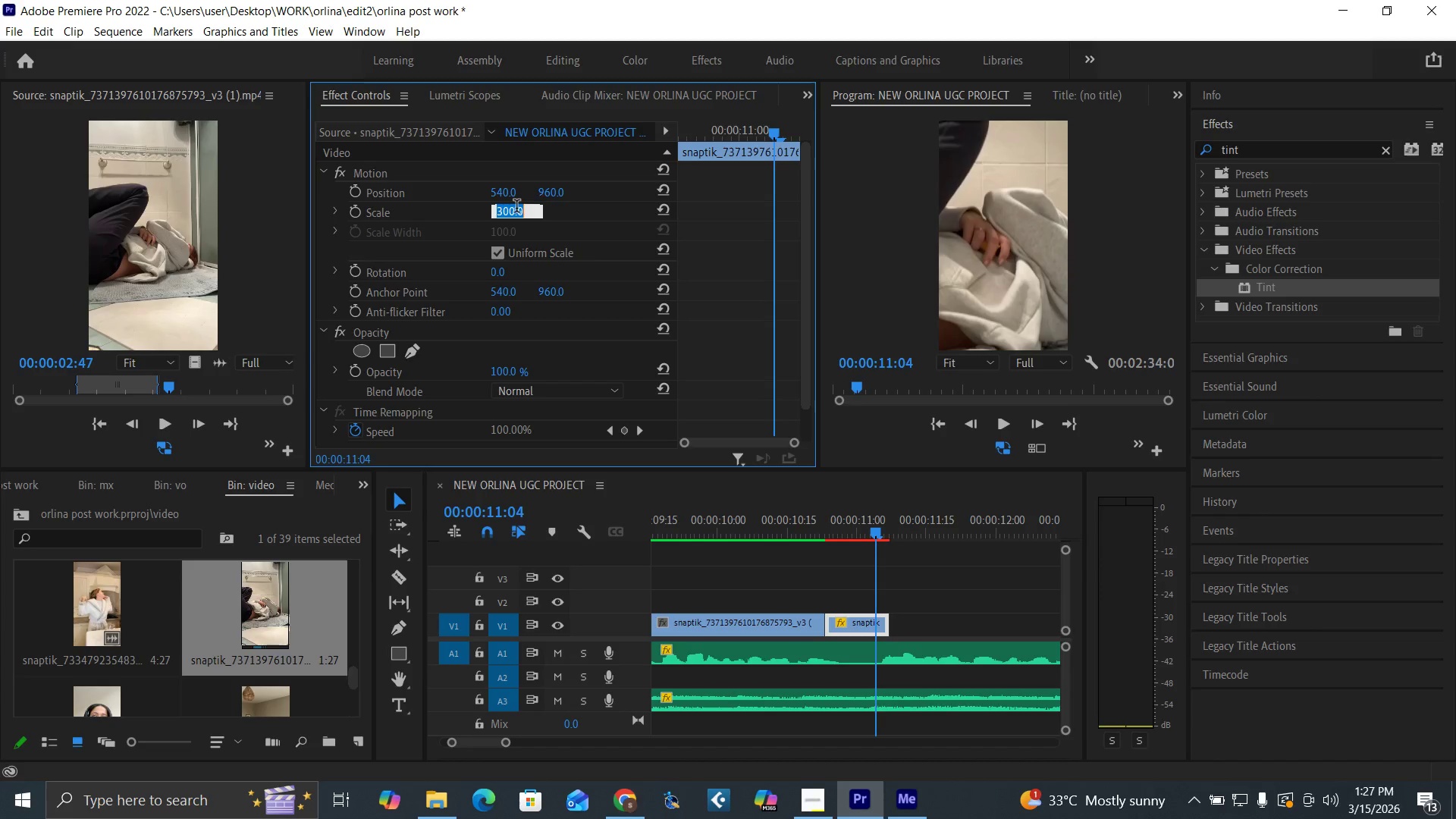 
type(200)
 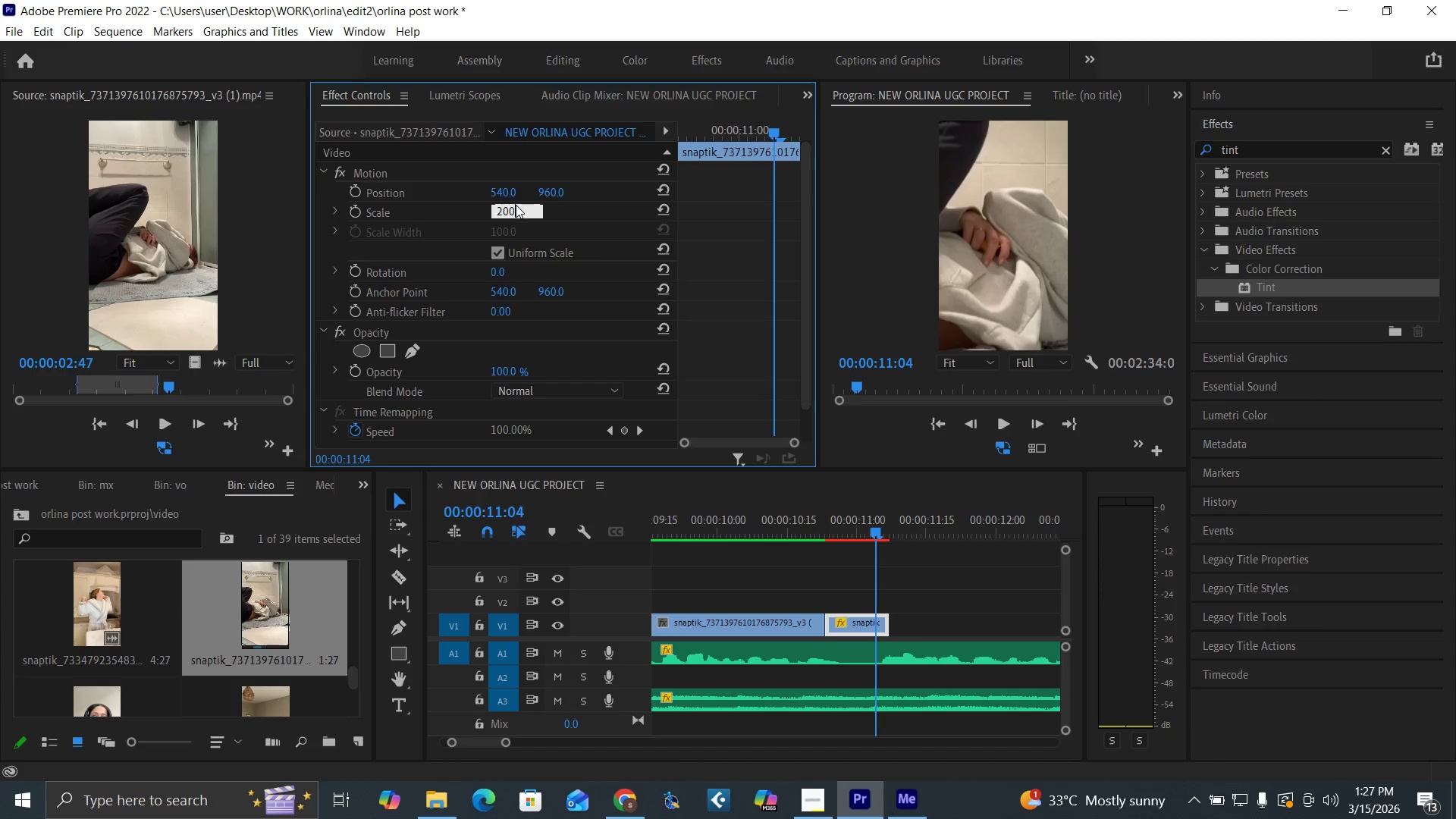 
key(Enter)
 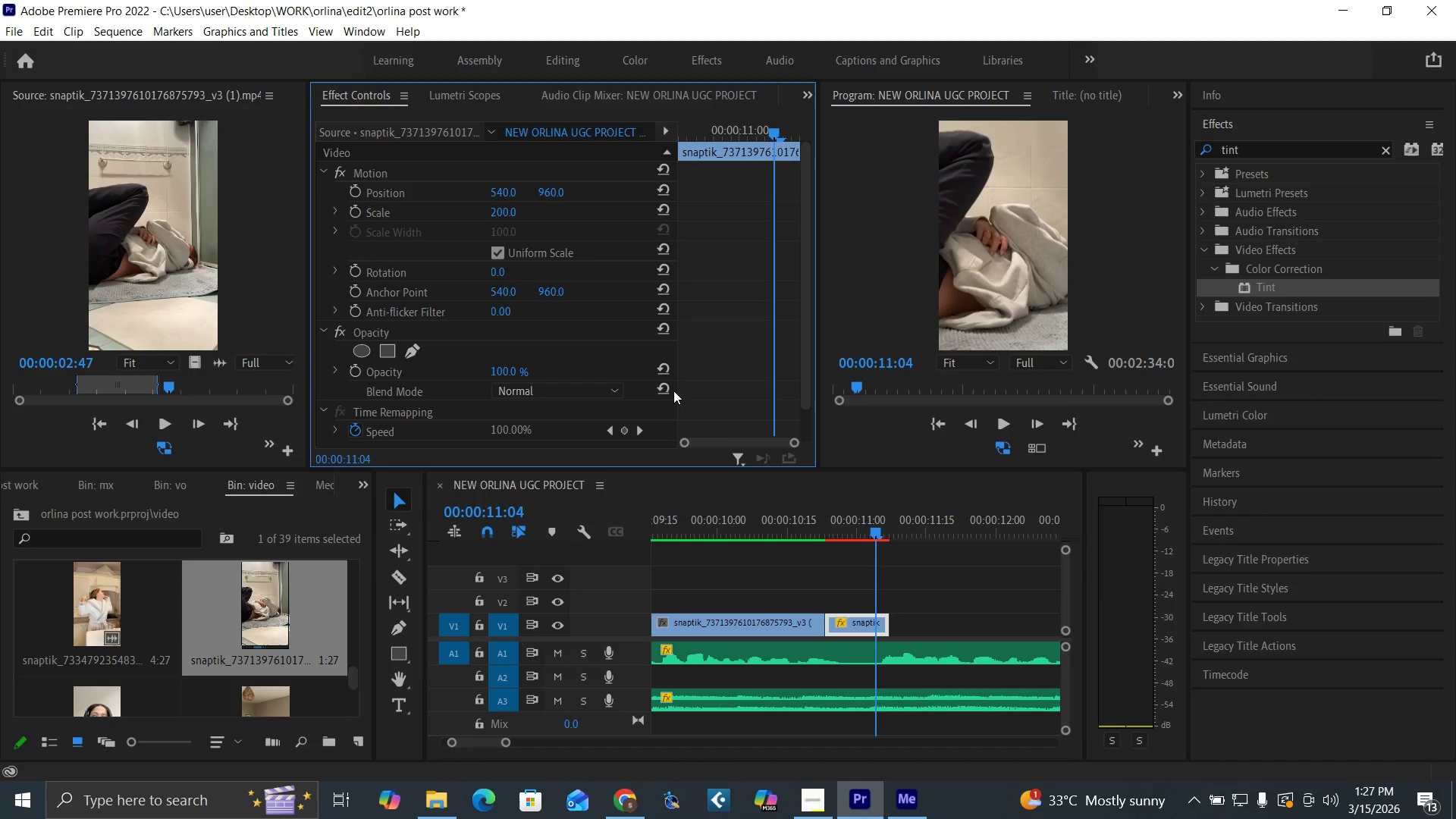 
left_click([798, 532])
 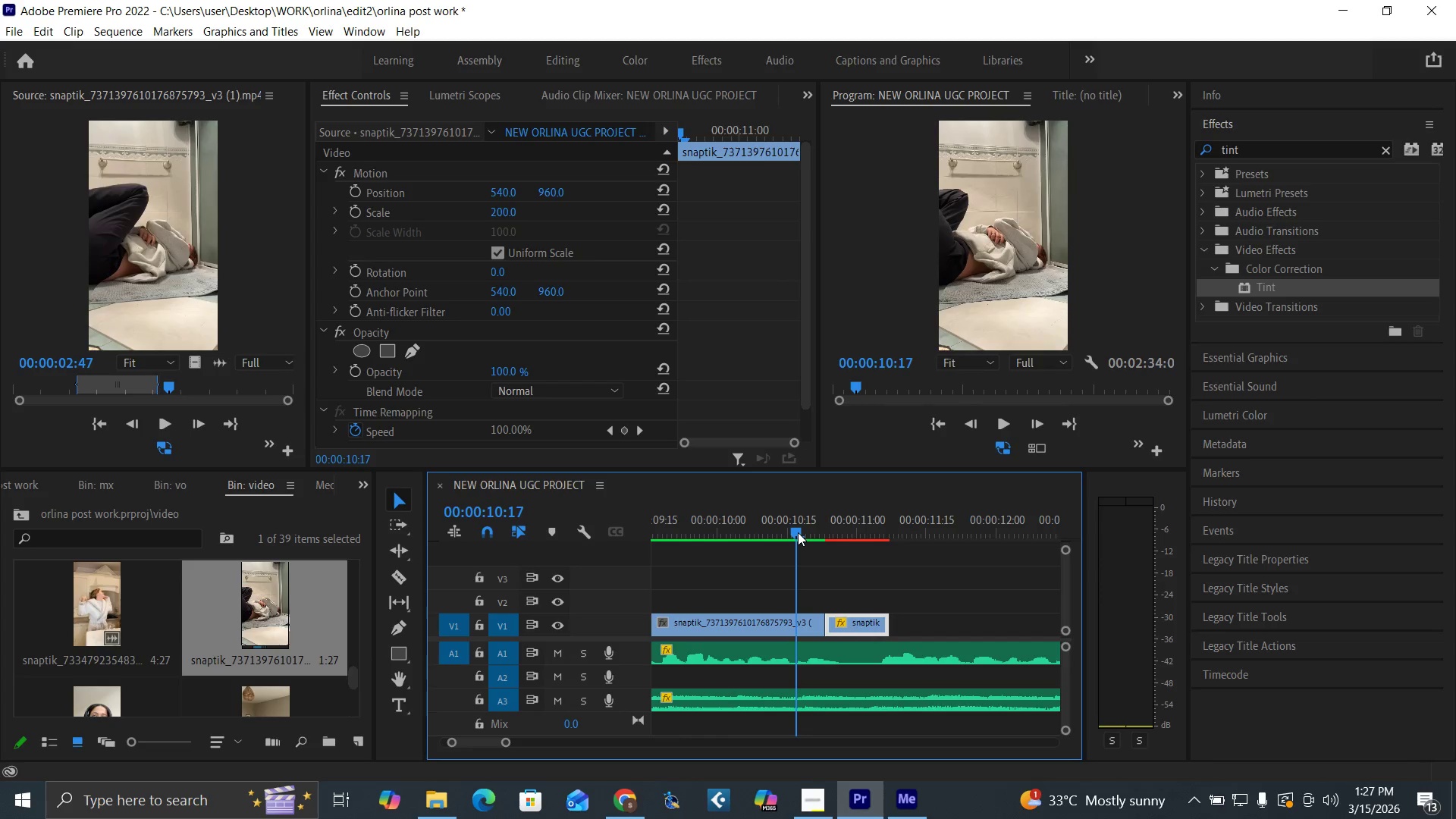 
key(Space)
 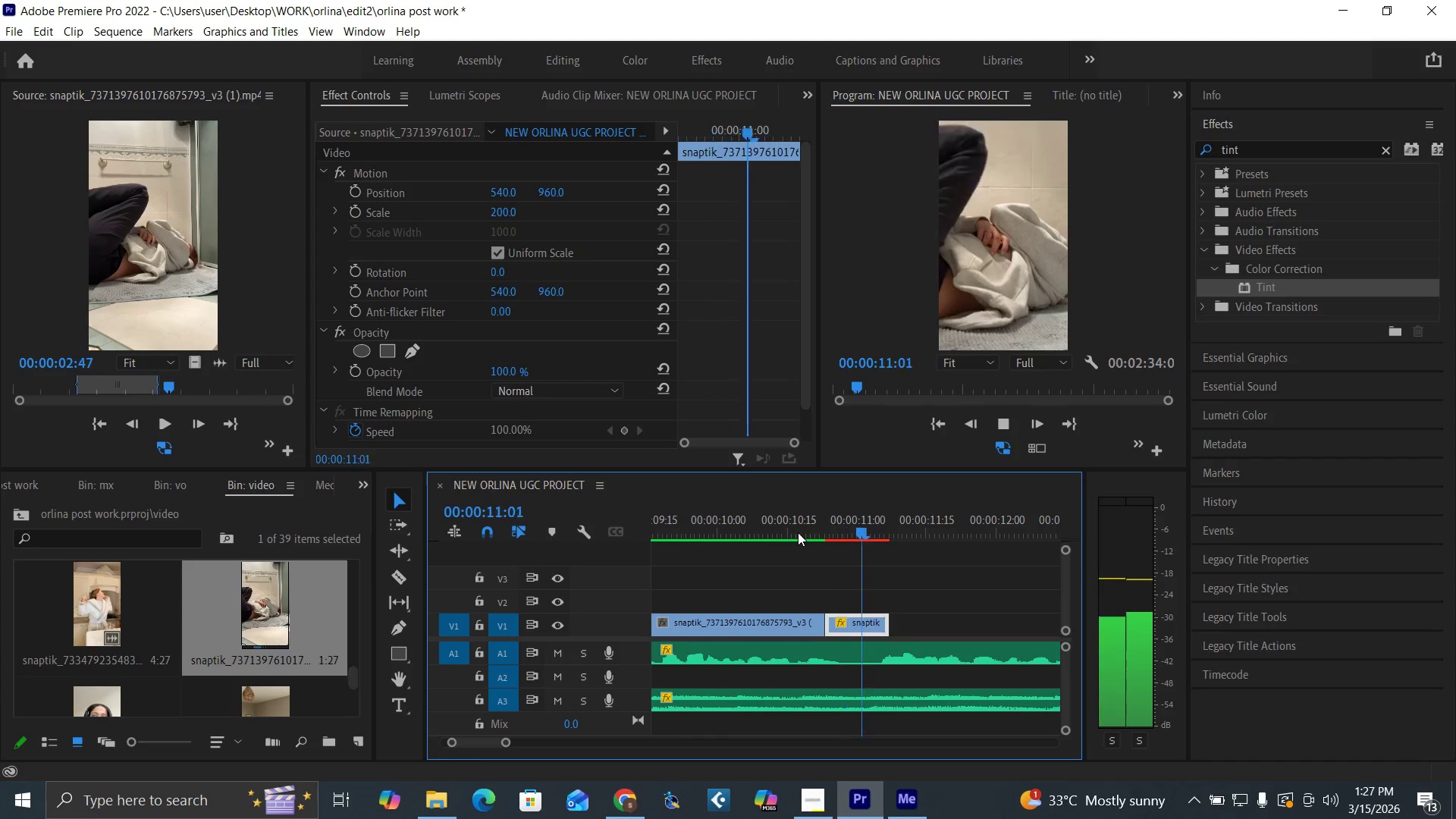 
key(Space)
 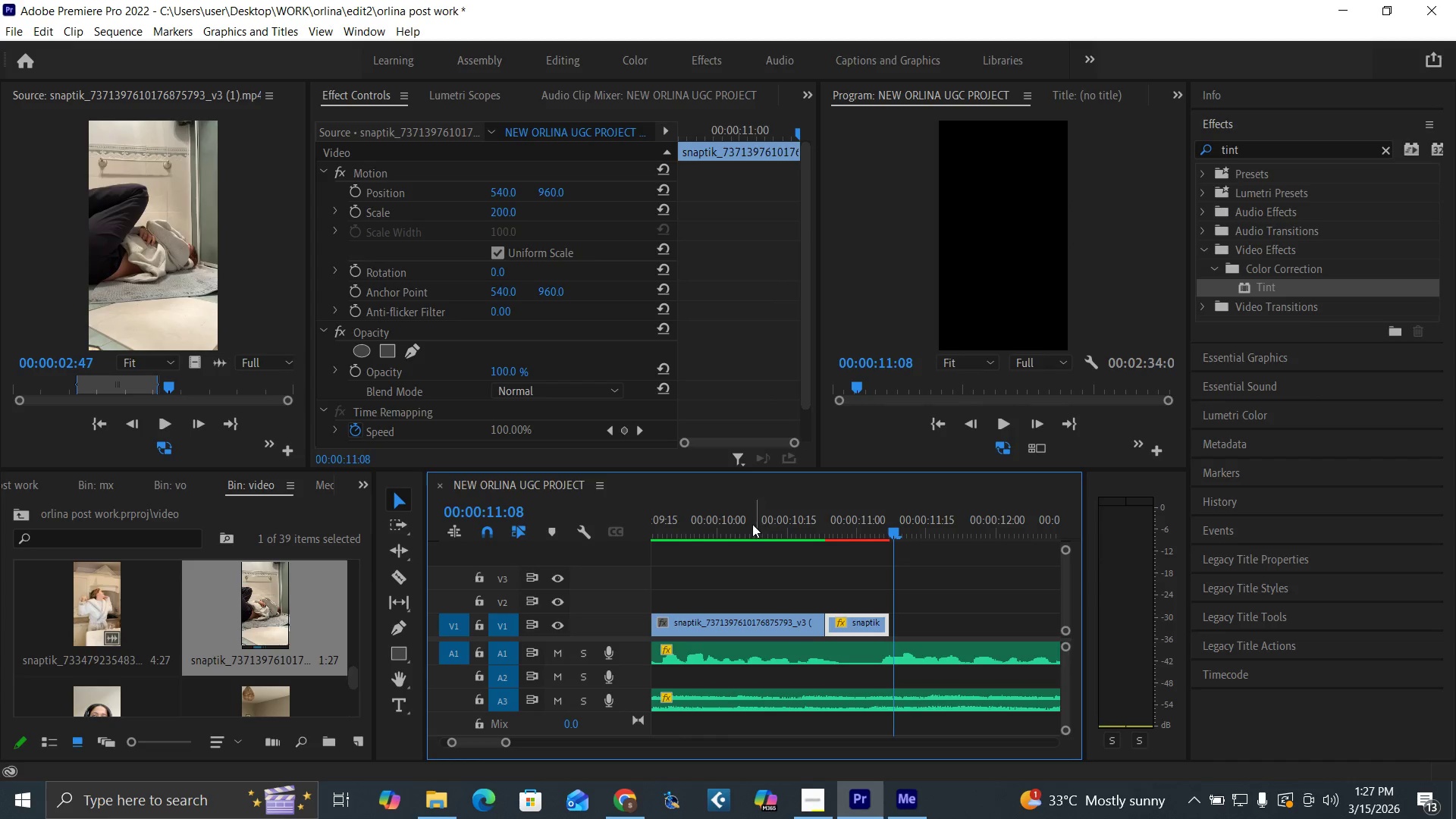 
left_click([732, 527])
 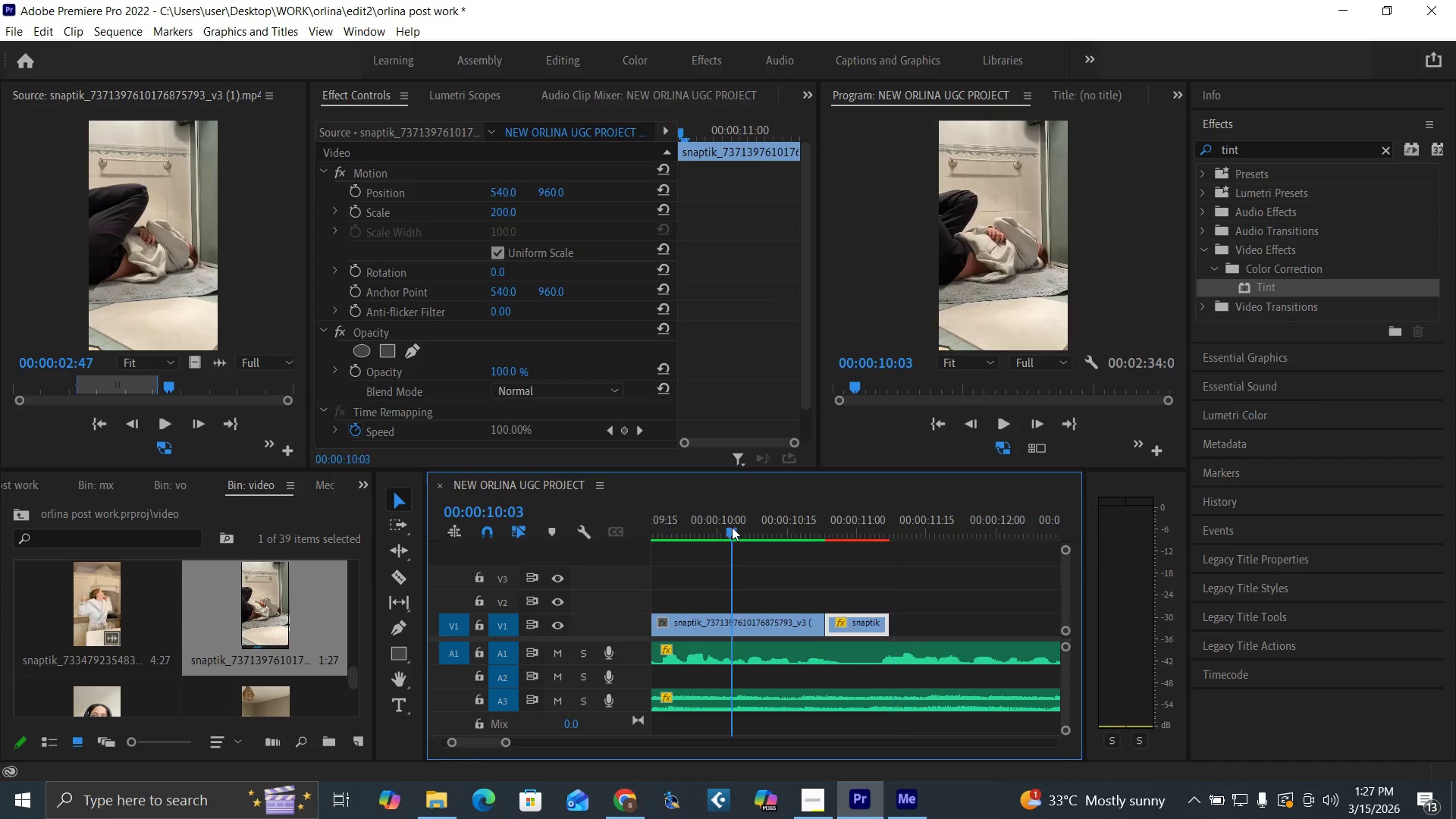 
key(Space)
 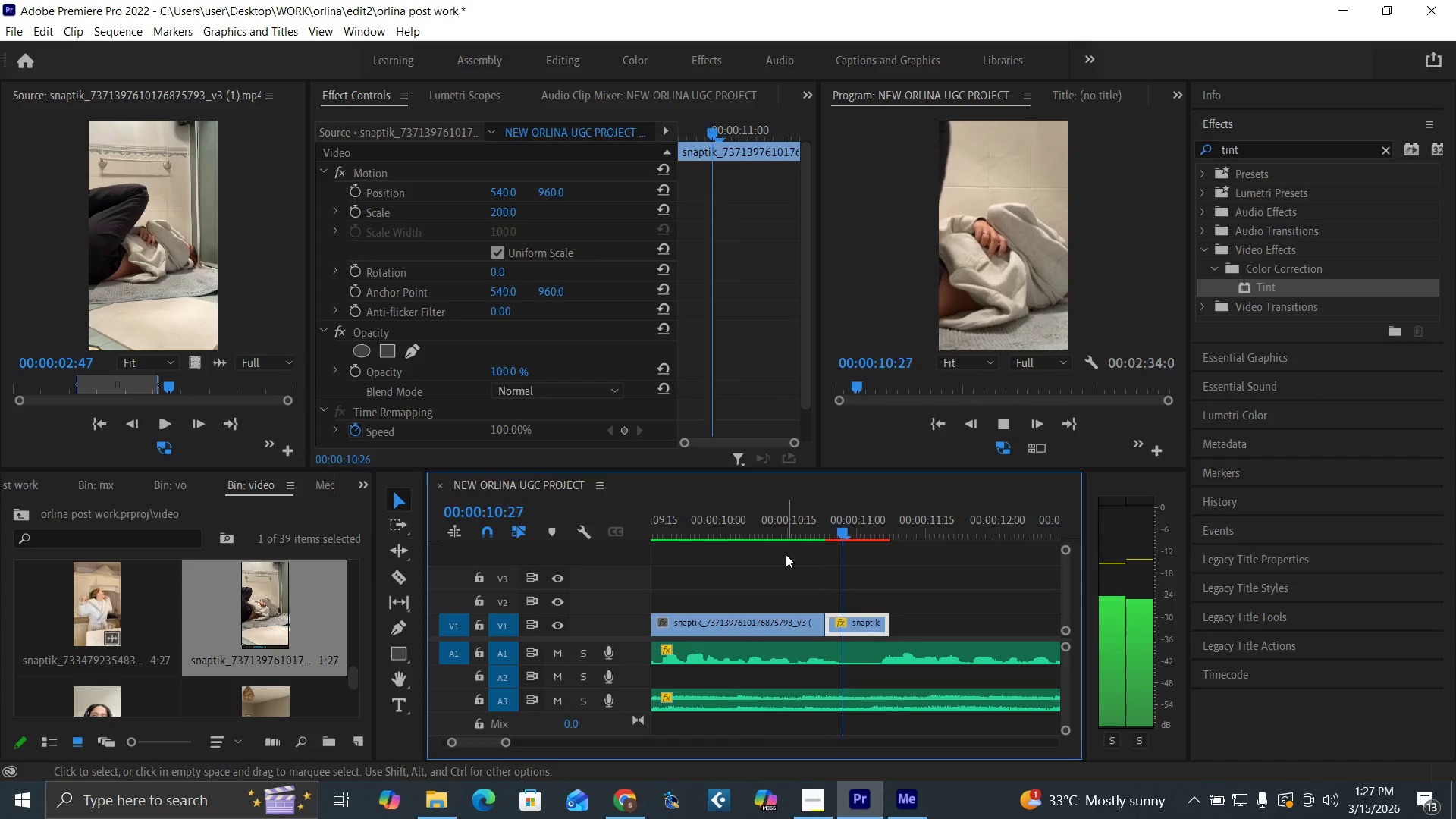 
key(Space)
 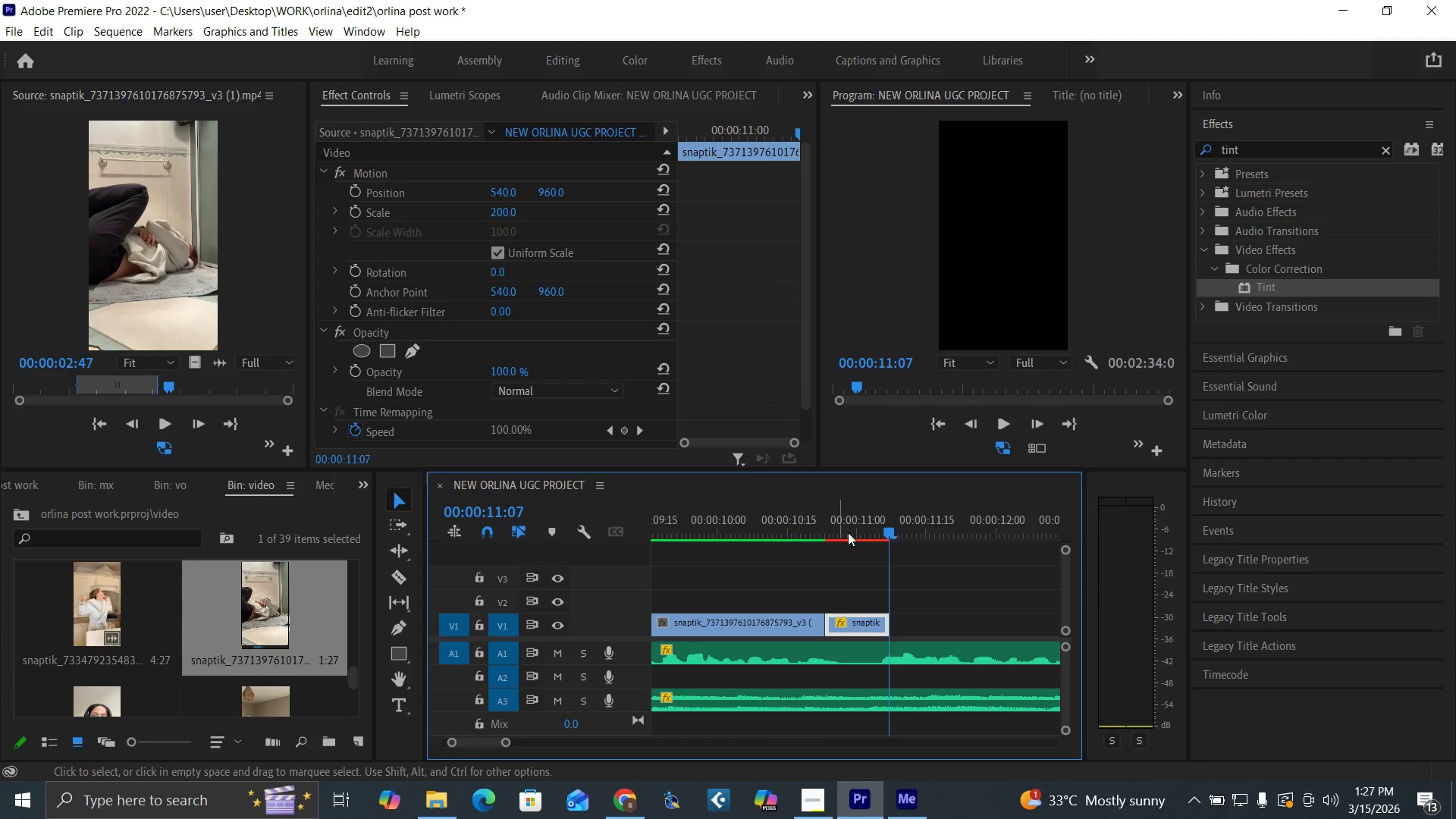 
left_click([858, 529])
 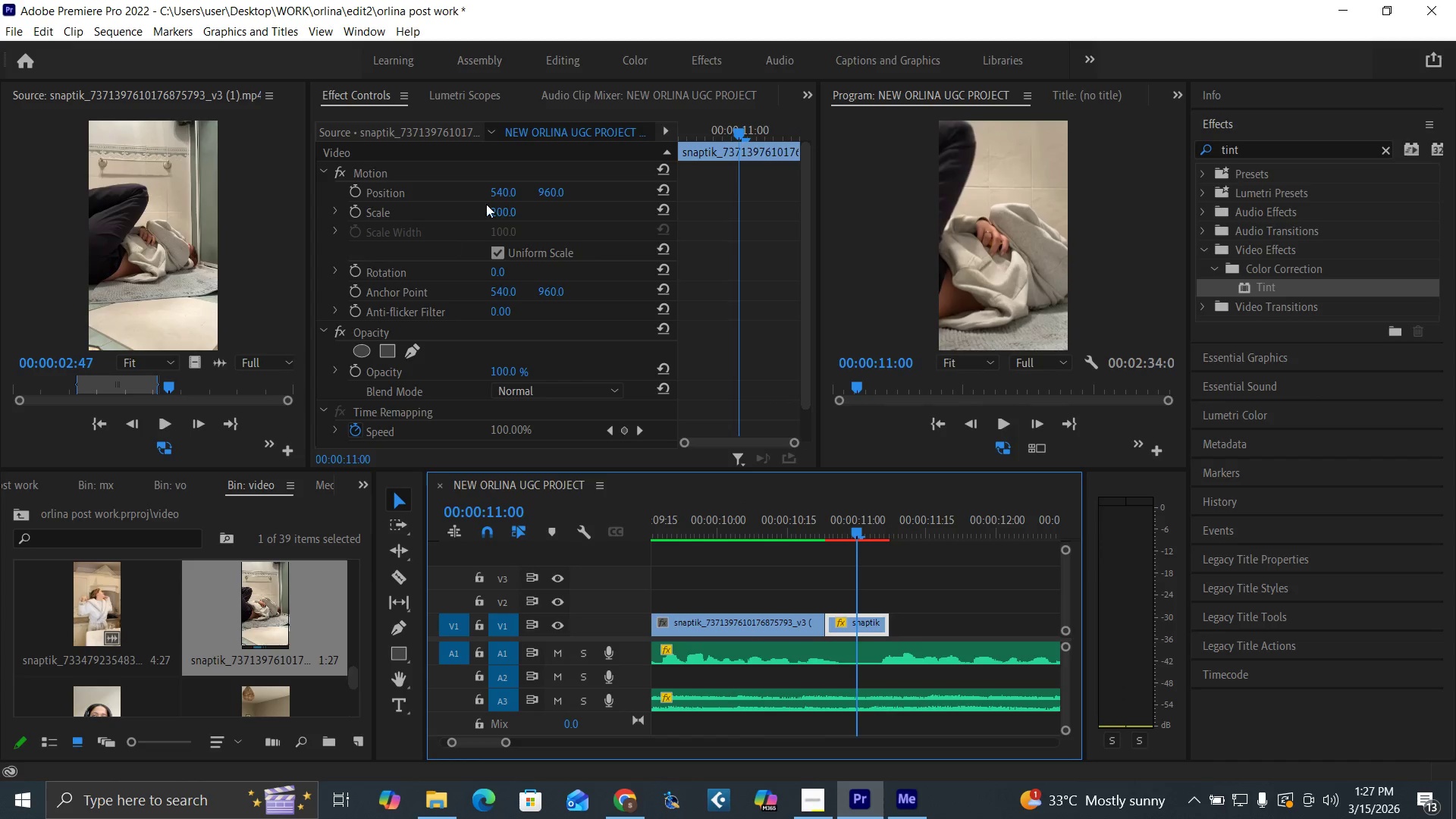 
left_click_drag(start_coordinate=[502, 190], to_coordinate=[763, 205])
 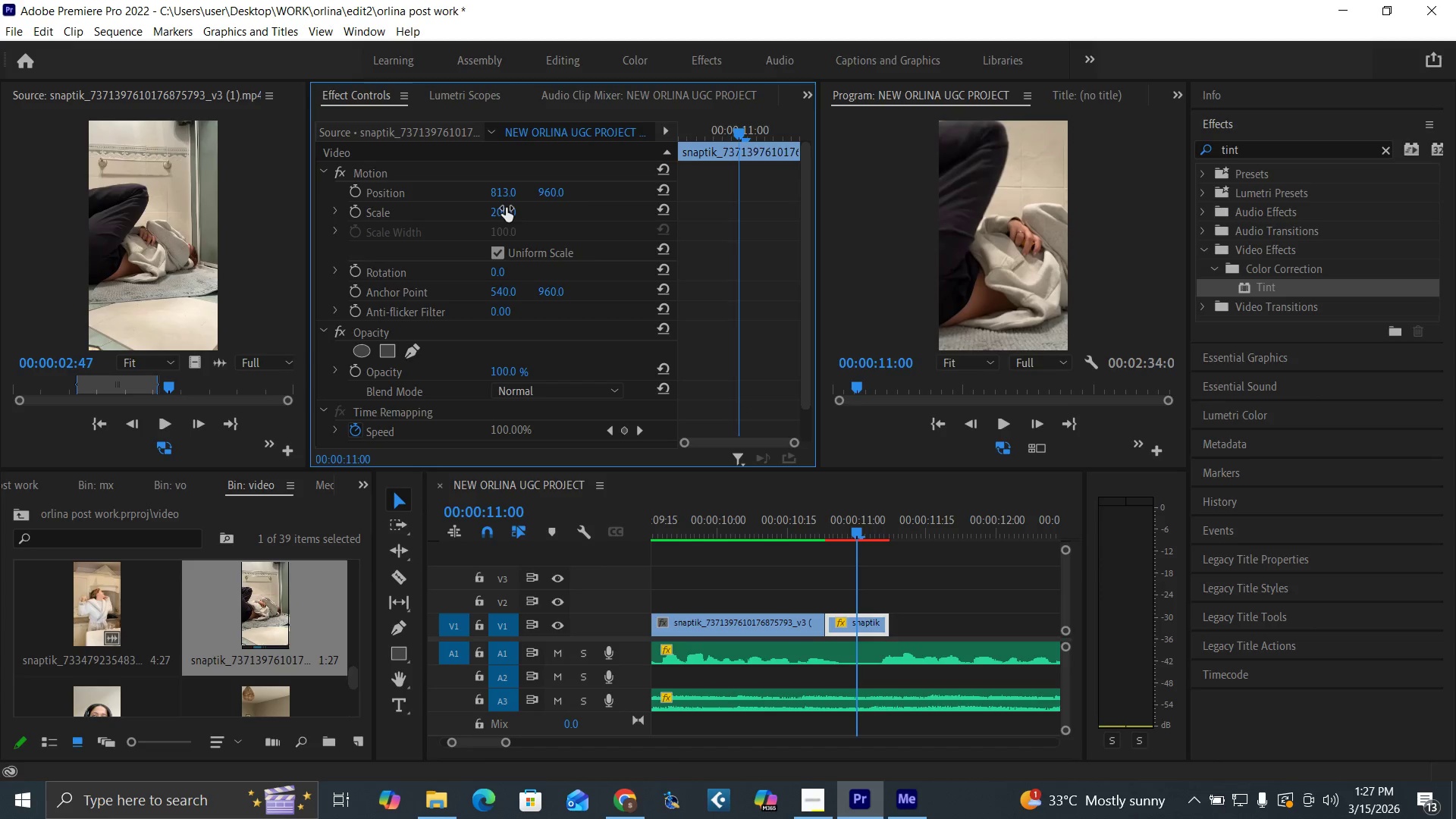 
key(Control+Z)
 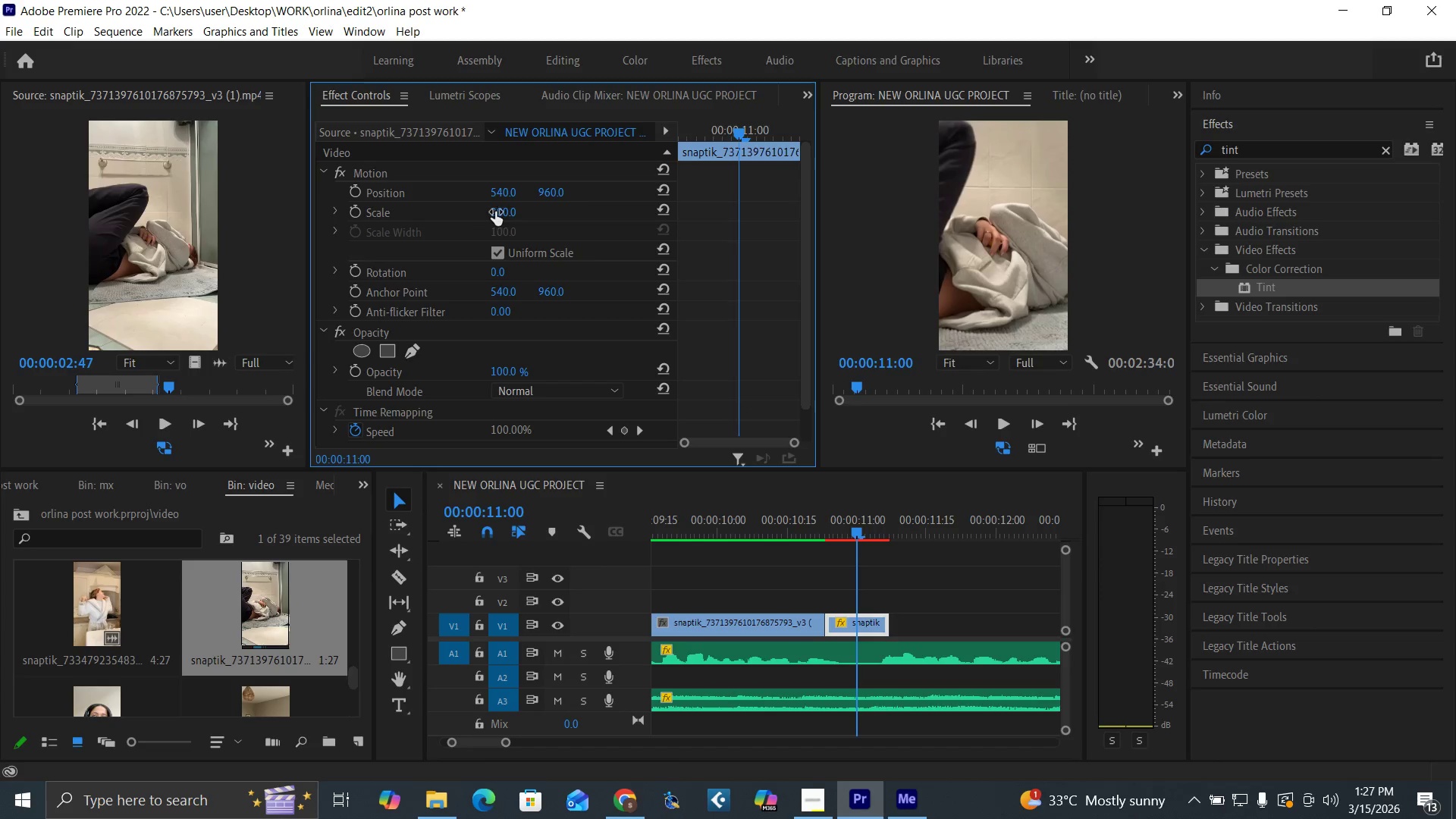 
left_click([497, 212])
 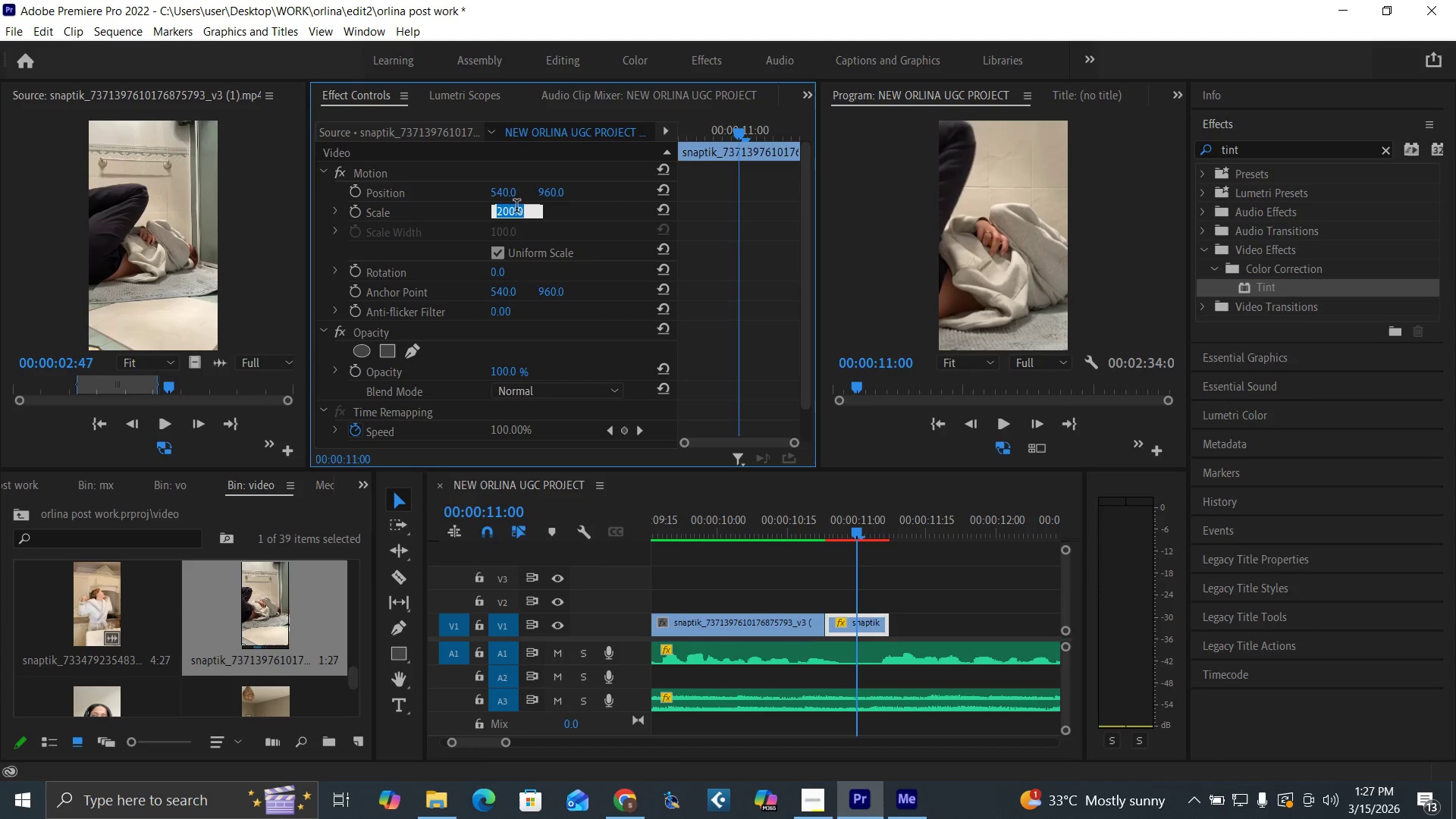 
type(150)
 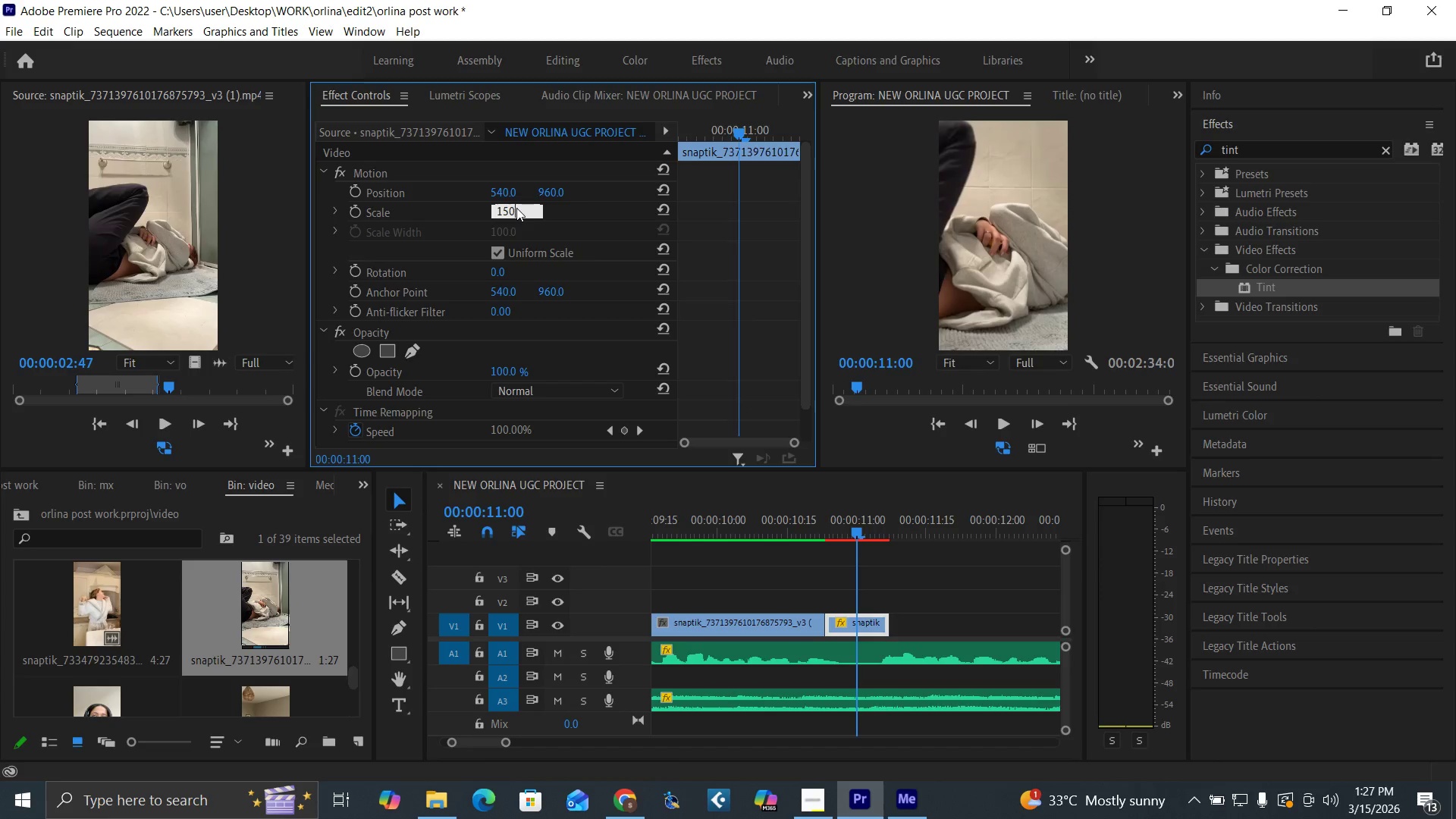 
key(Enter)
 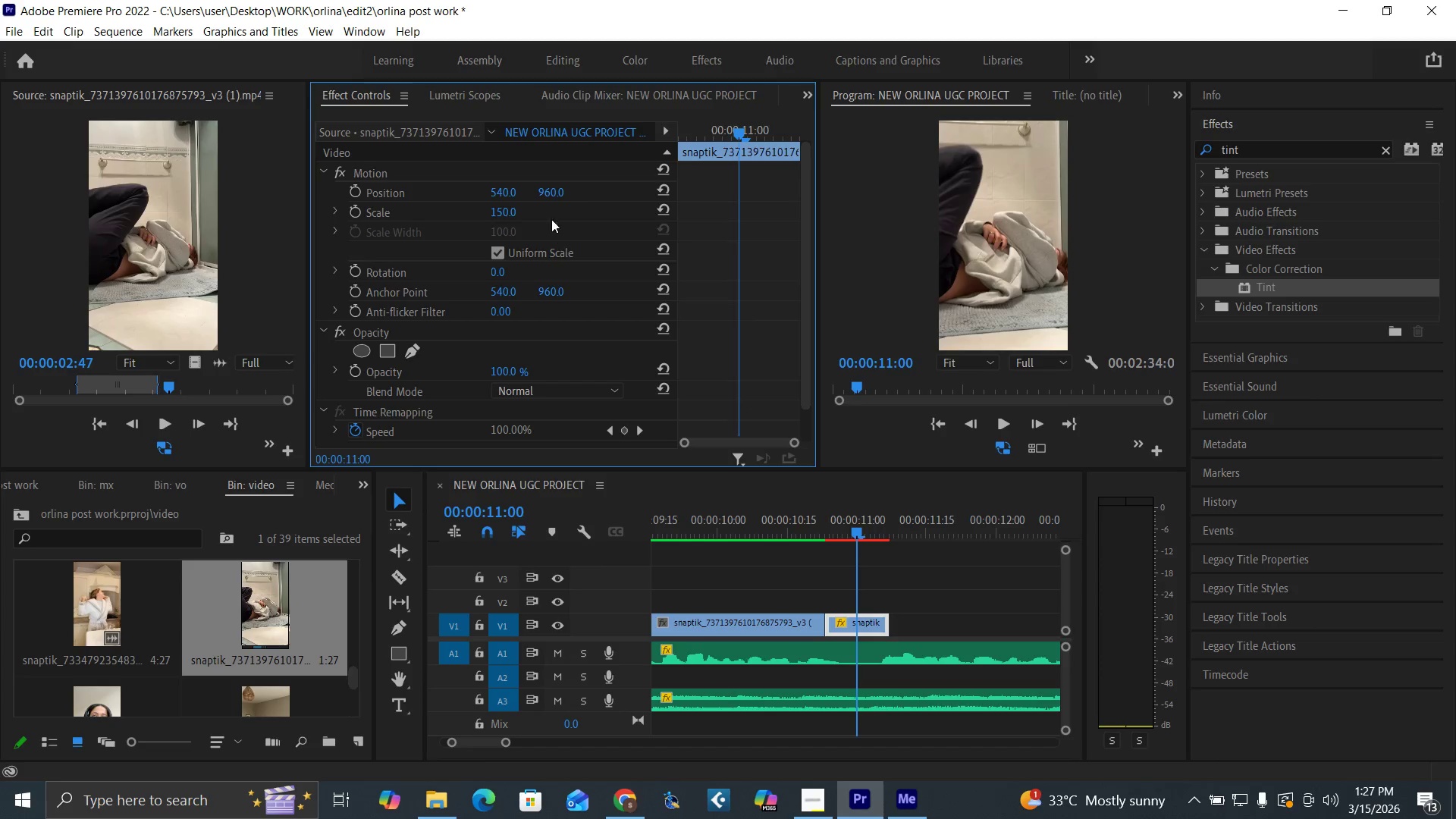 
left_click_drag(start_coordinate=[551, 190], to_coordinate=[591, 194])
 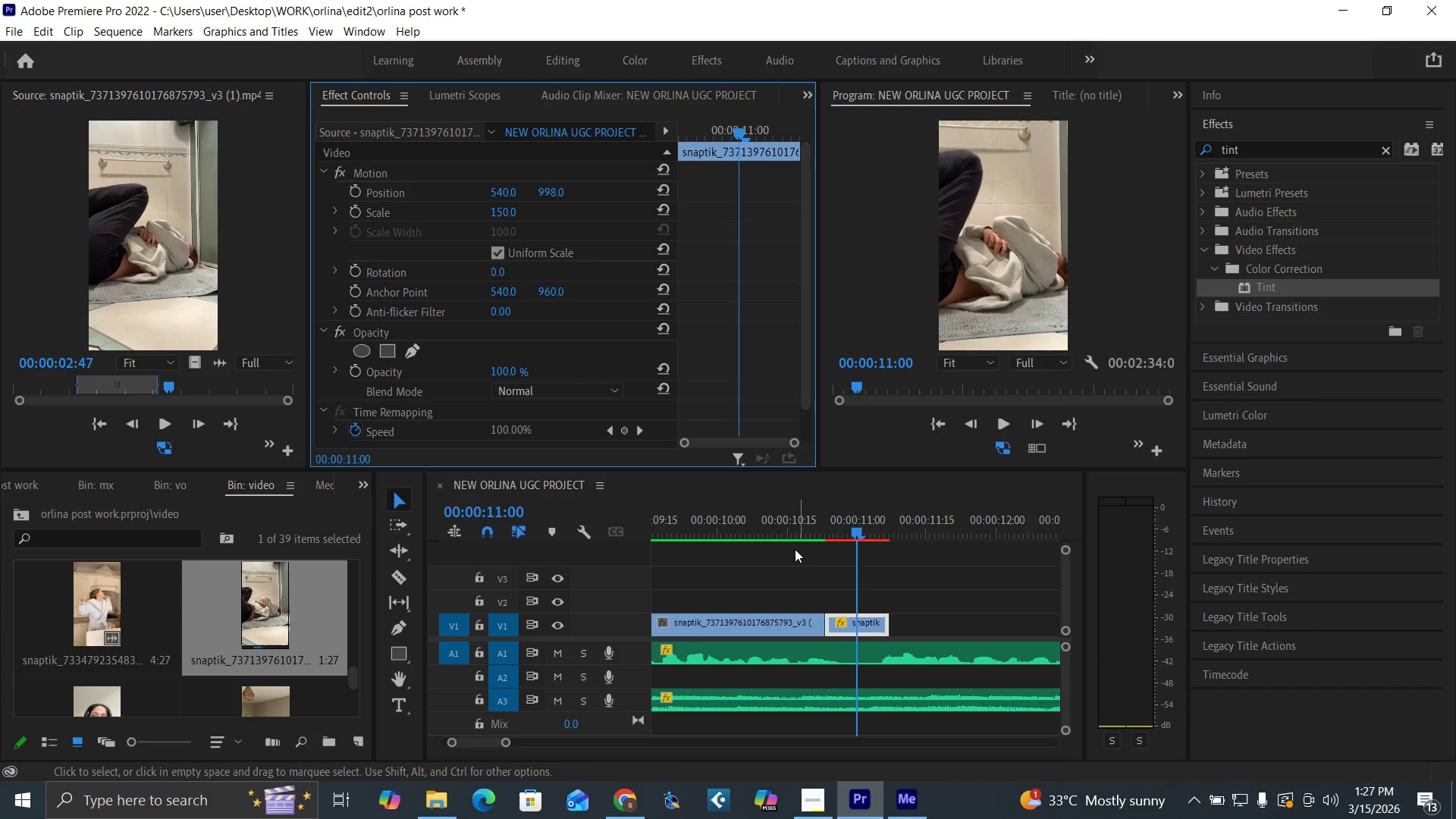 
left_click([791, 538])
 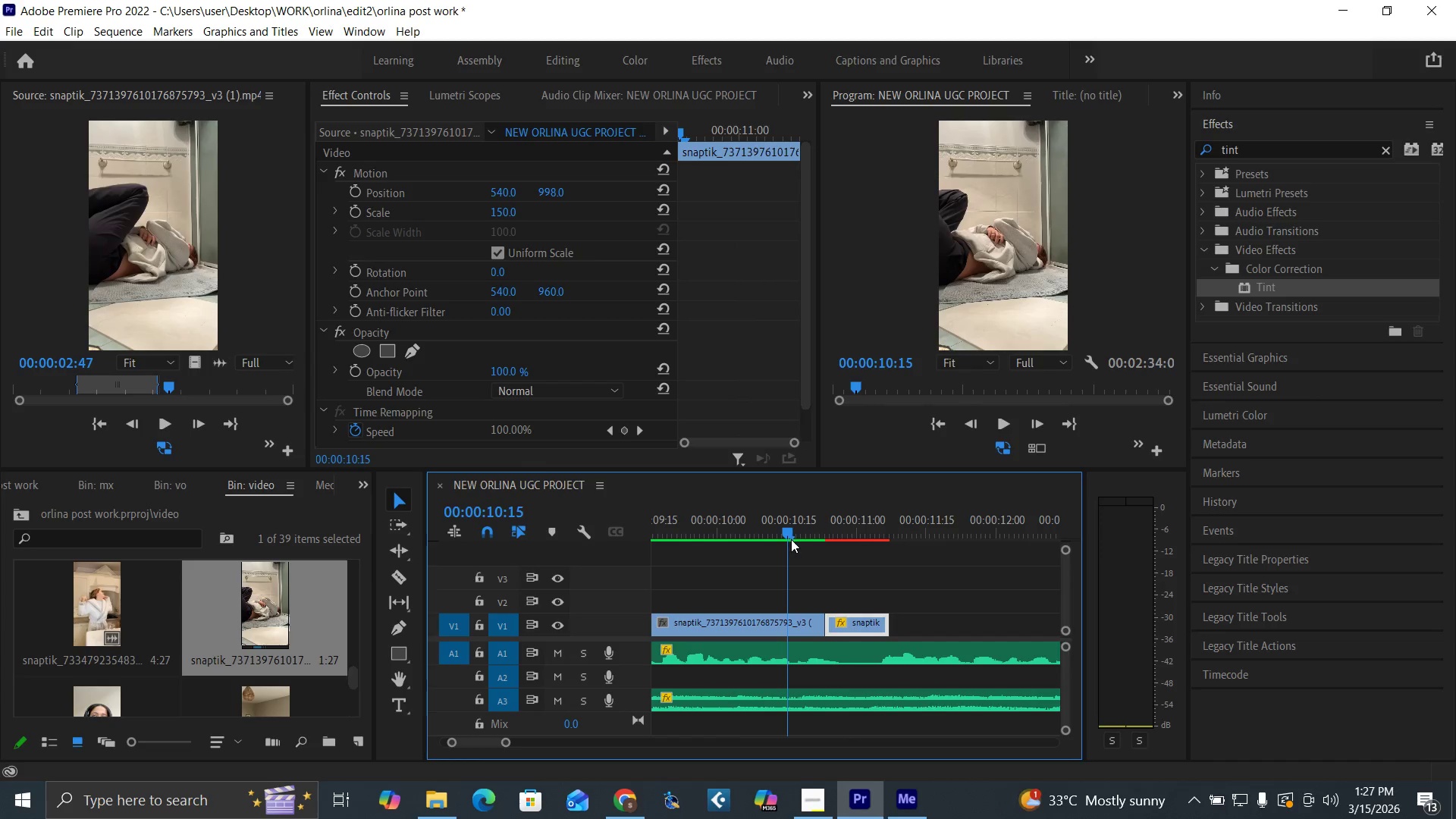 
key(Space)
 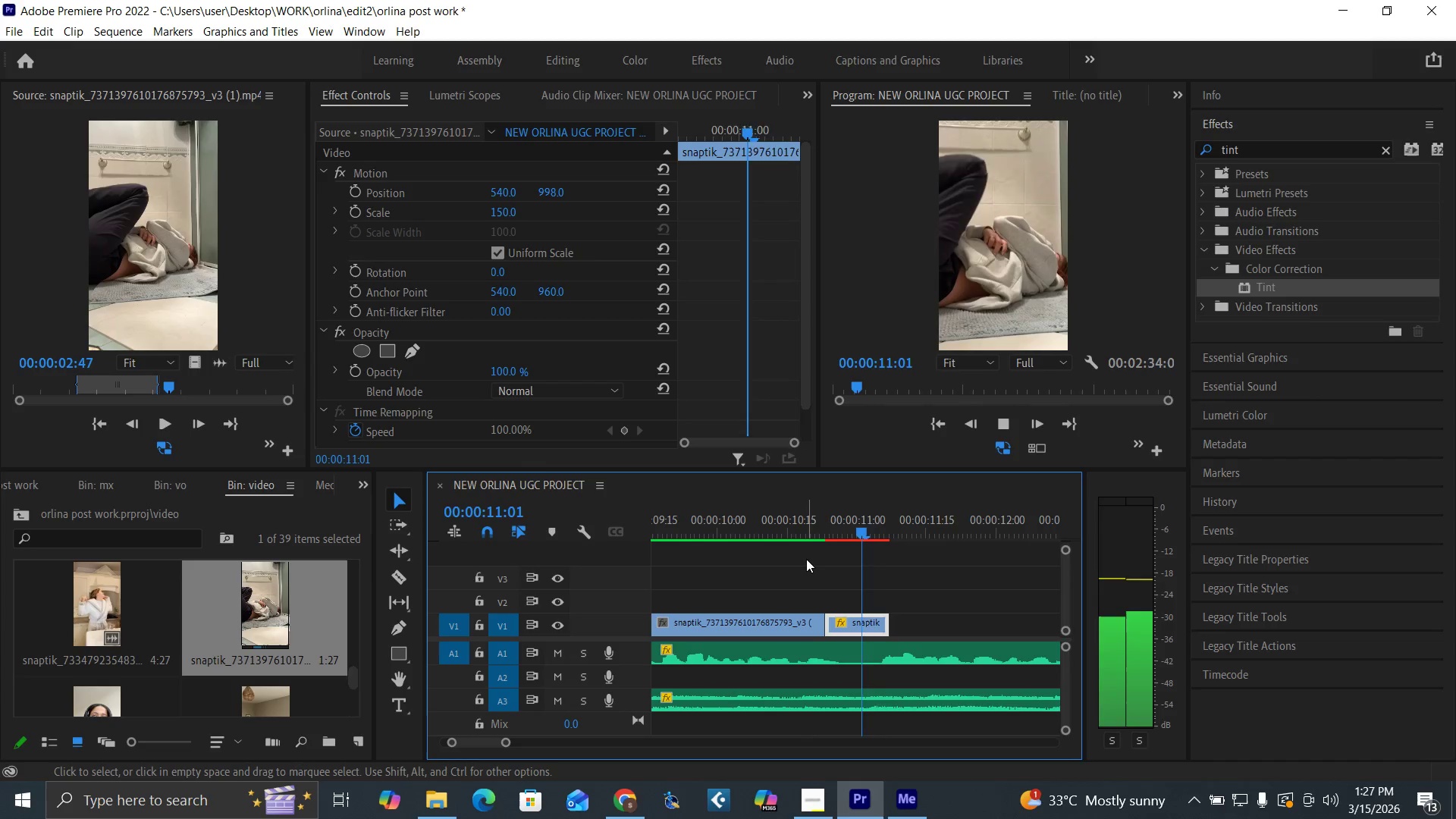 
key(Space)
 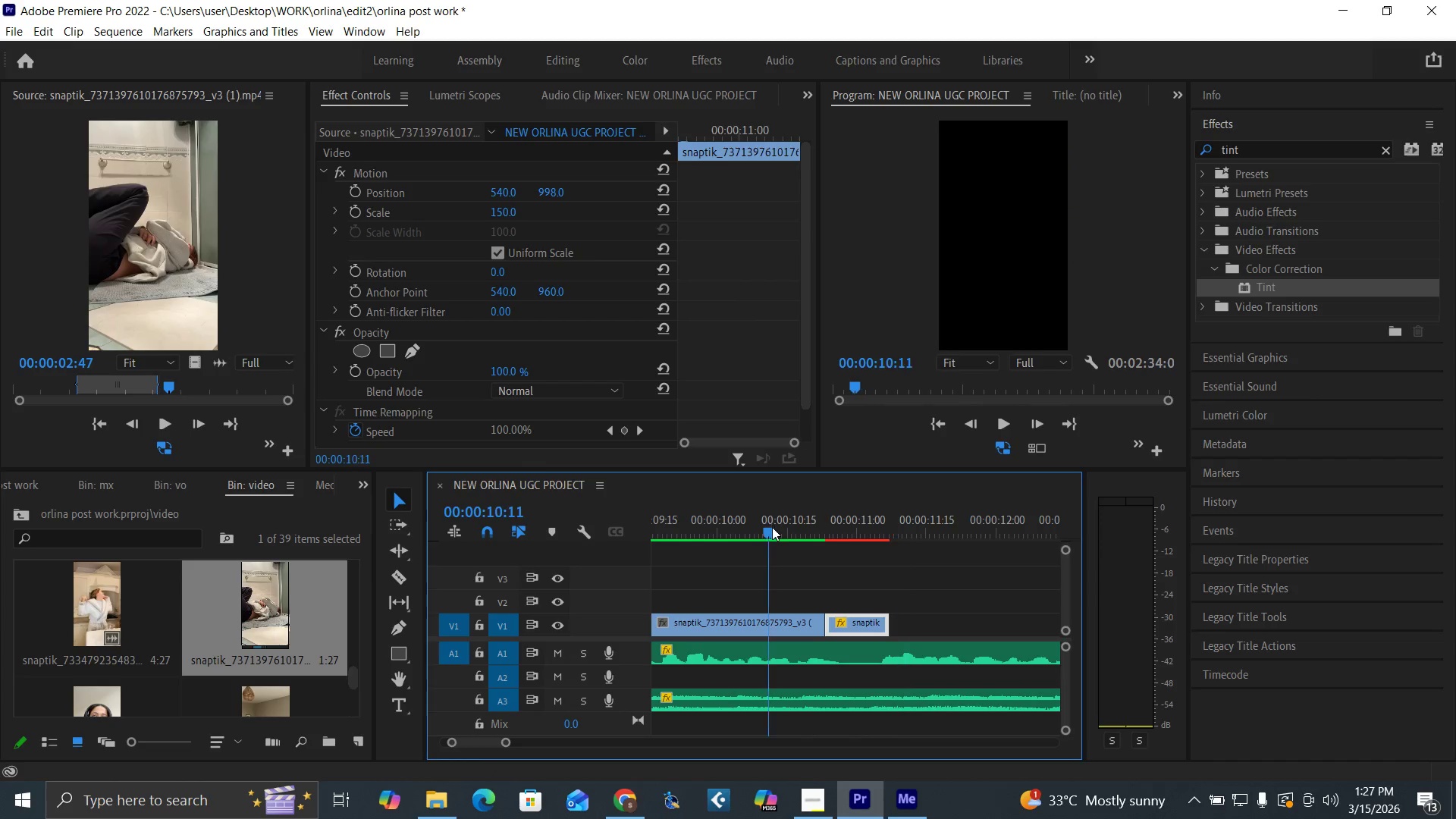 
key(Space)
 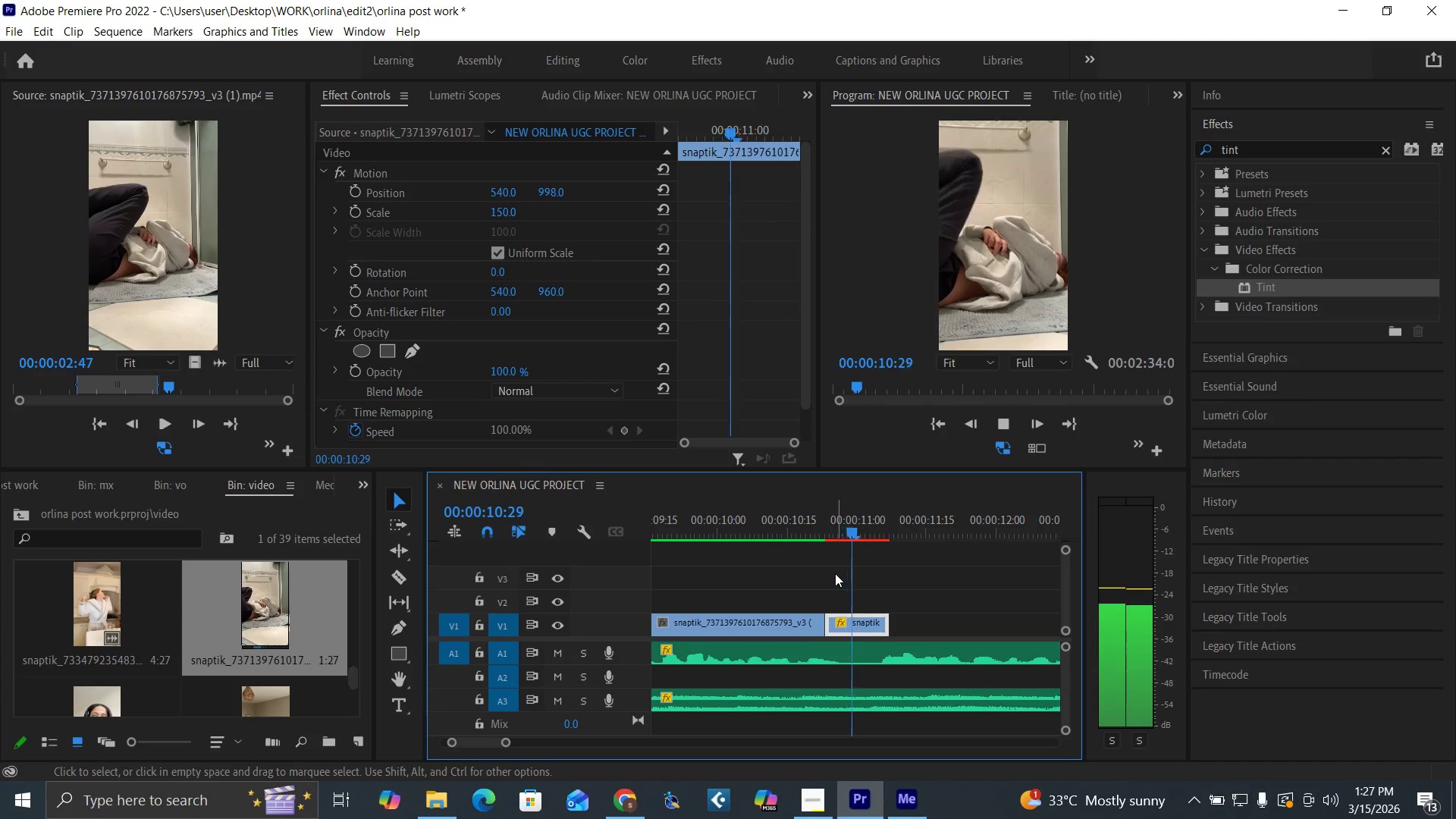 
key(Space)
 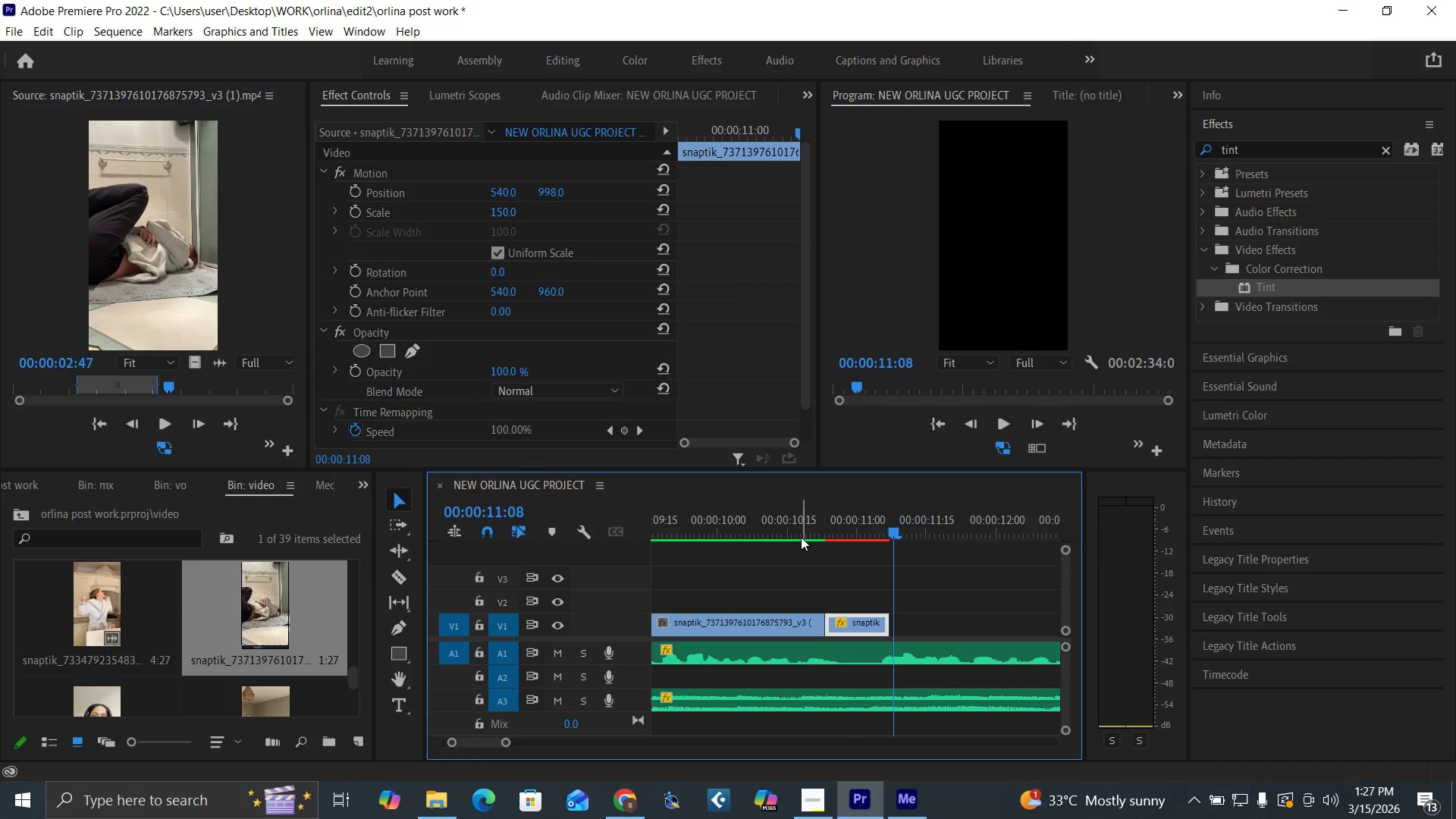 
left_click_drag(start_coordinate=[801, 537], to_coordinate=[826, 550])
 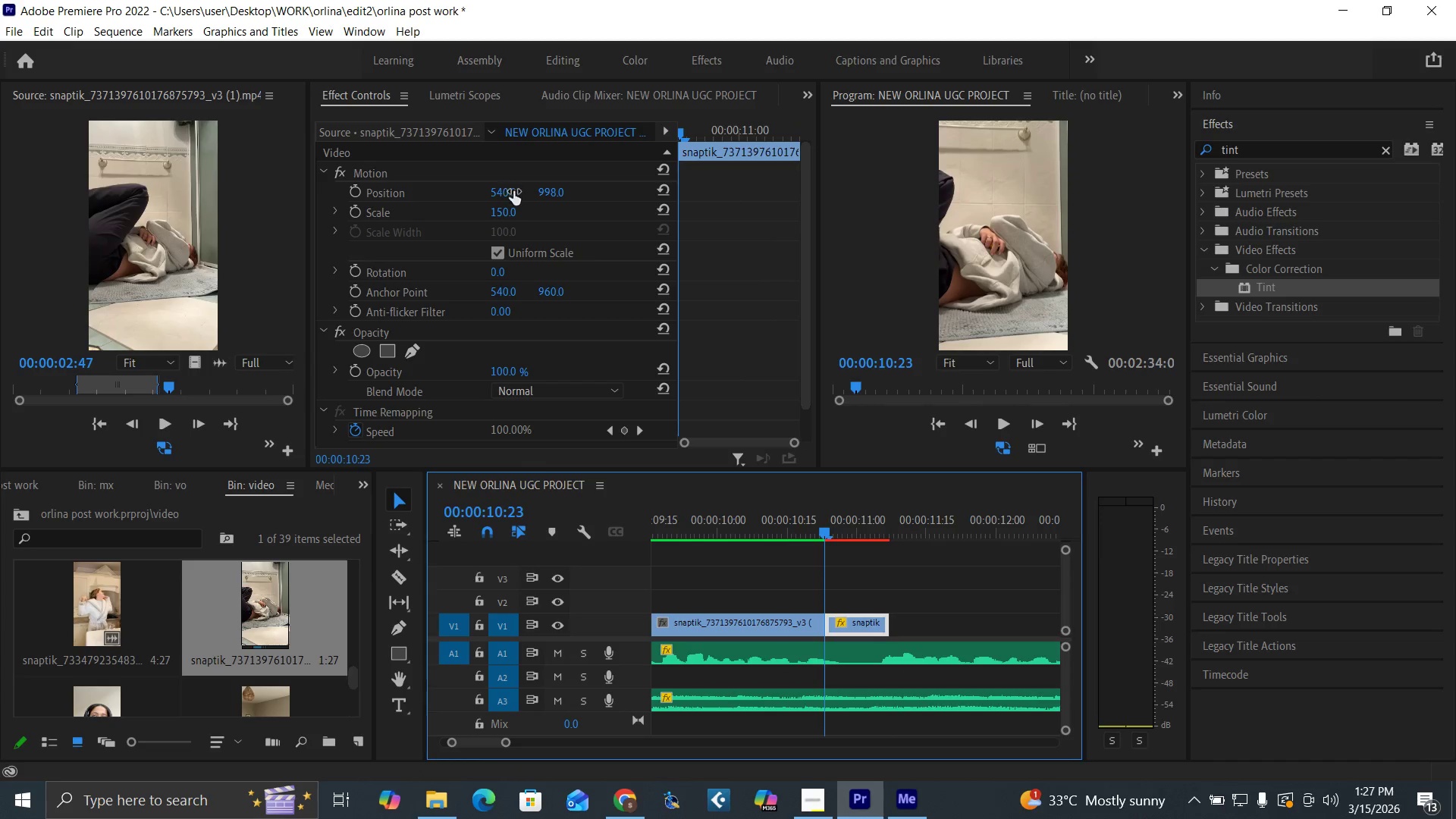 
left_click_drag(start_coordinate=[507, 193], to_coordinate=[624, 221])
 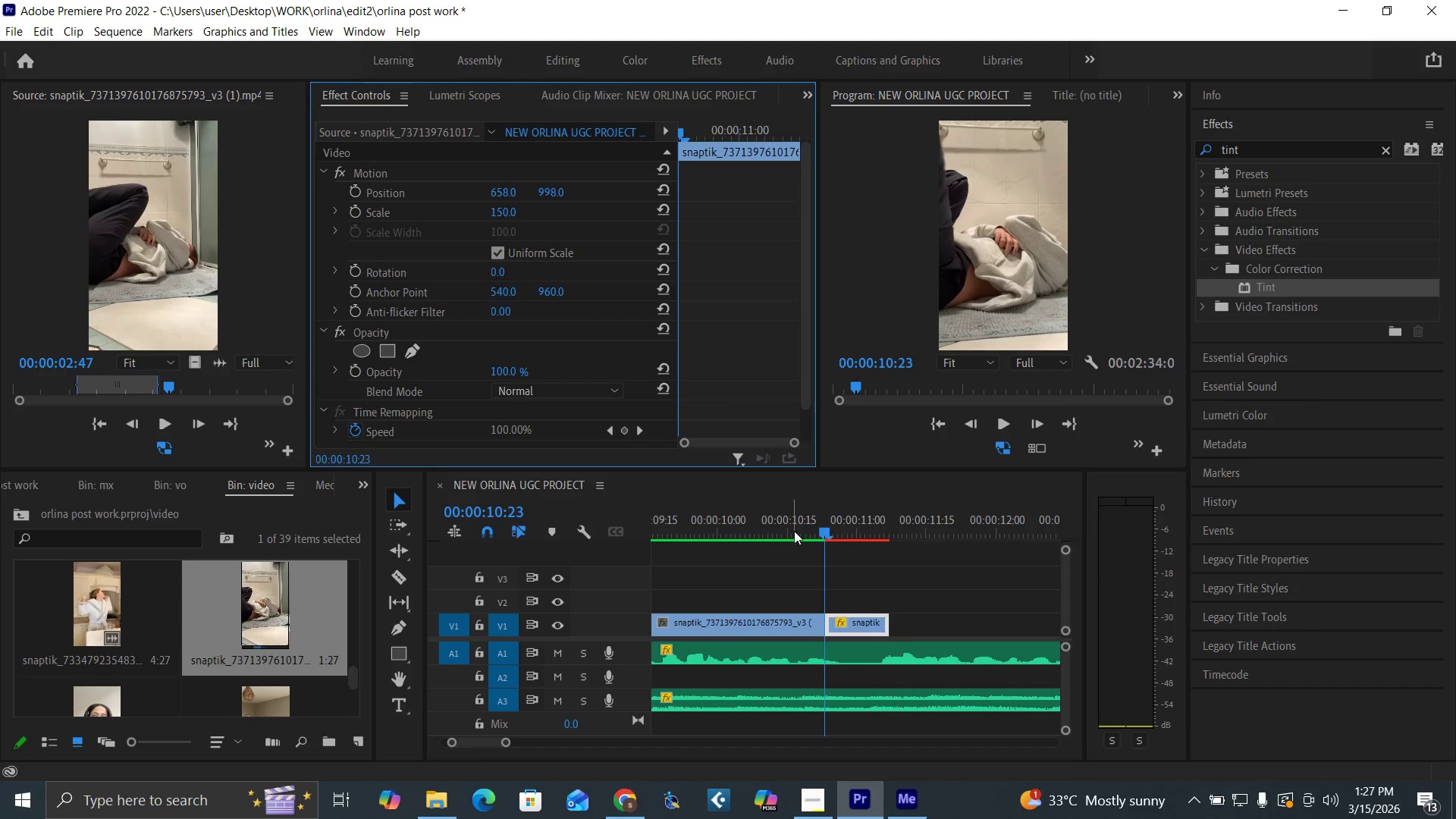 
left_click([794, 534])
 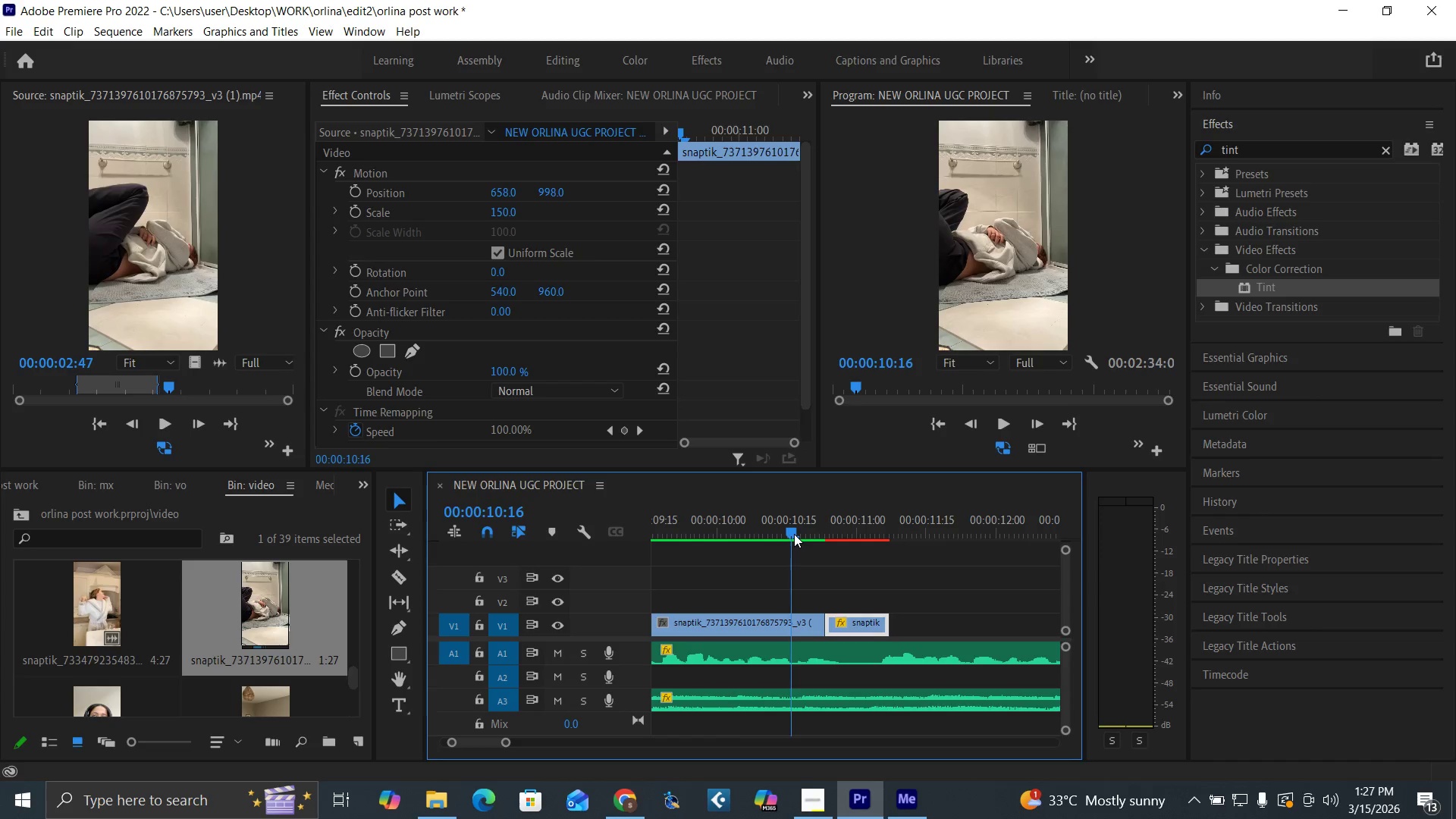 
key(Space)
 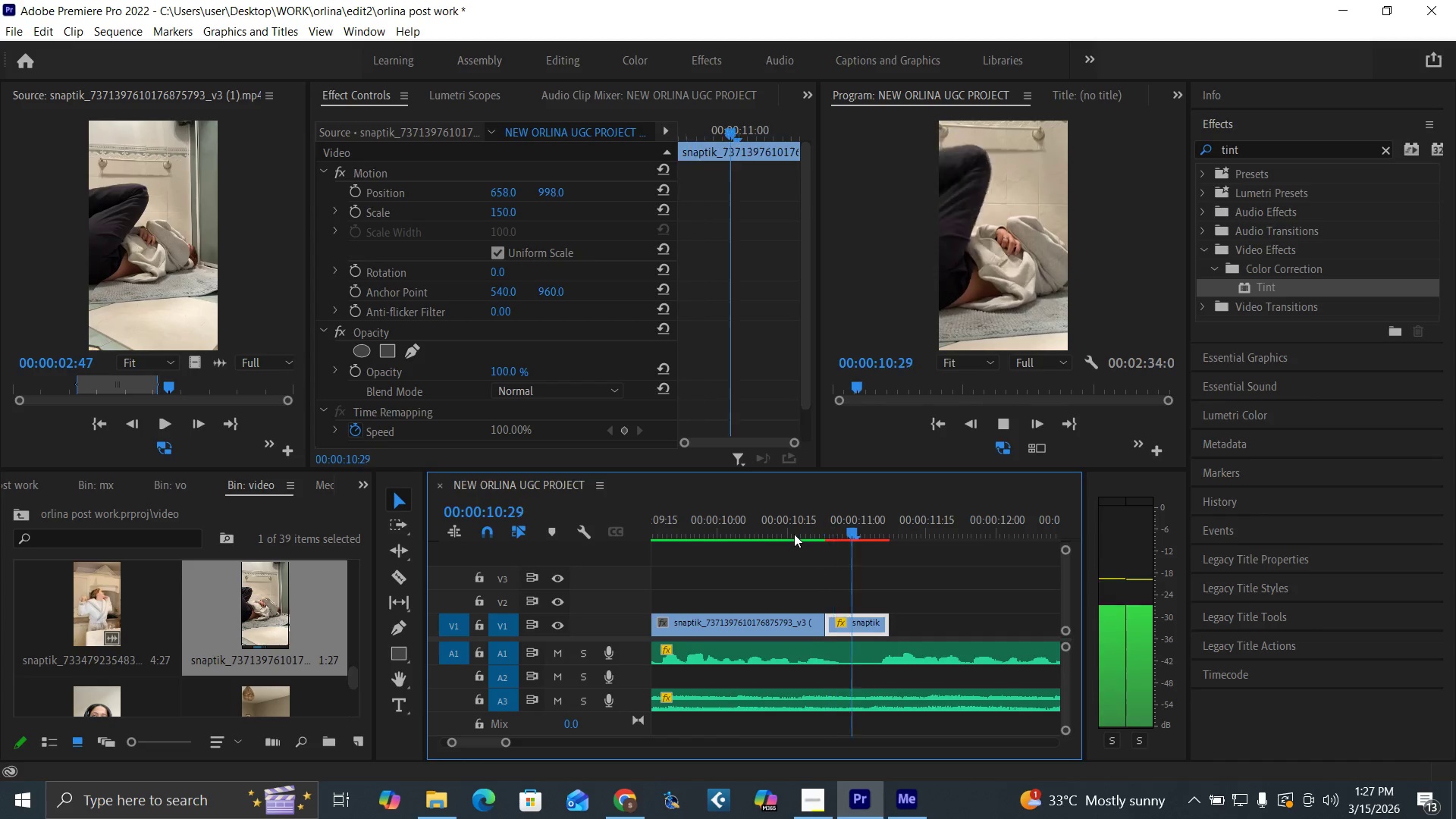 
key(Space)
 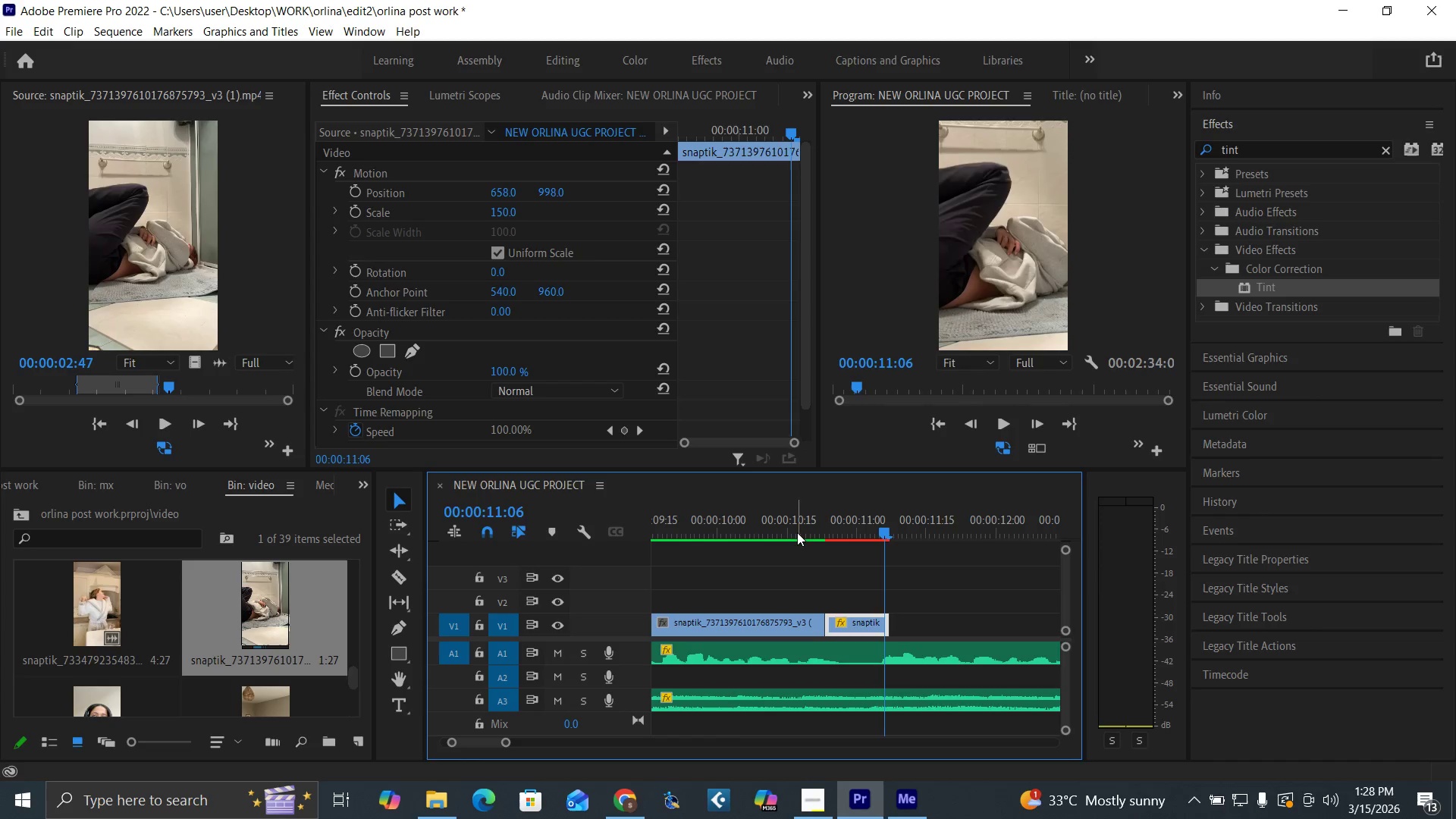 
left_click([792, 532])
 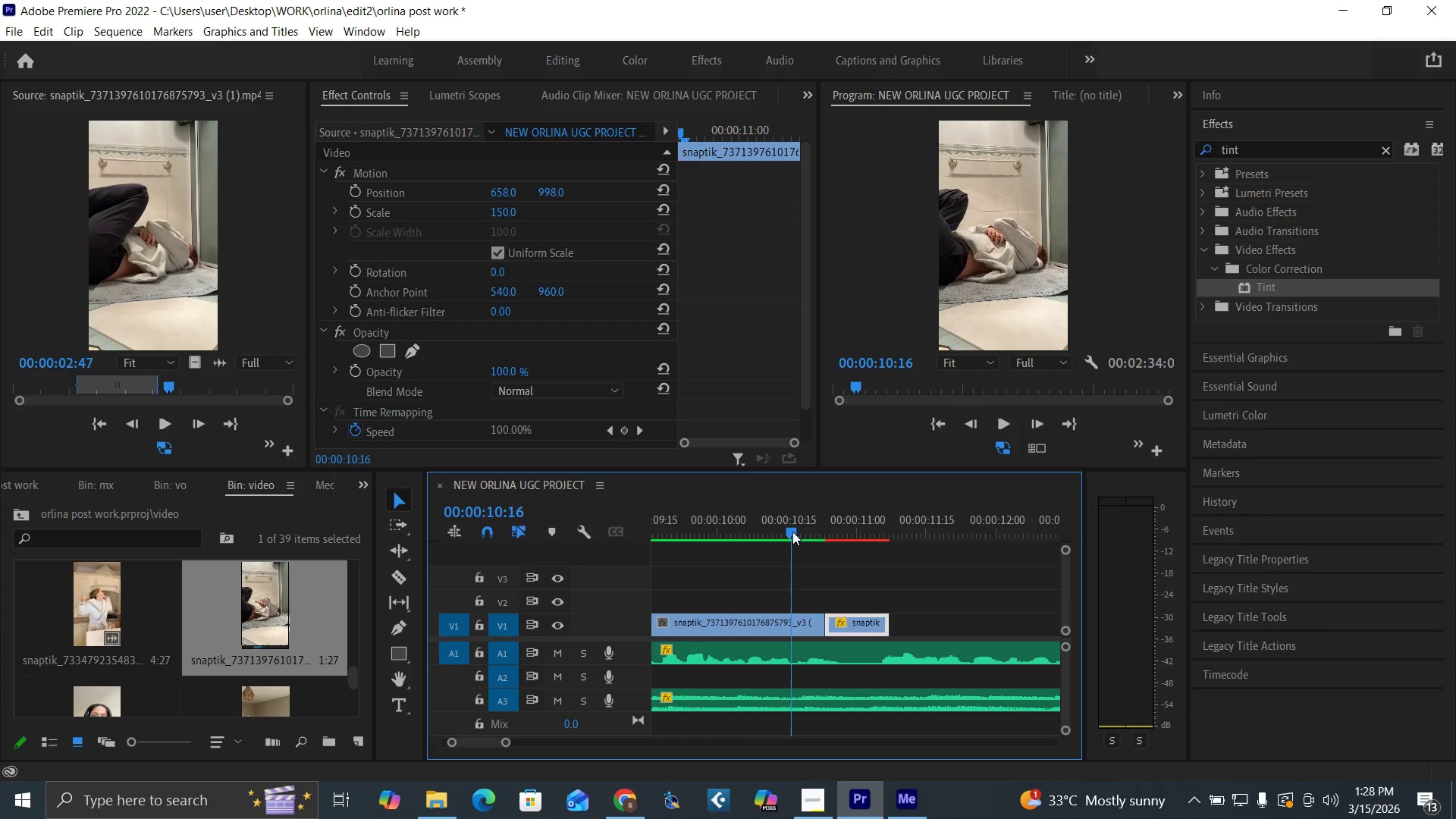 
key(Space)
 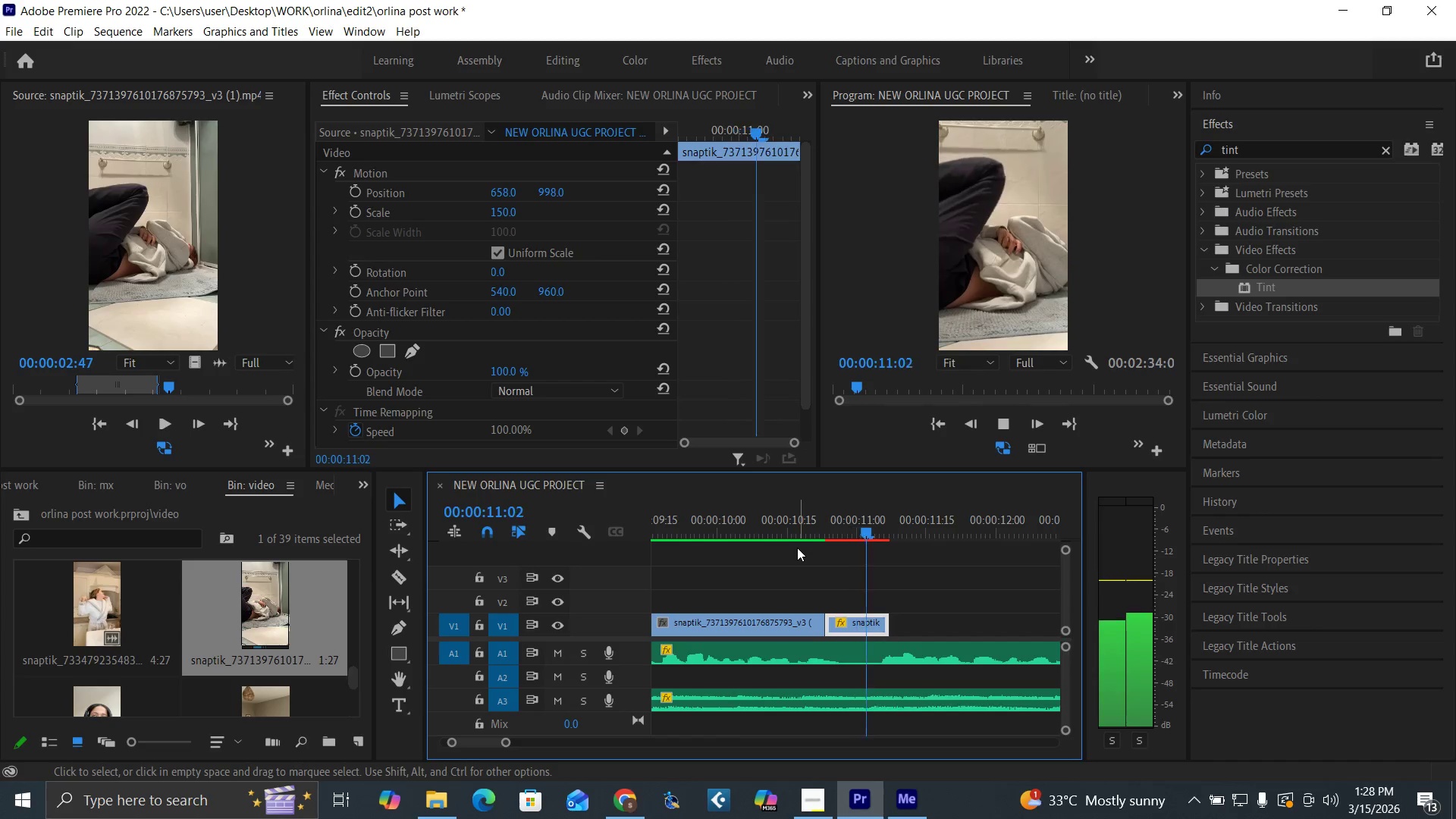 
key(Space)
 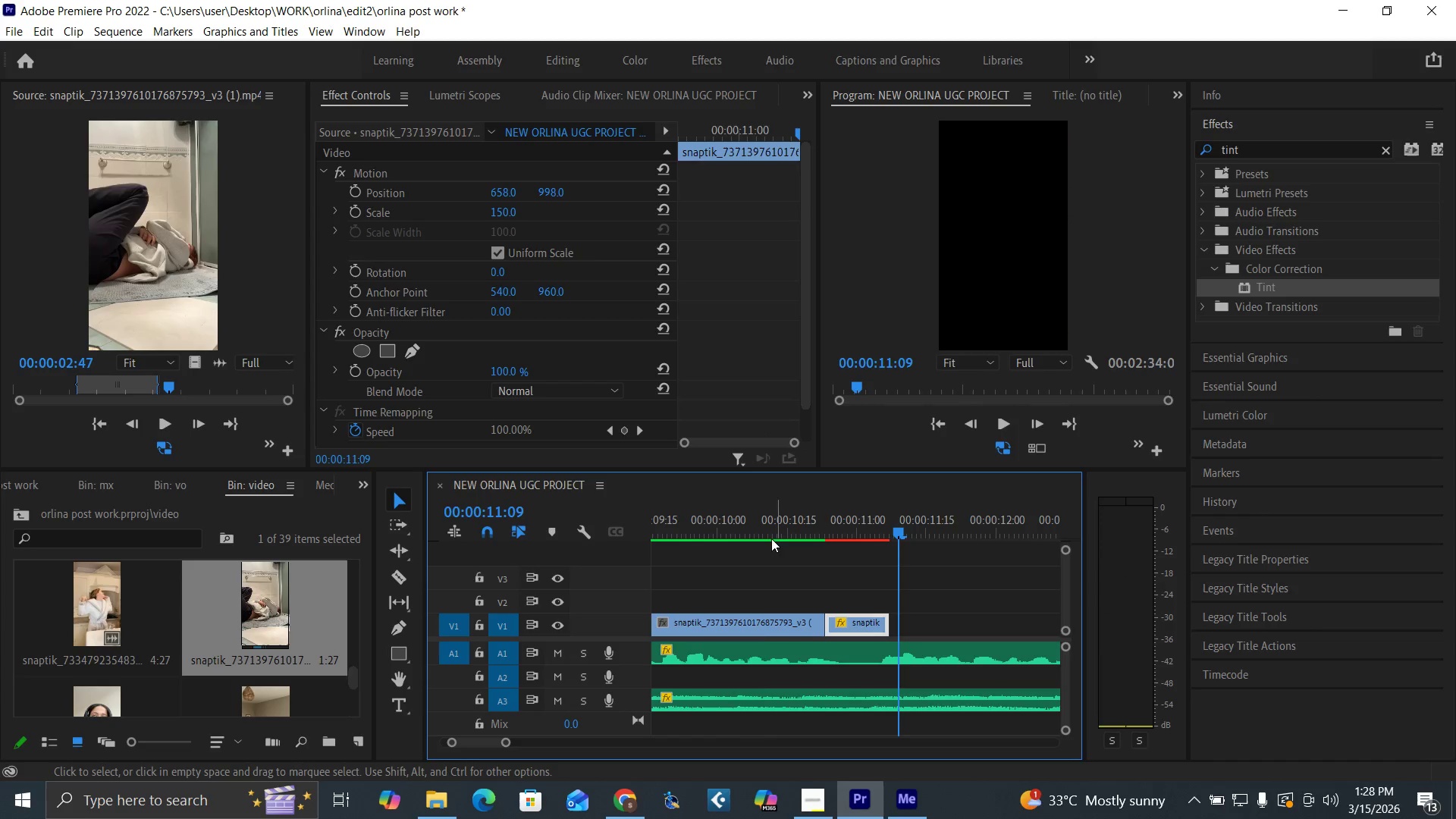 
left_click([767, 535])
 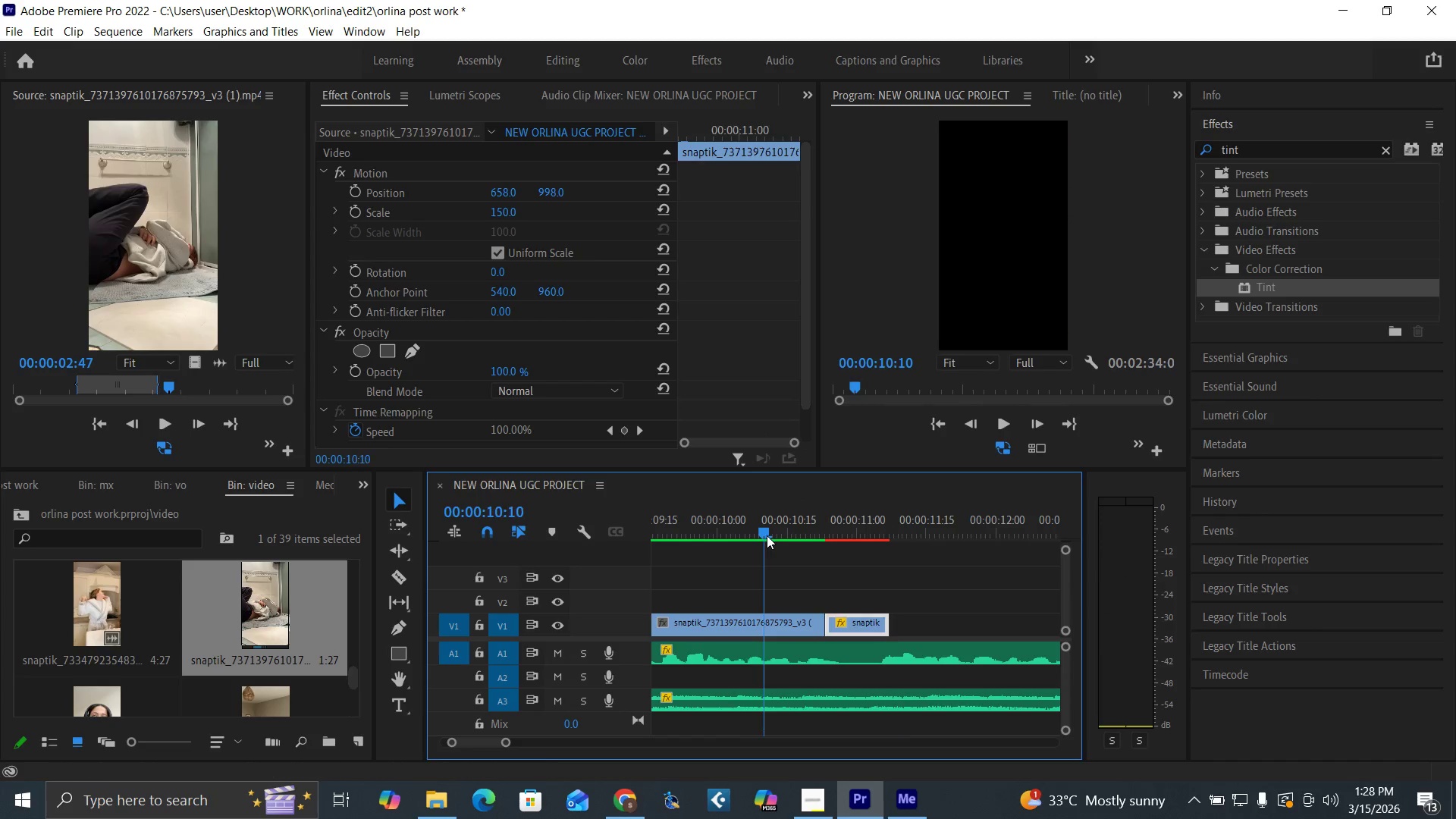 
key(Space)
 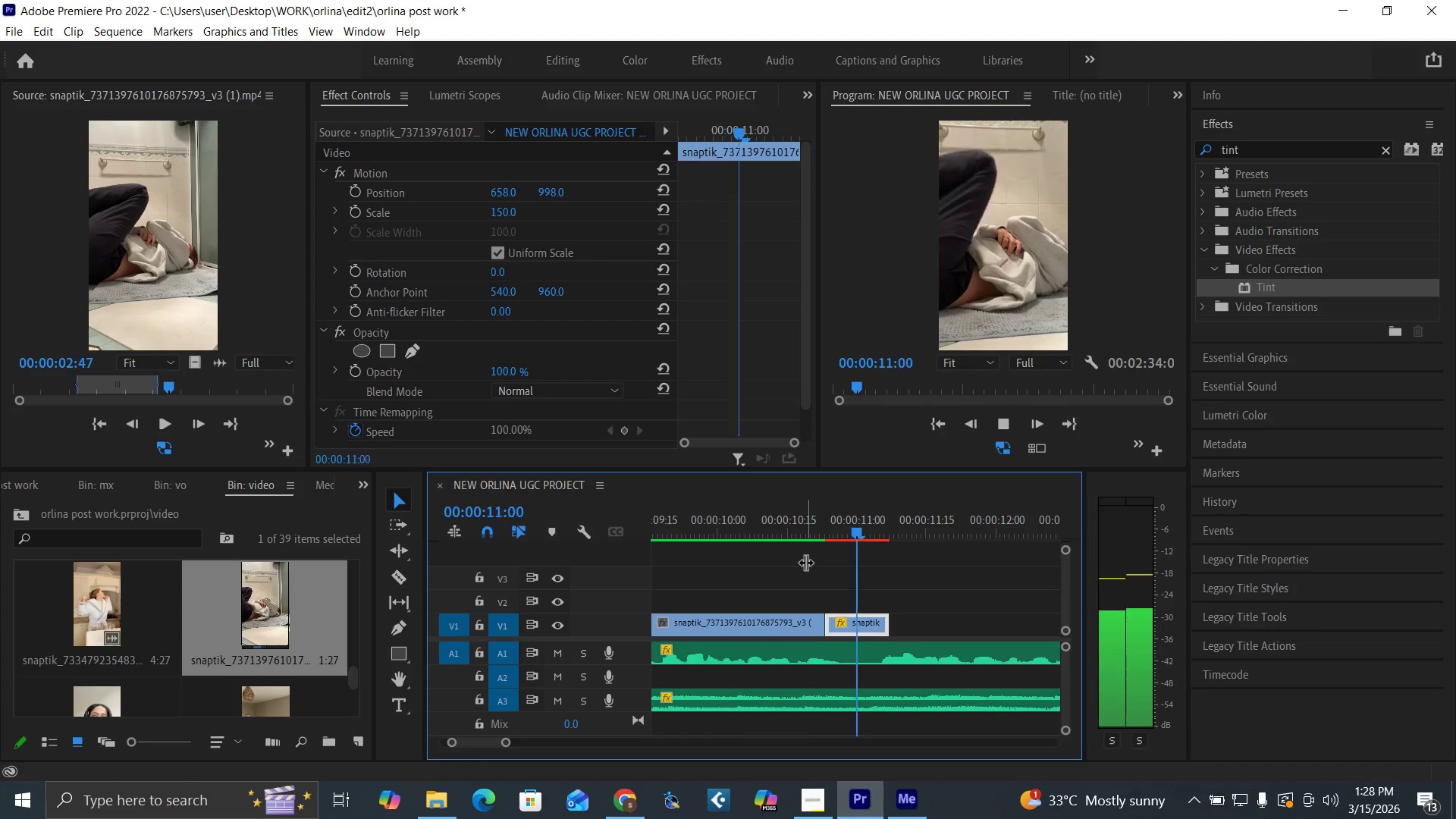 
key(Space)
 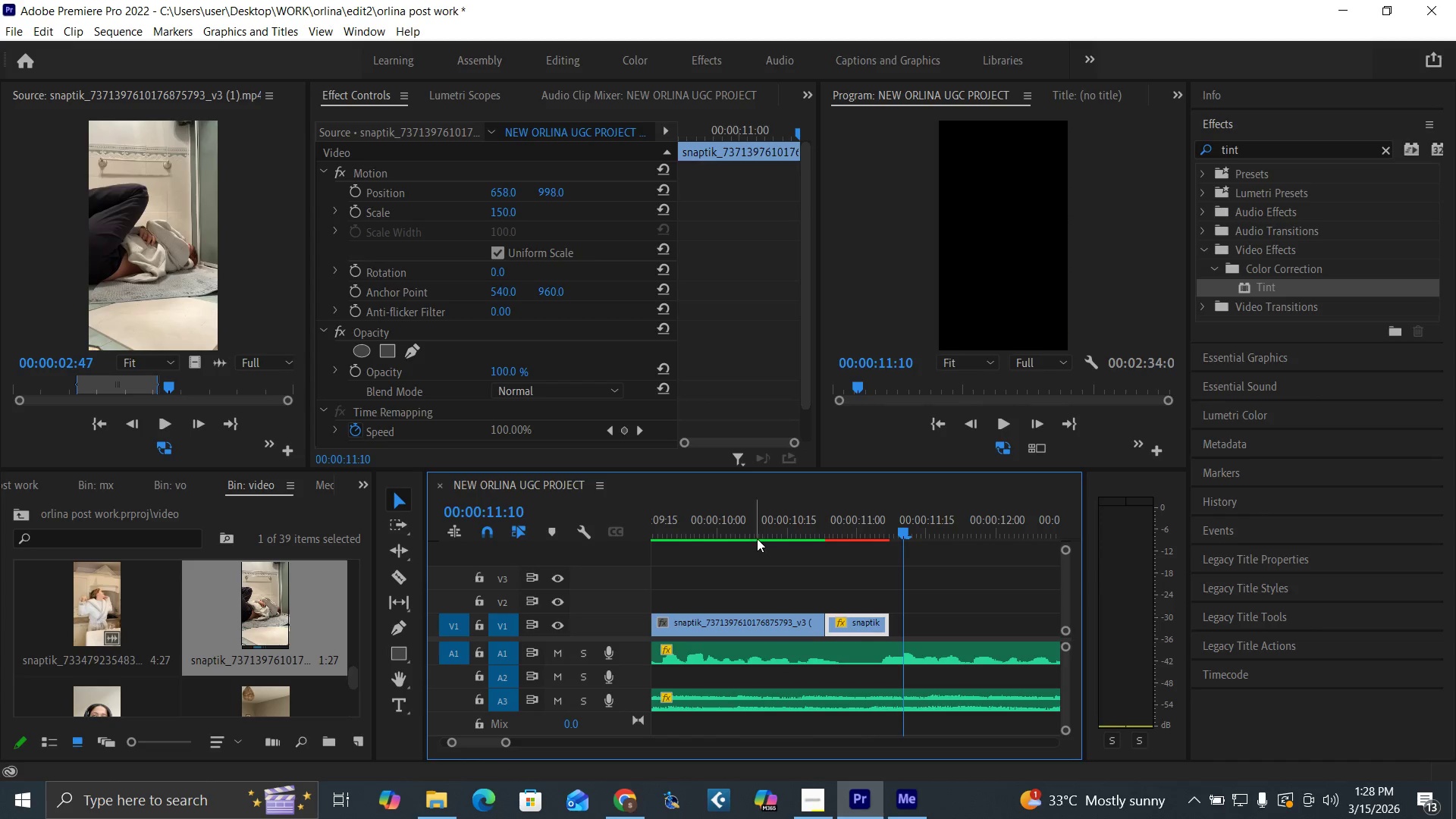 
left_click([756, 537])
 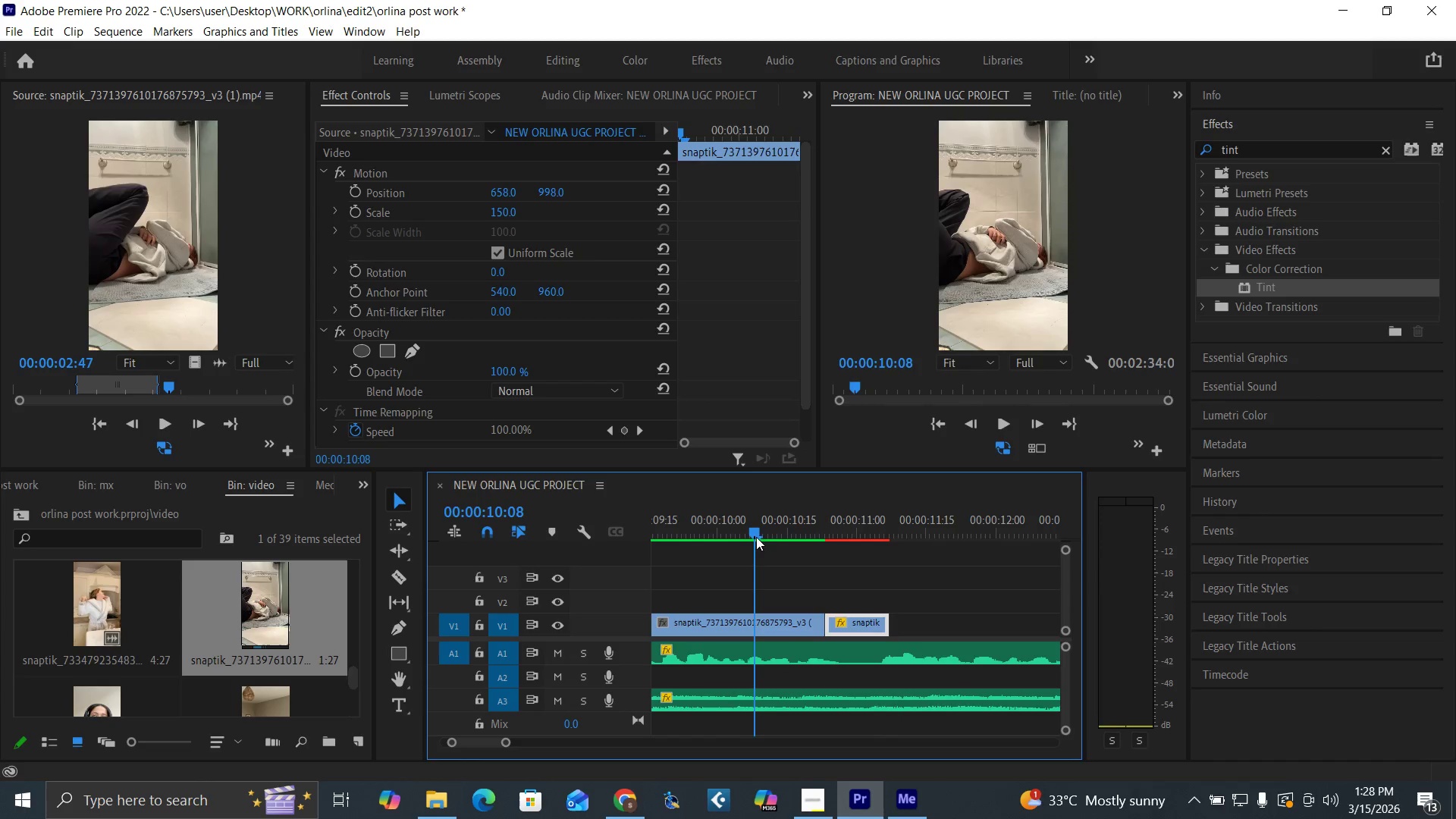 
key(Space)
 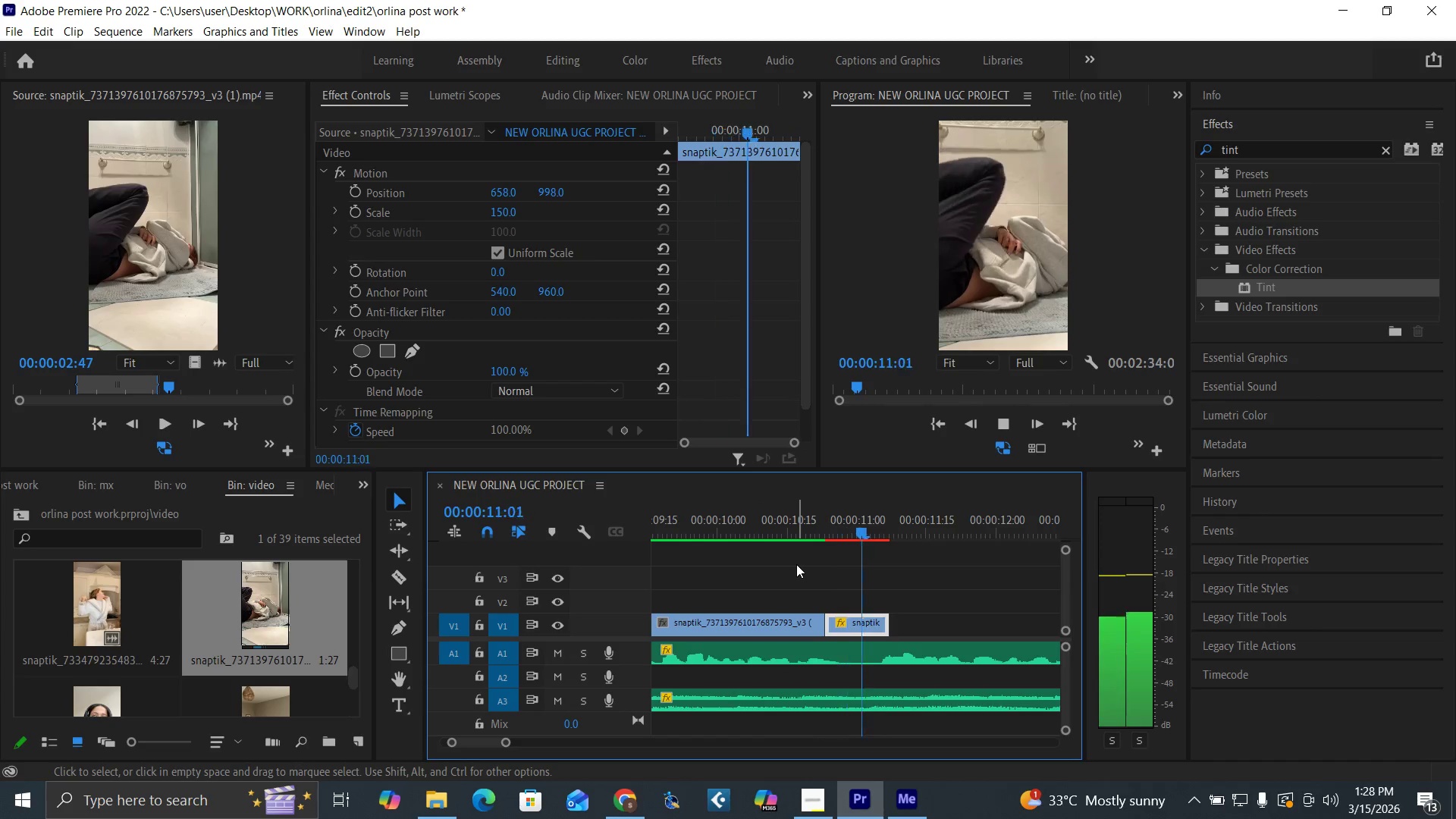 
key(Space)
 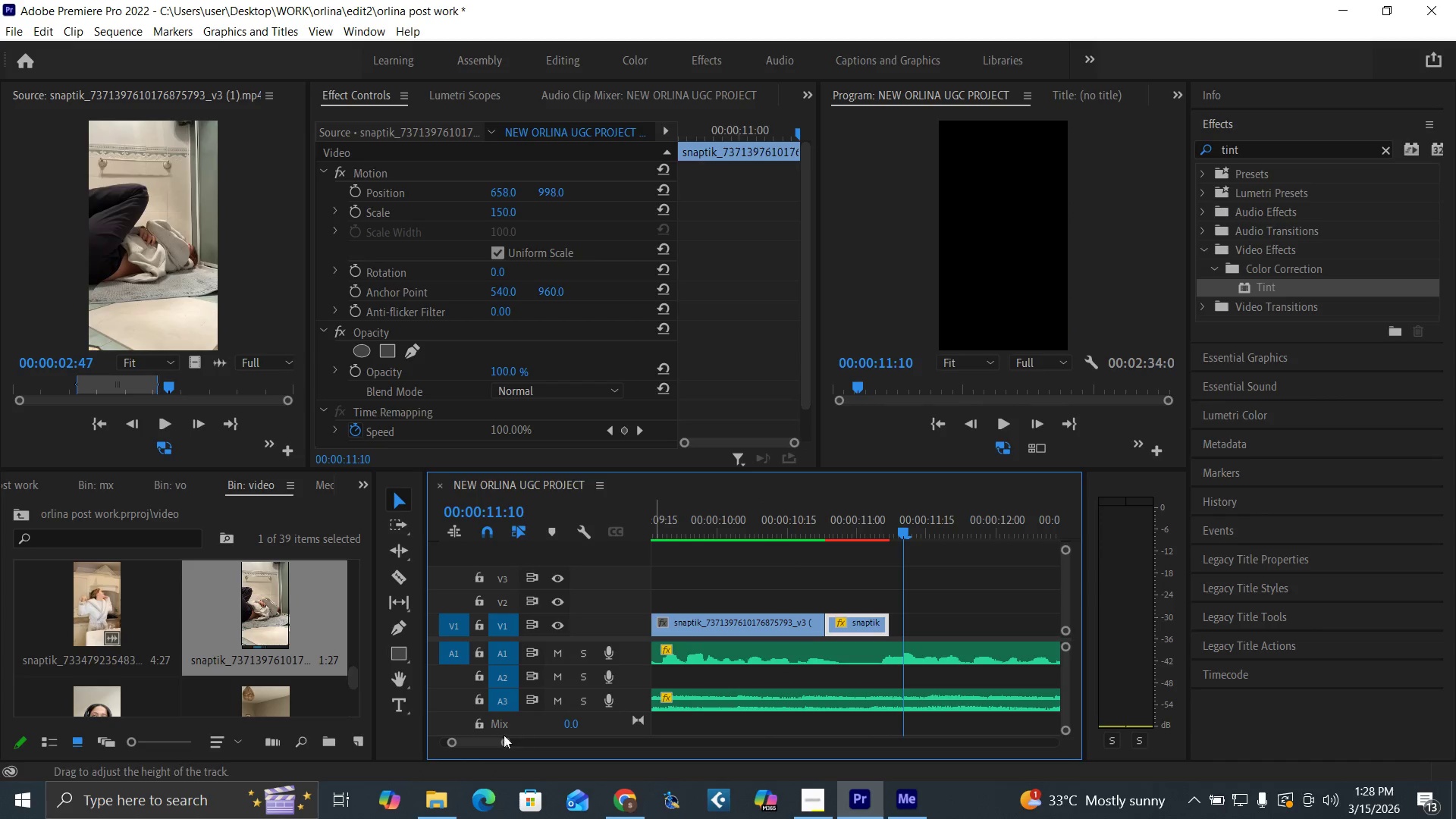 
left_click_drag(start_coordinate=[507, 744], to_coordinate=[526, 752])
 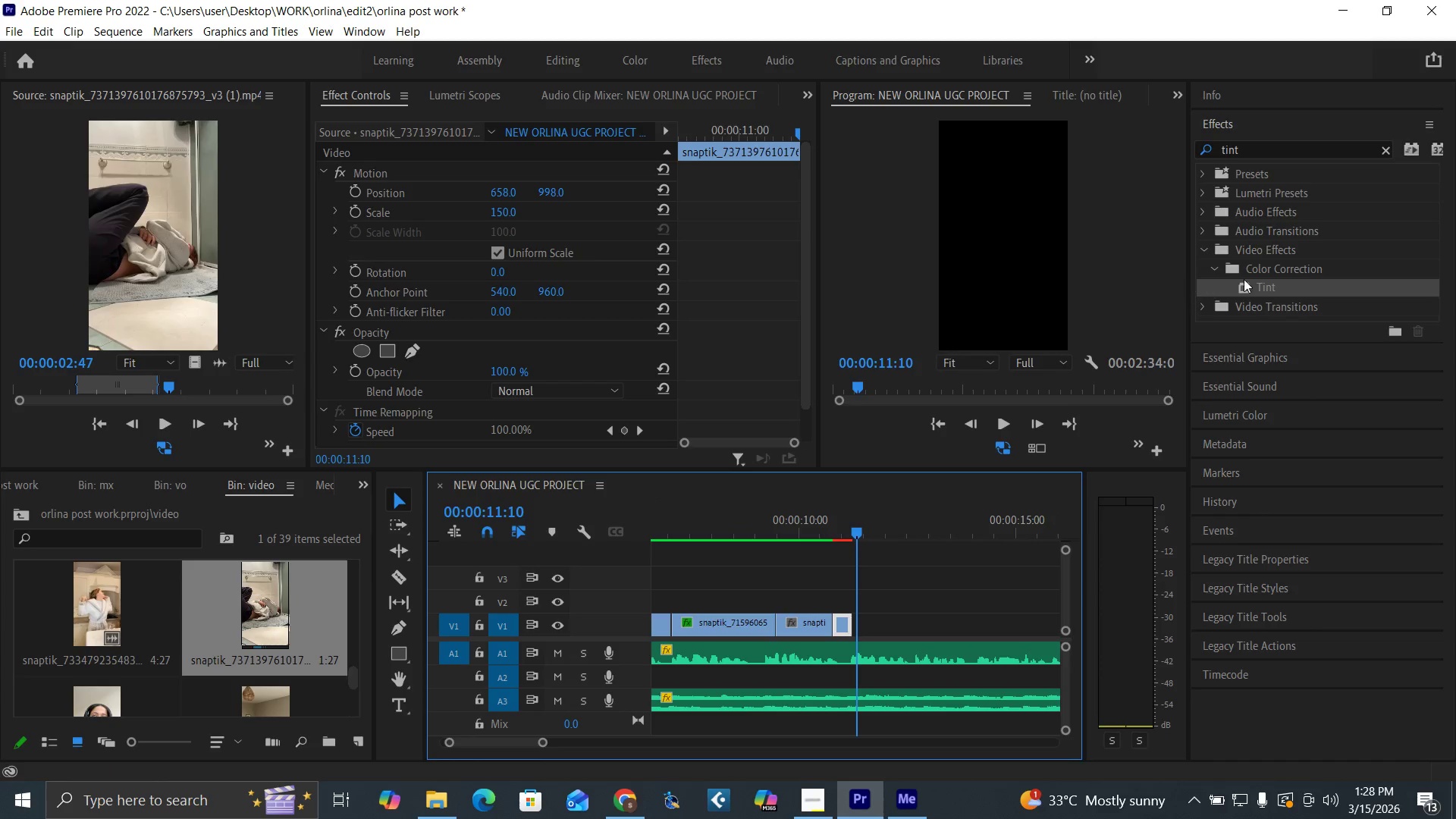 
left_click_drag(start_coordinate=[1247, 283], to_coordinate=[814, 626])
 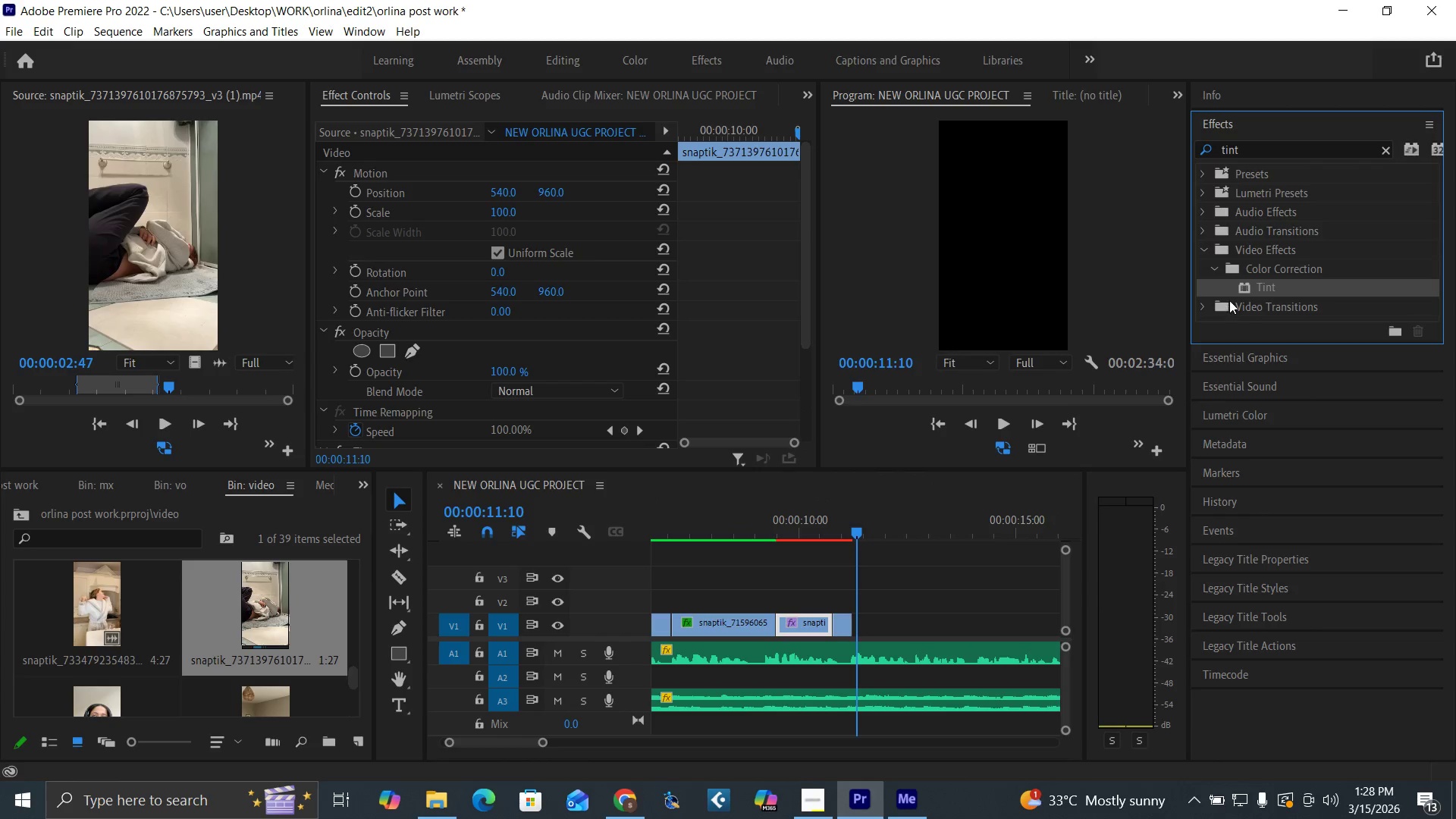 
left_click_drag(start_coordinate=[1239, 284], to_coordinate=[846, 628])
 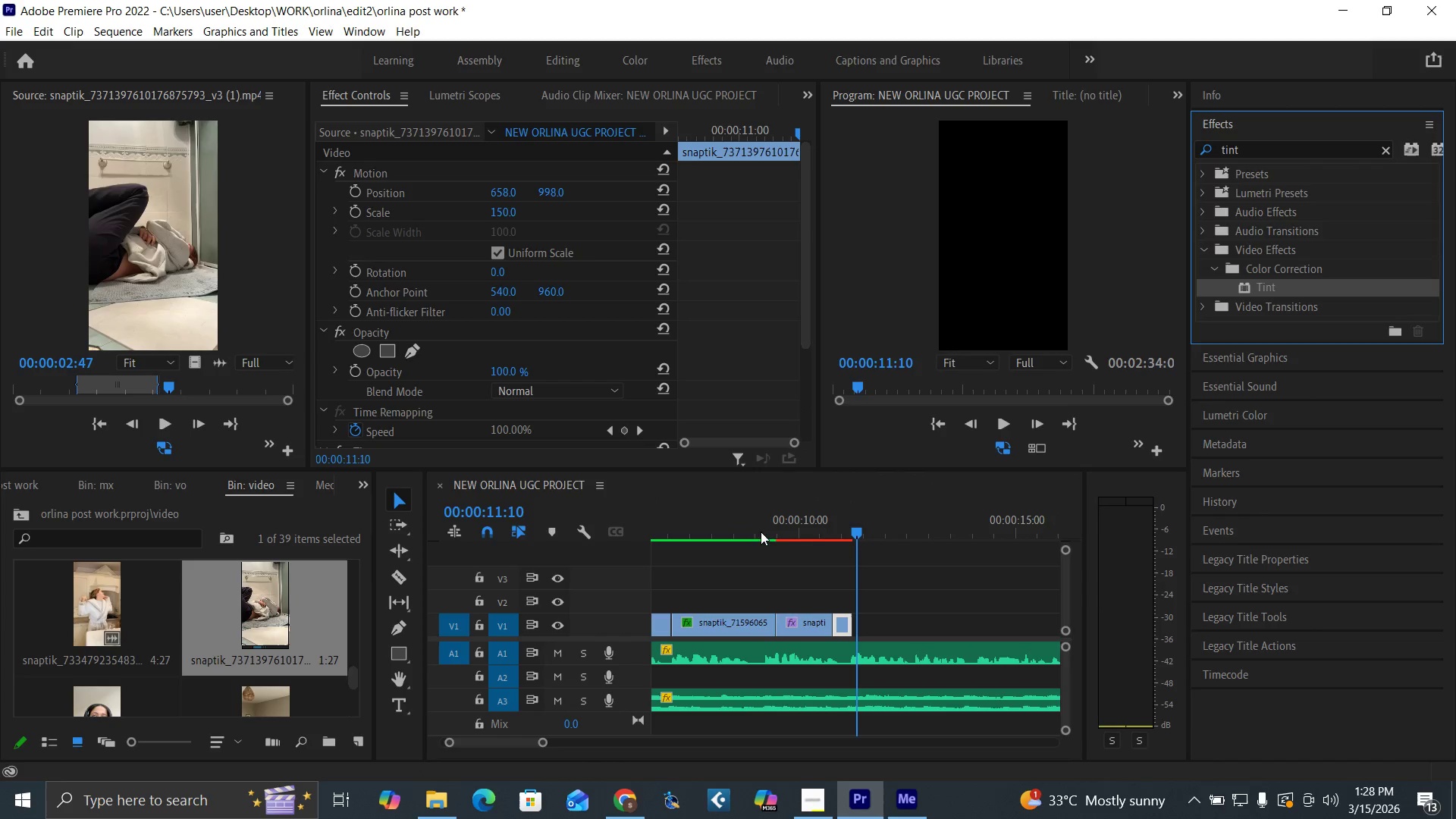 
left_click([761, 531])
 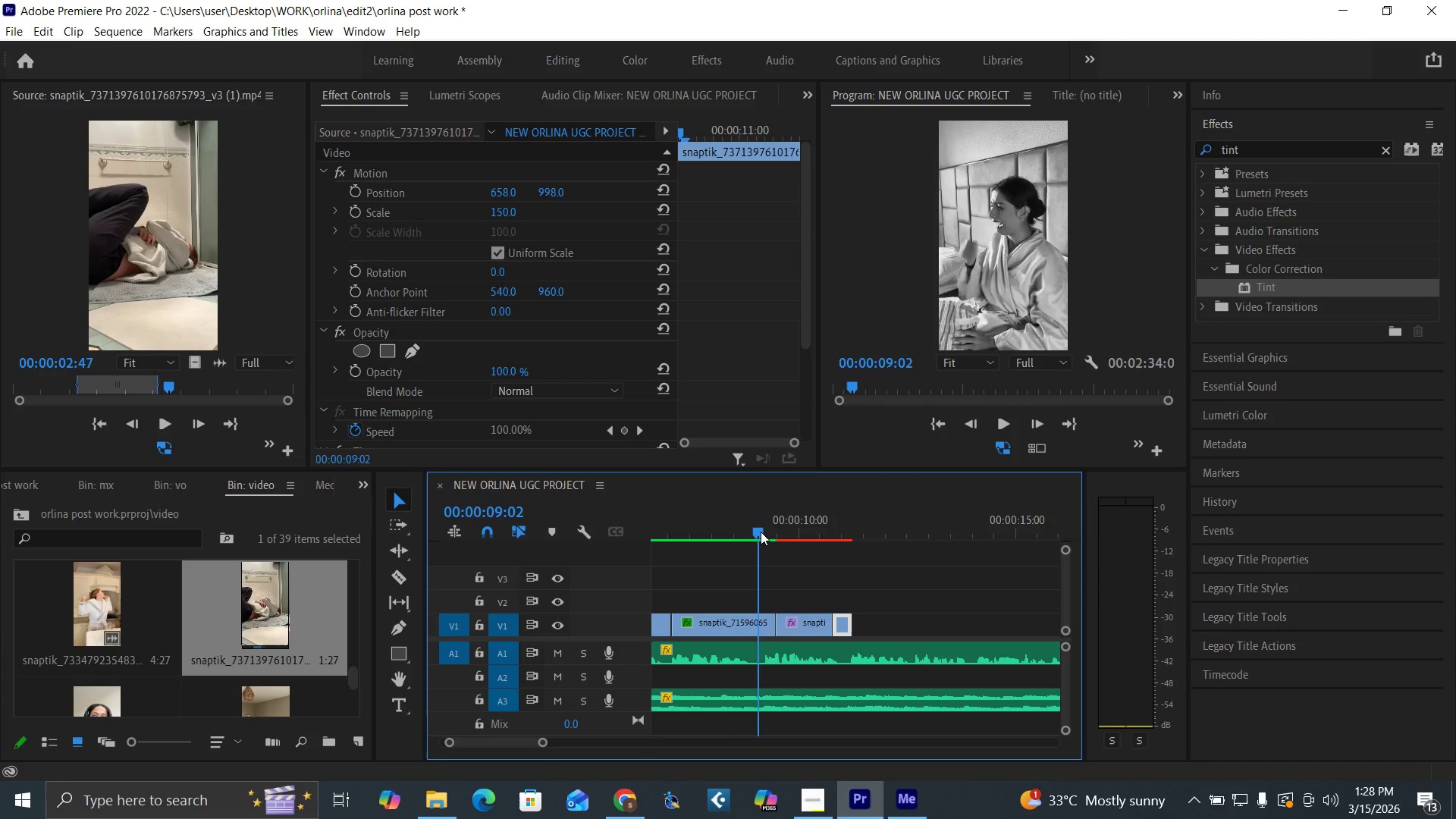 
key(Space)
 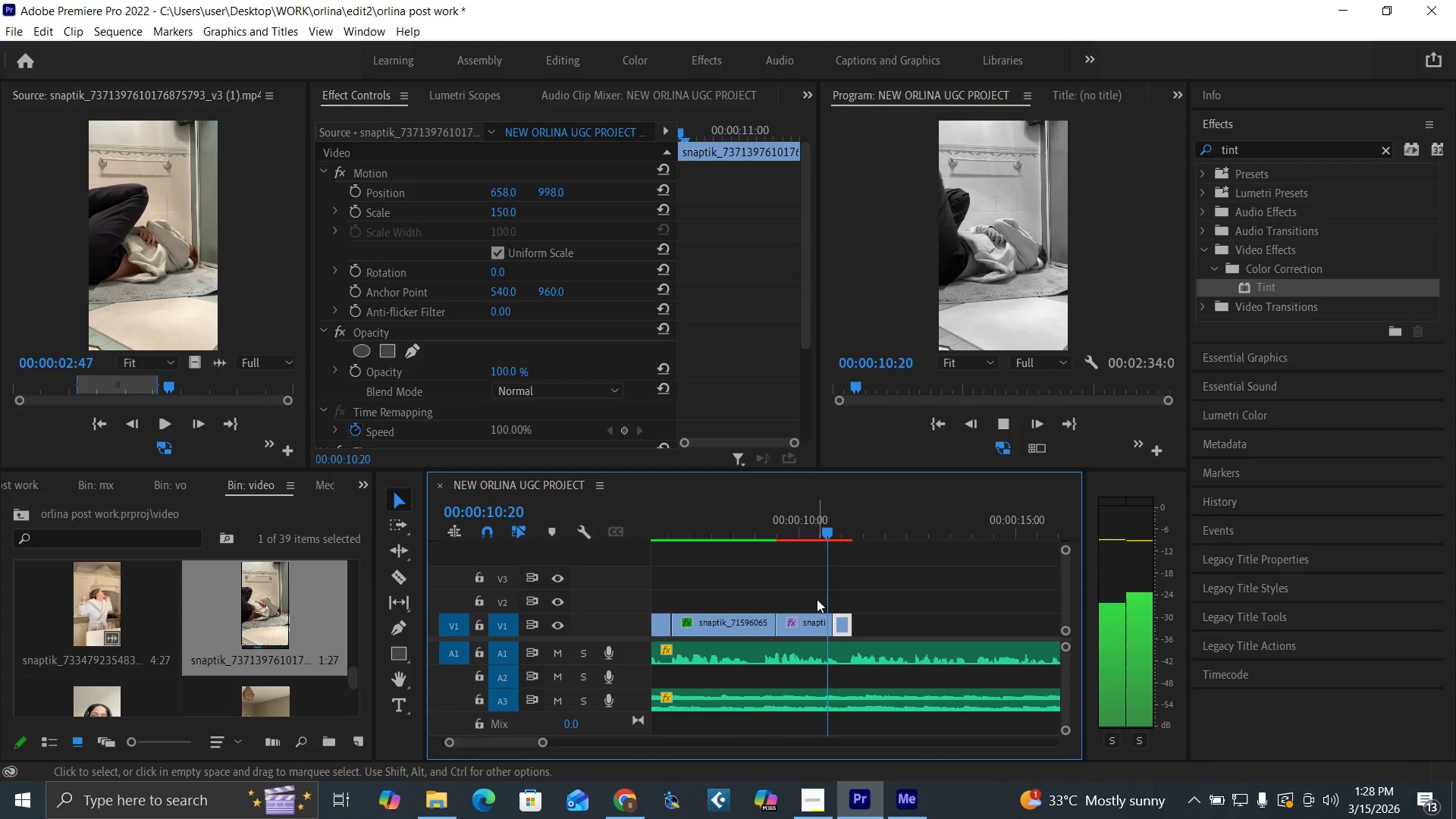 
key(Space)
 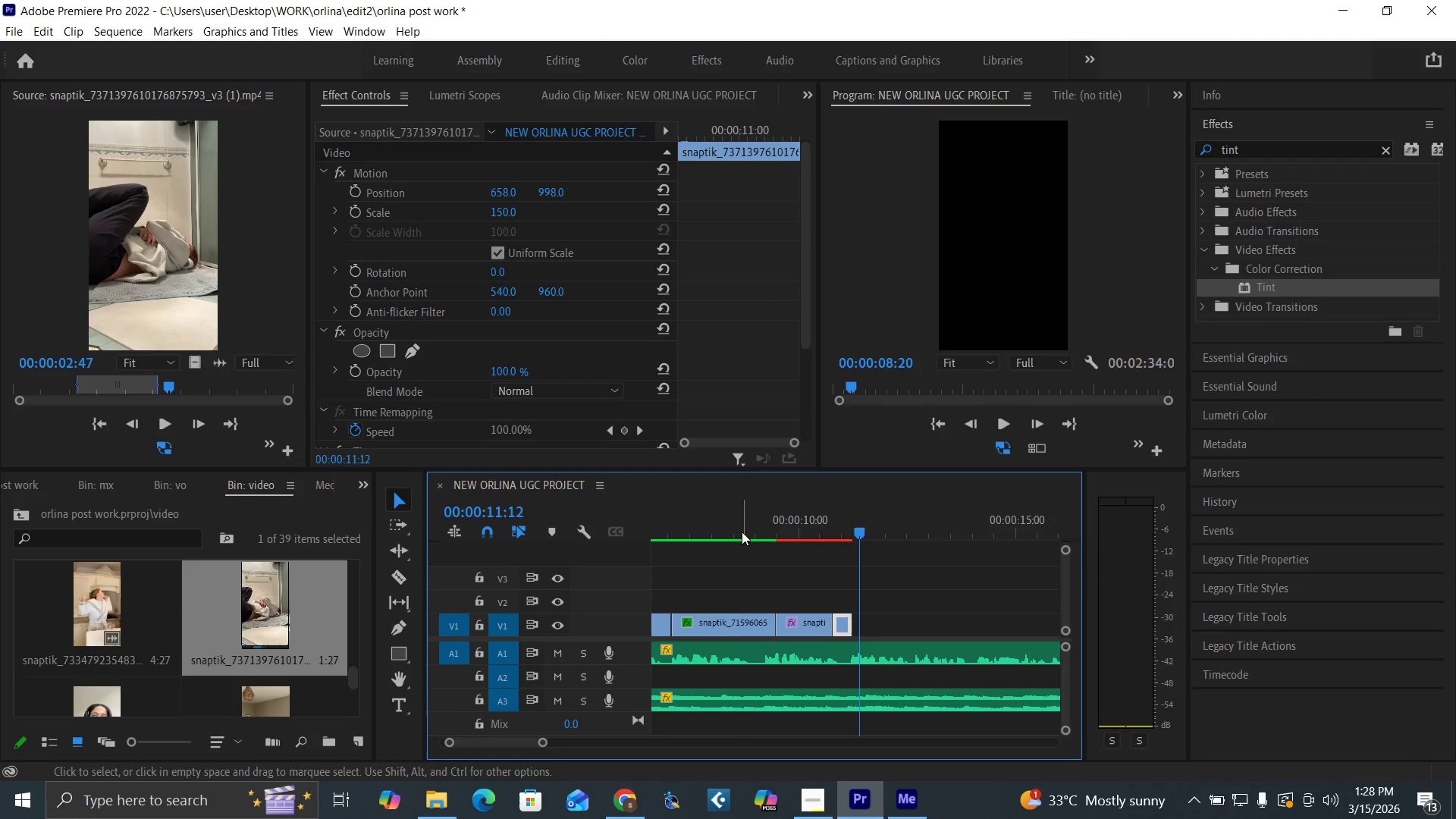 
key(Space)
 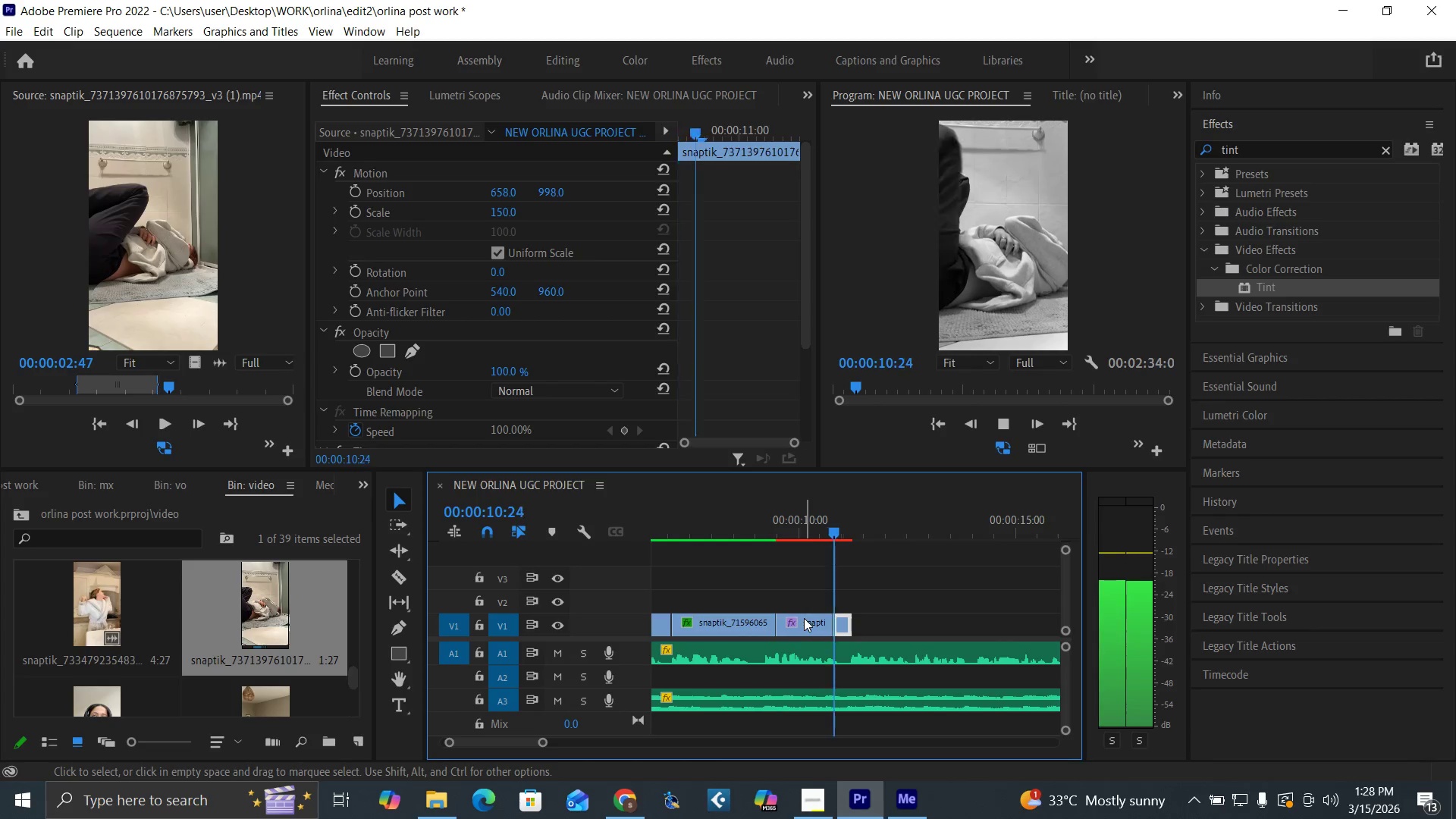 
key(Space)
 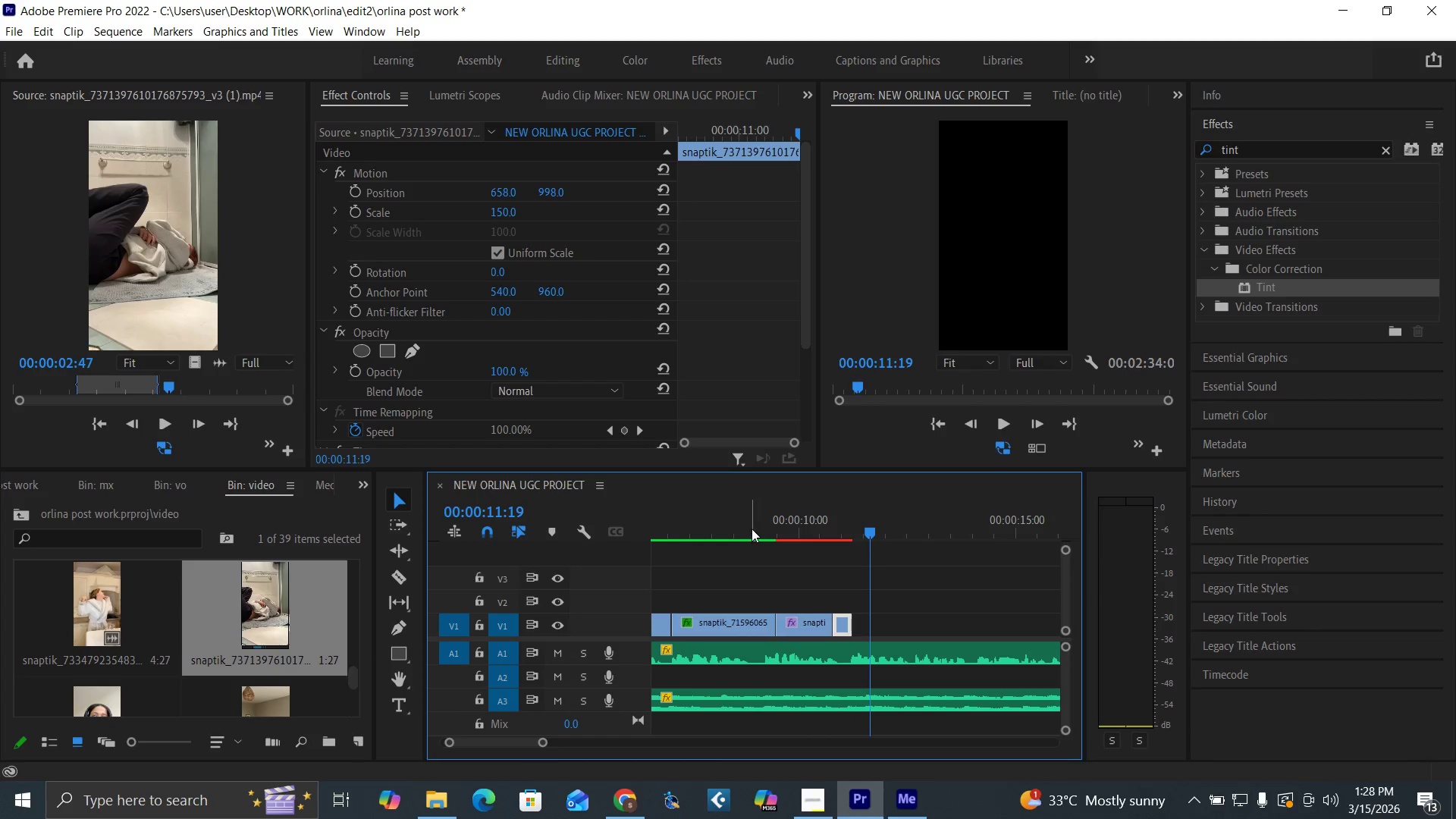 
key(Space)
 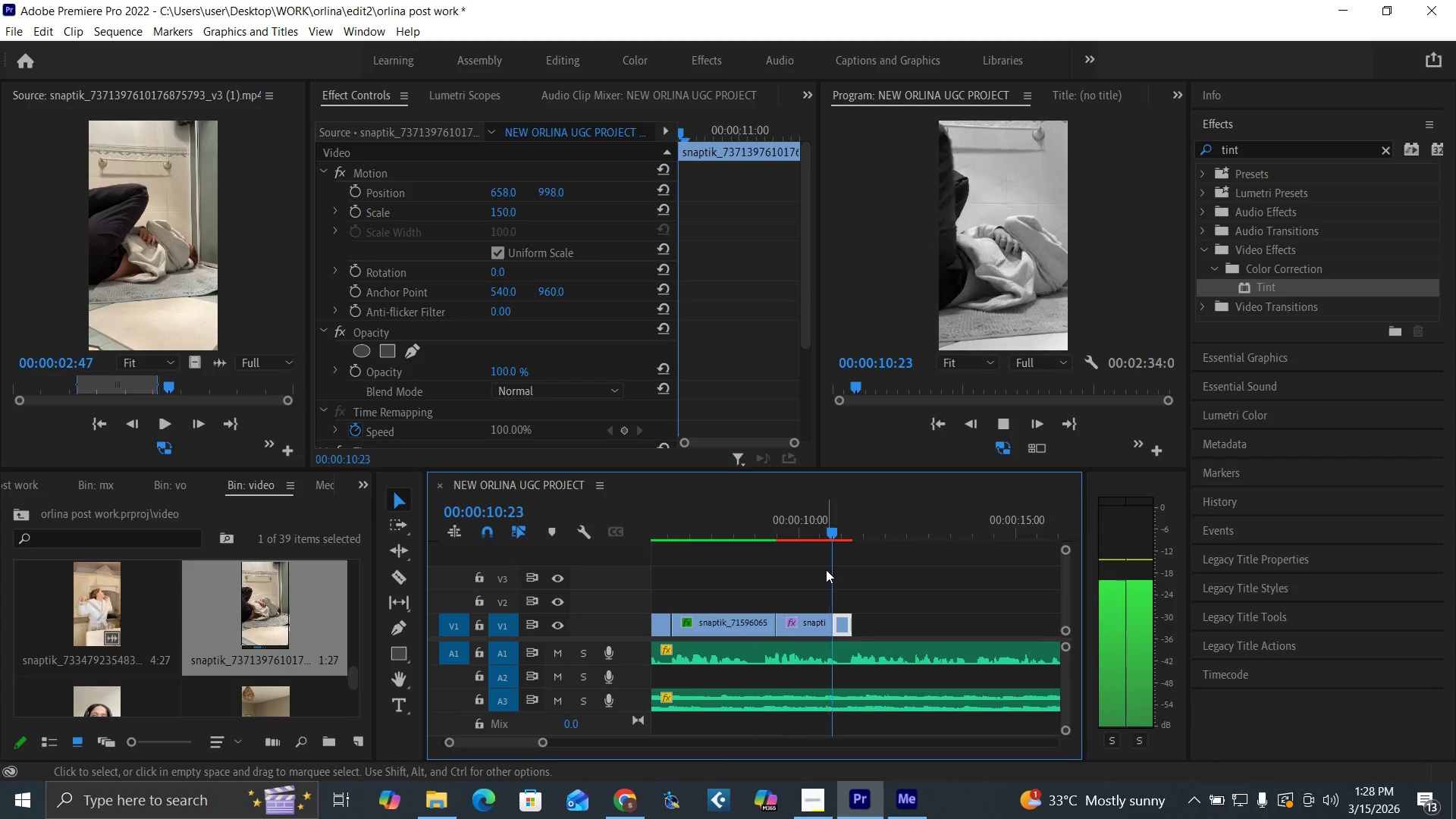 
key(Space)
 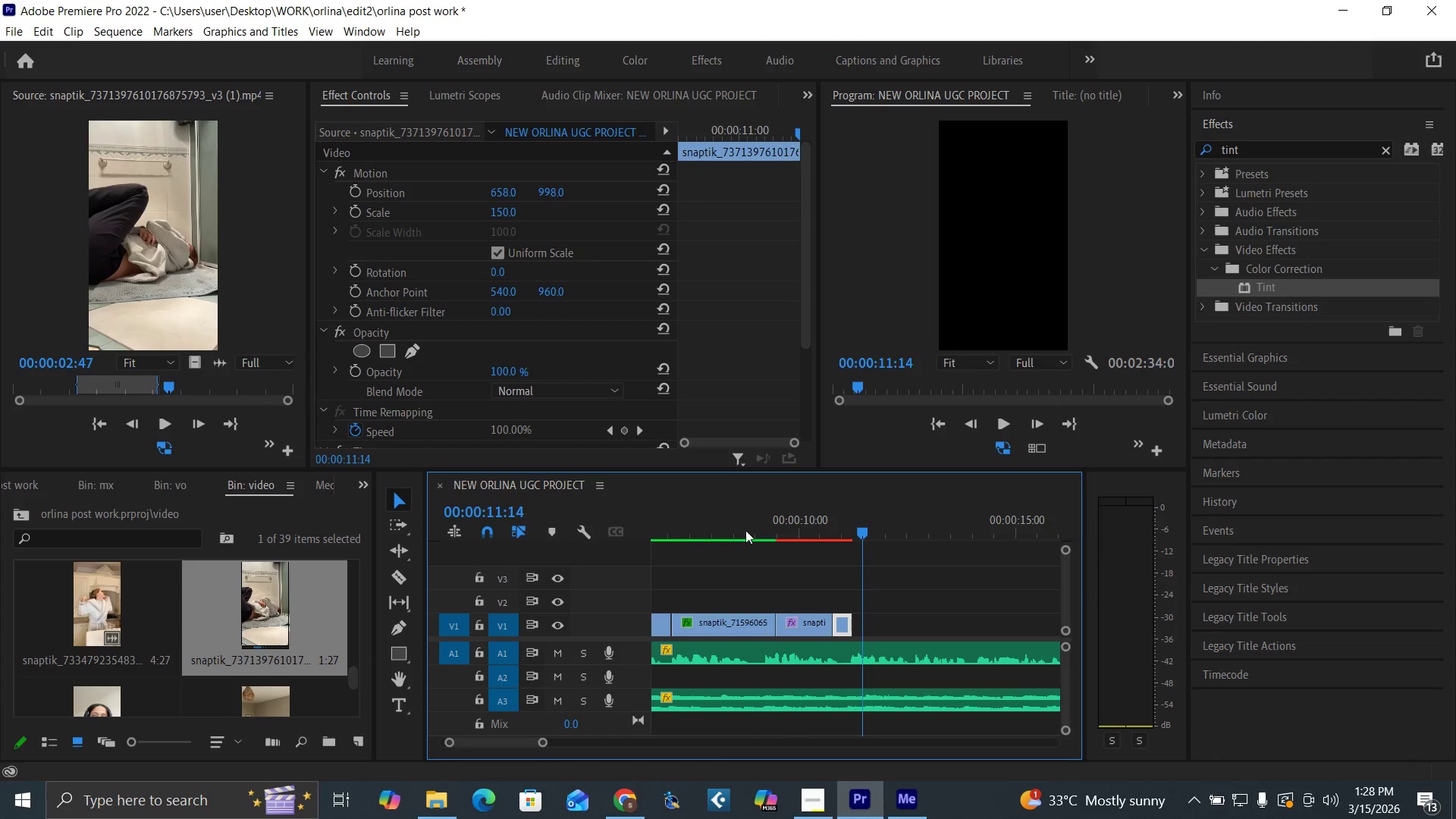 
left_click([733, 529])
 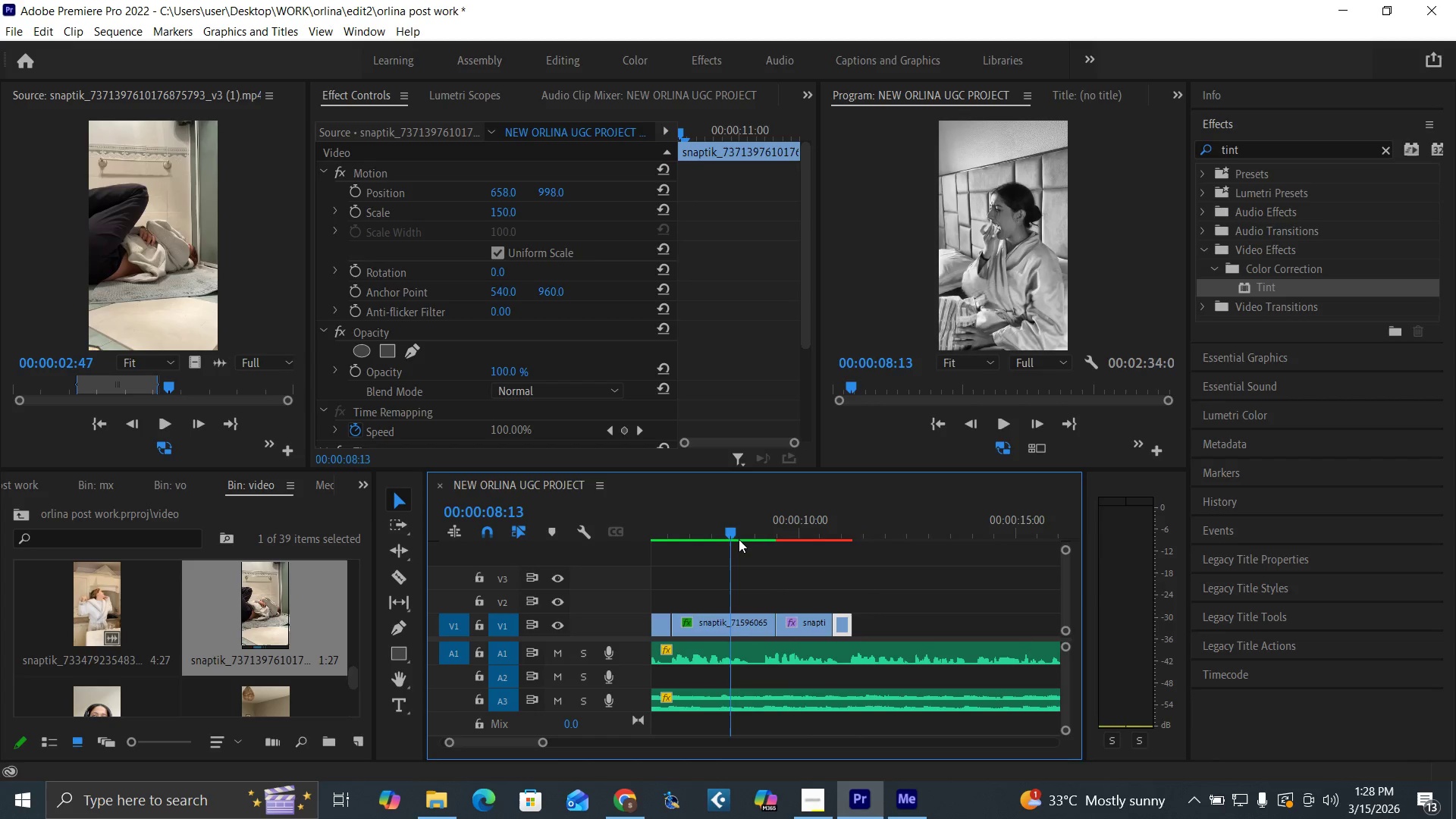 
key(Space)
 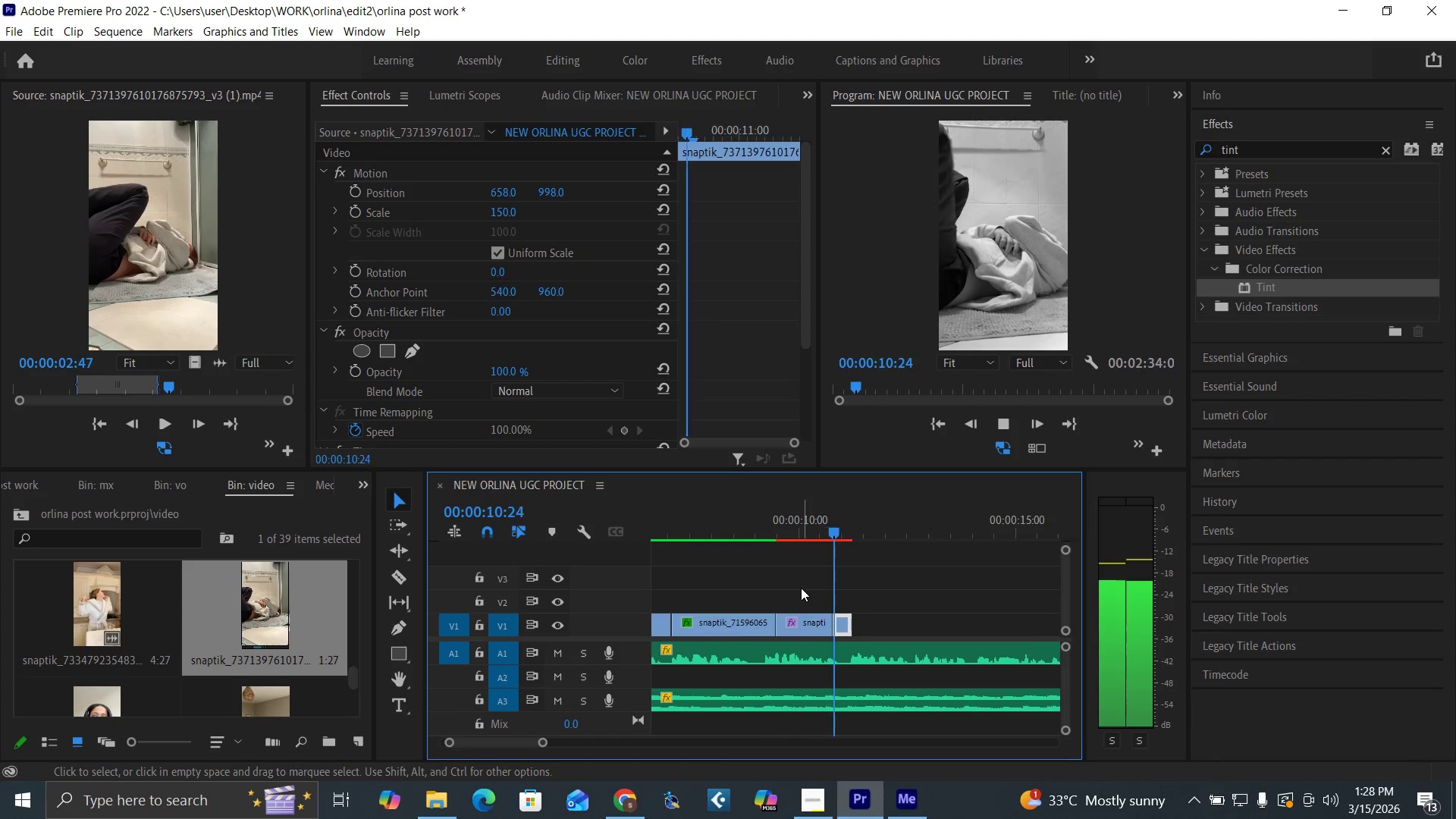 
key(Space)
 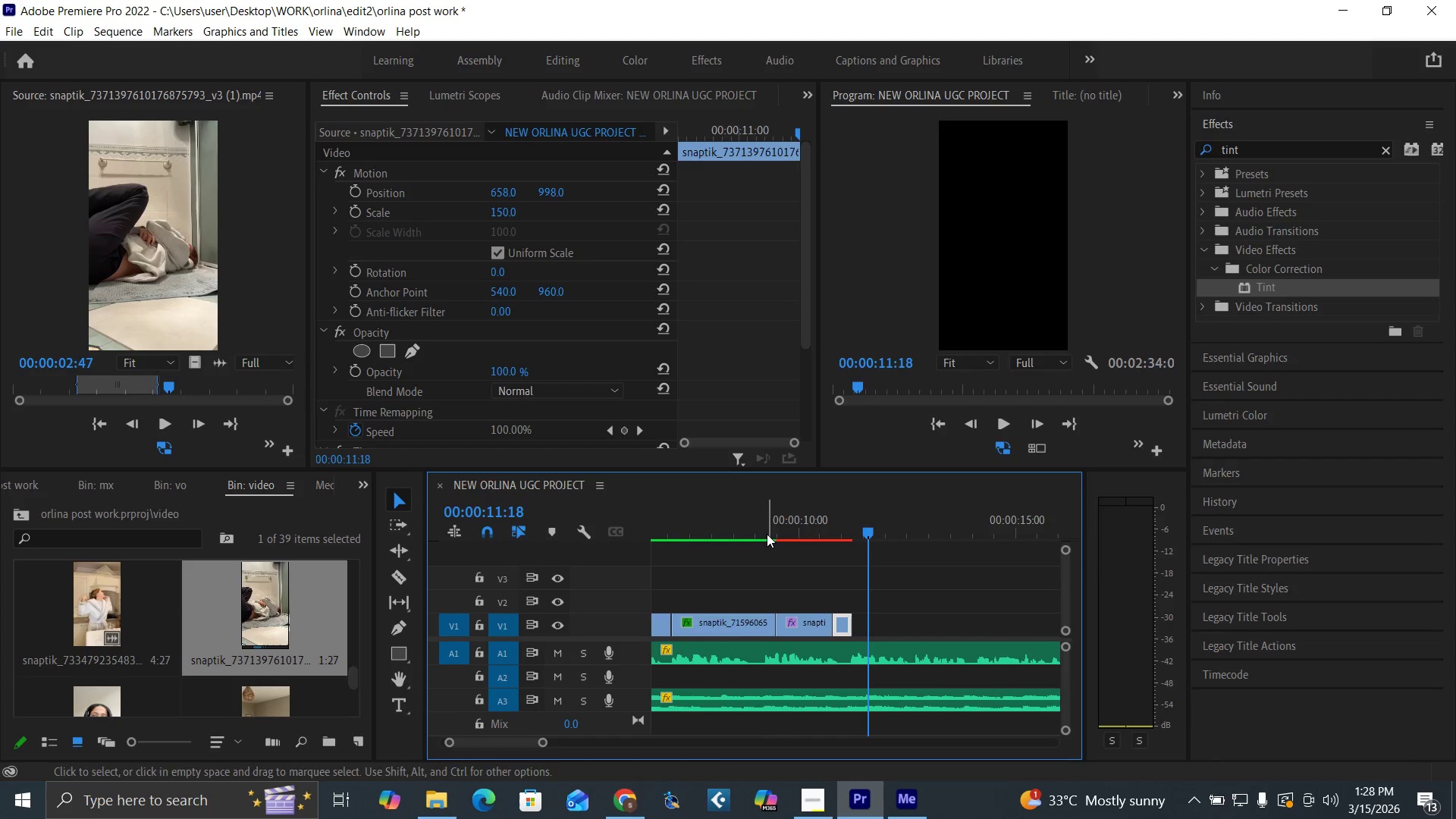 
left_click([765, 532])
 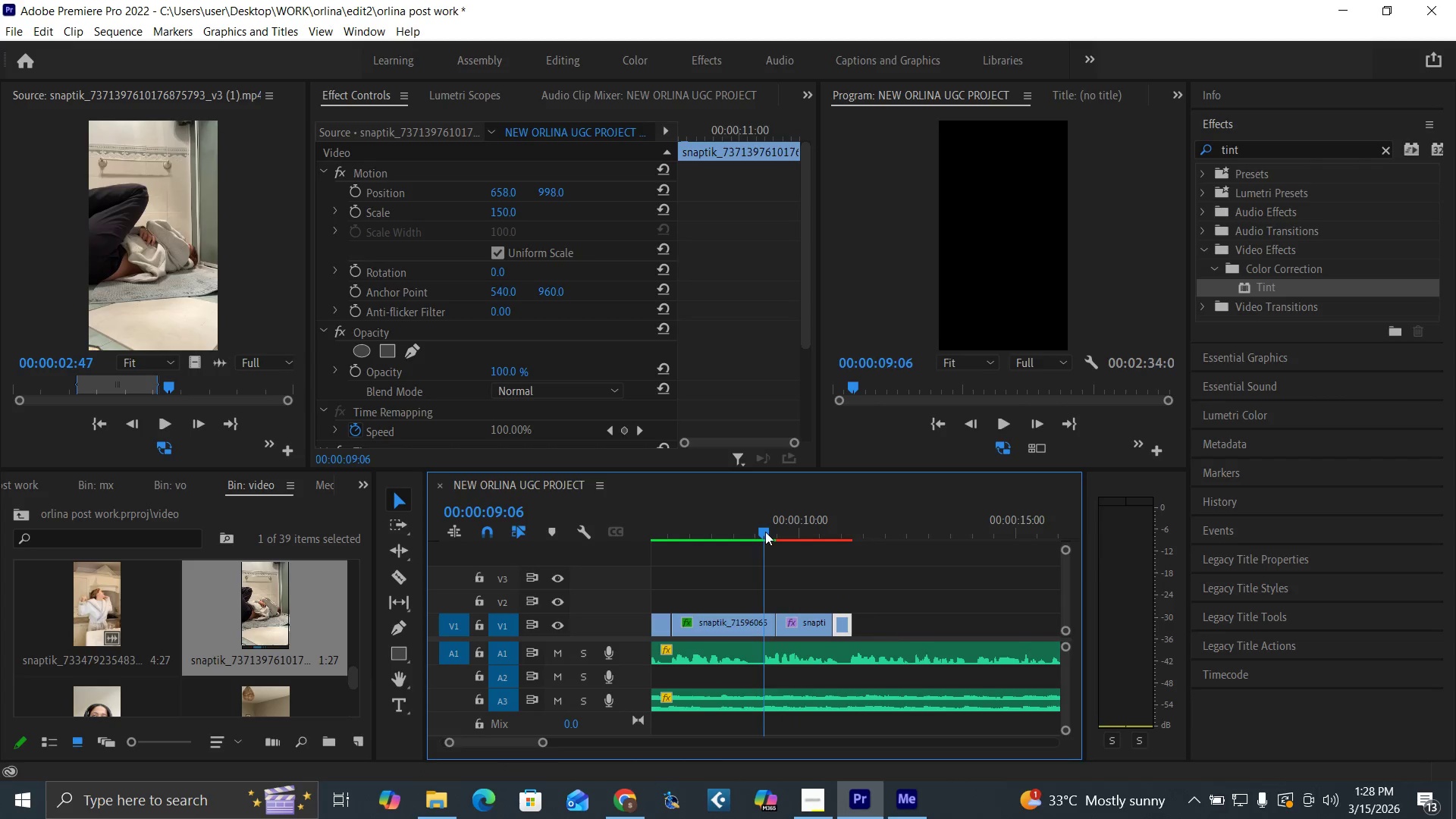 
key(Space)
 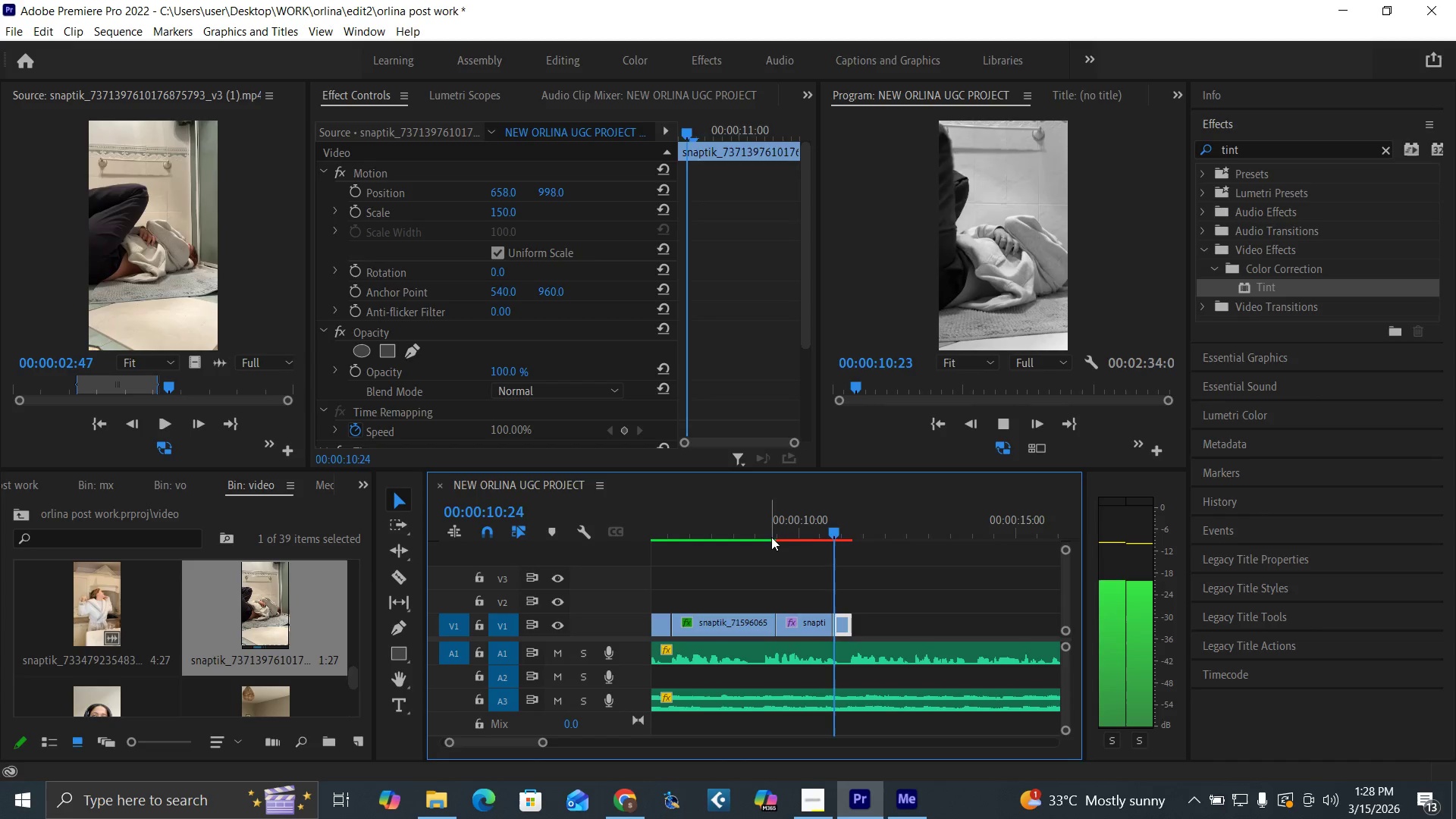 
key(Space)
 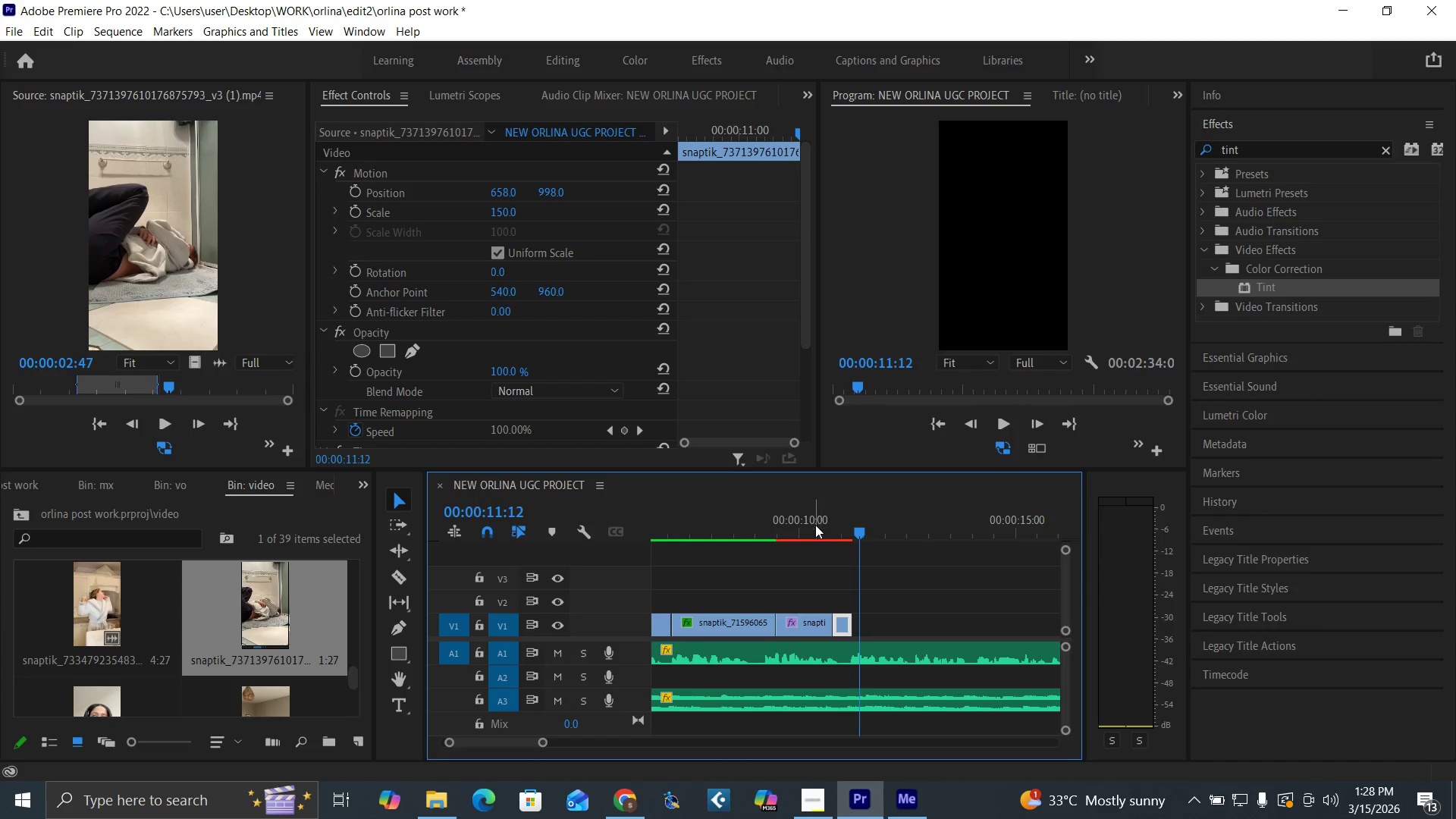 
left_click_drag(start_coordinate=[815, 528], to_coordinate=[836, 551])
 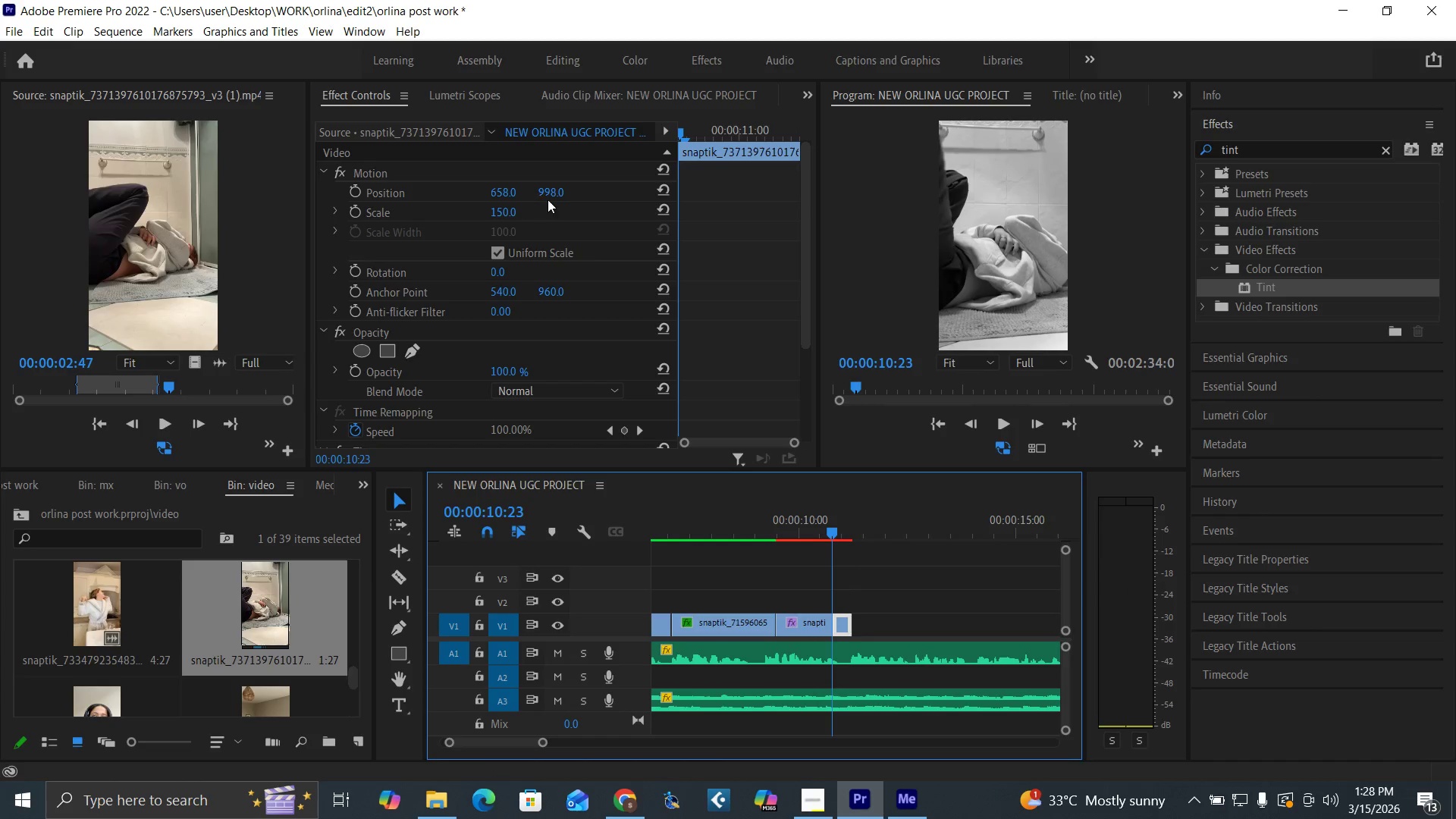 
left_click_drag(start_coordinate=[548, 193], to_coordinate=[736, 227])
 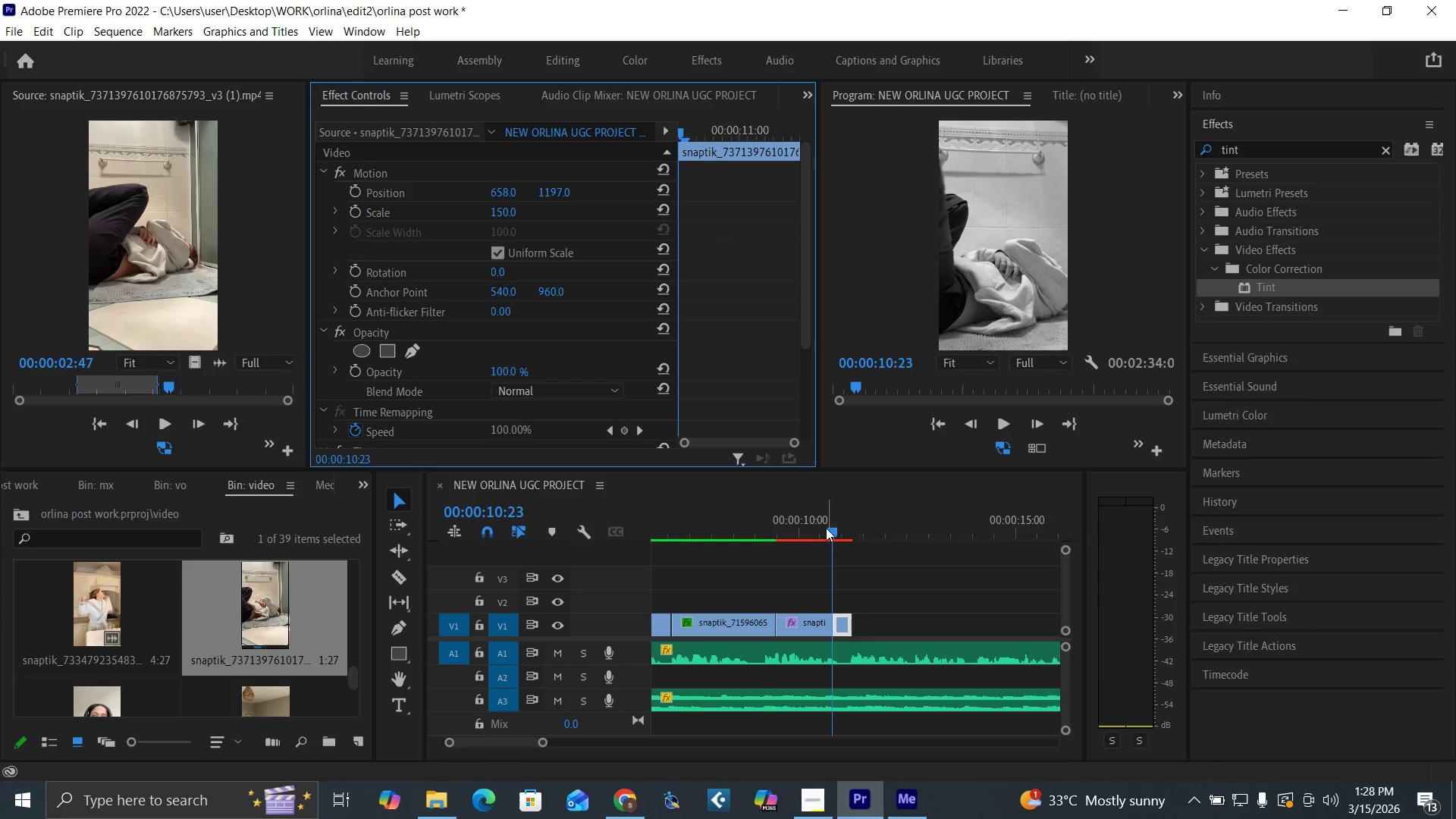 
left_click([805, 530])
 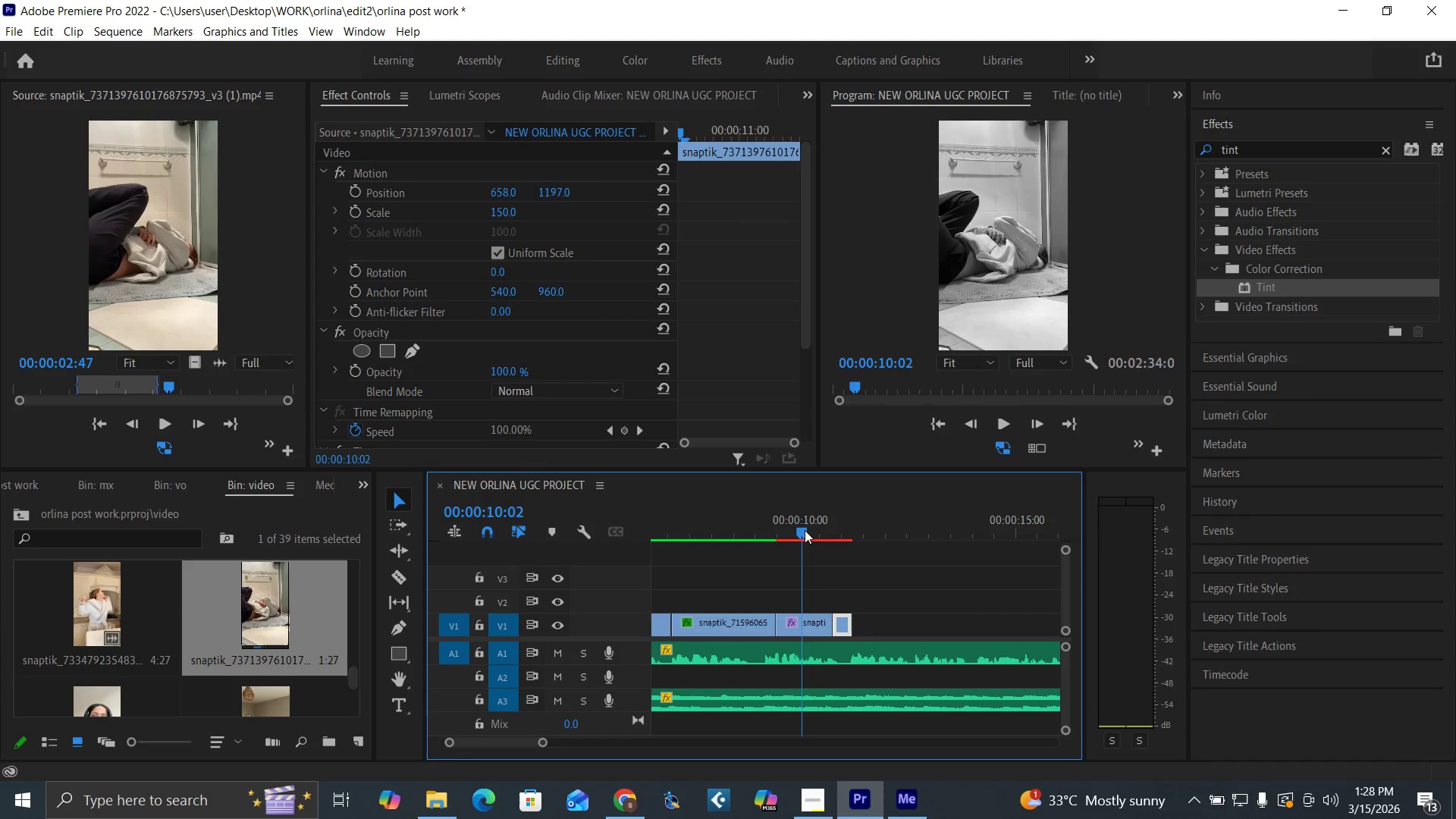 
key(Space)
 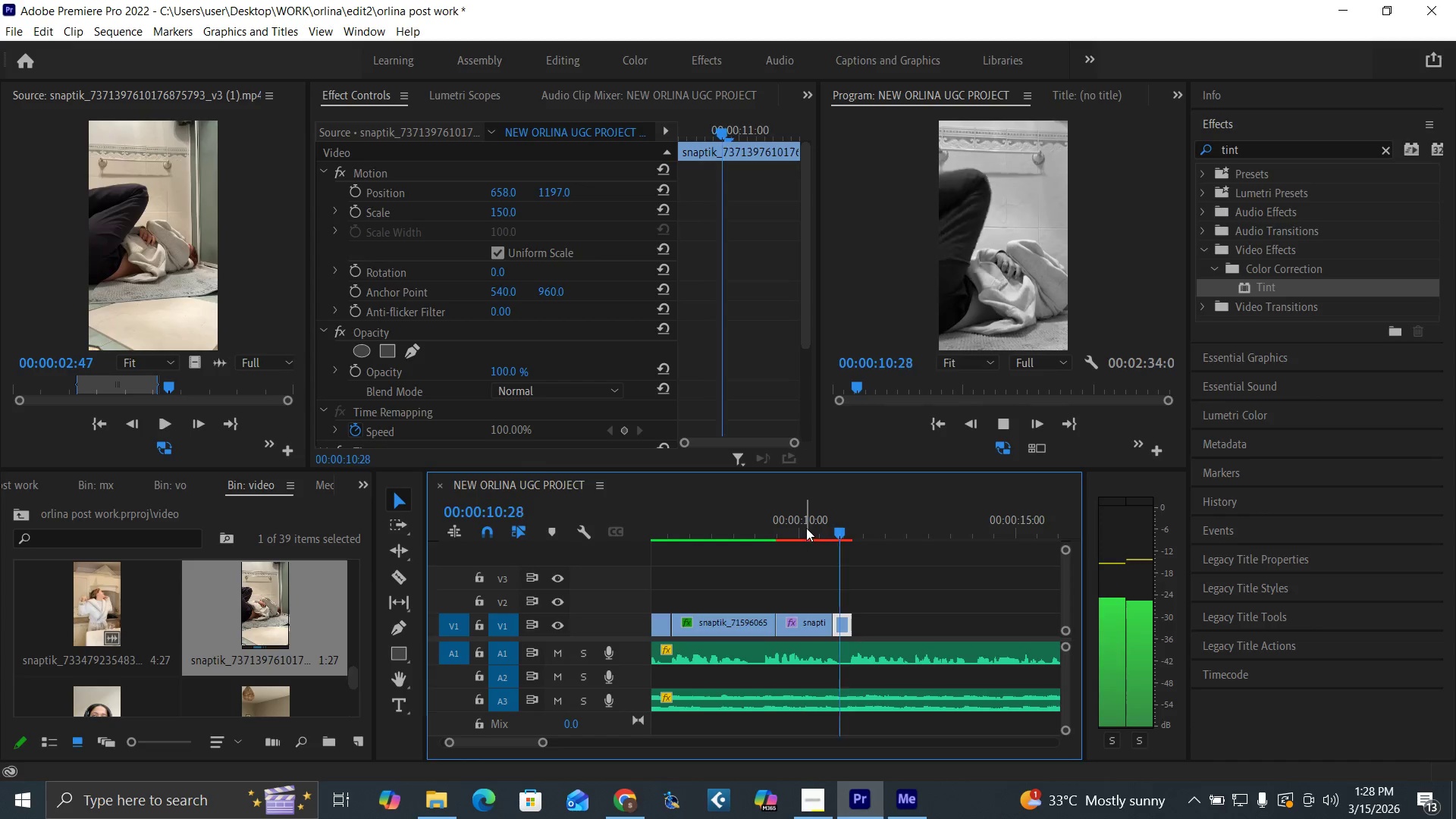 
key(Space)
 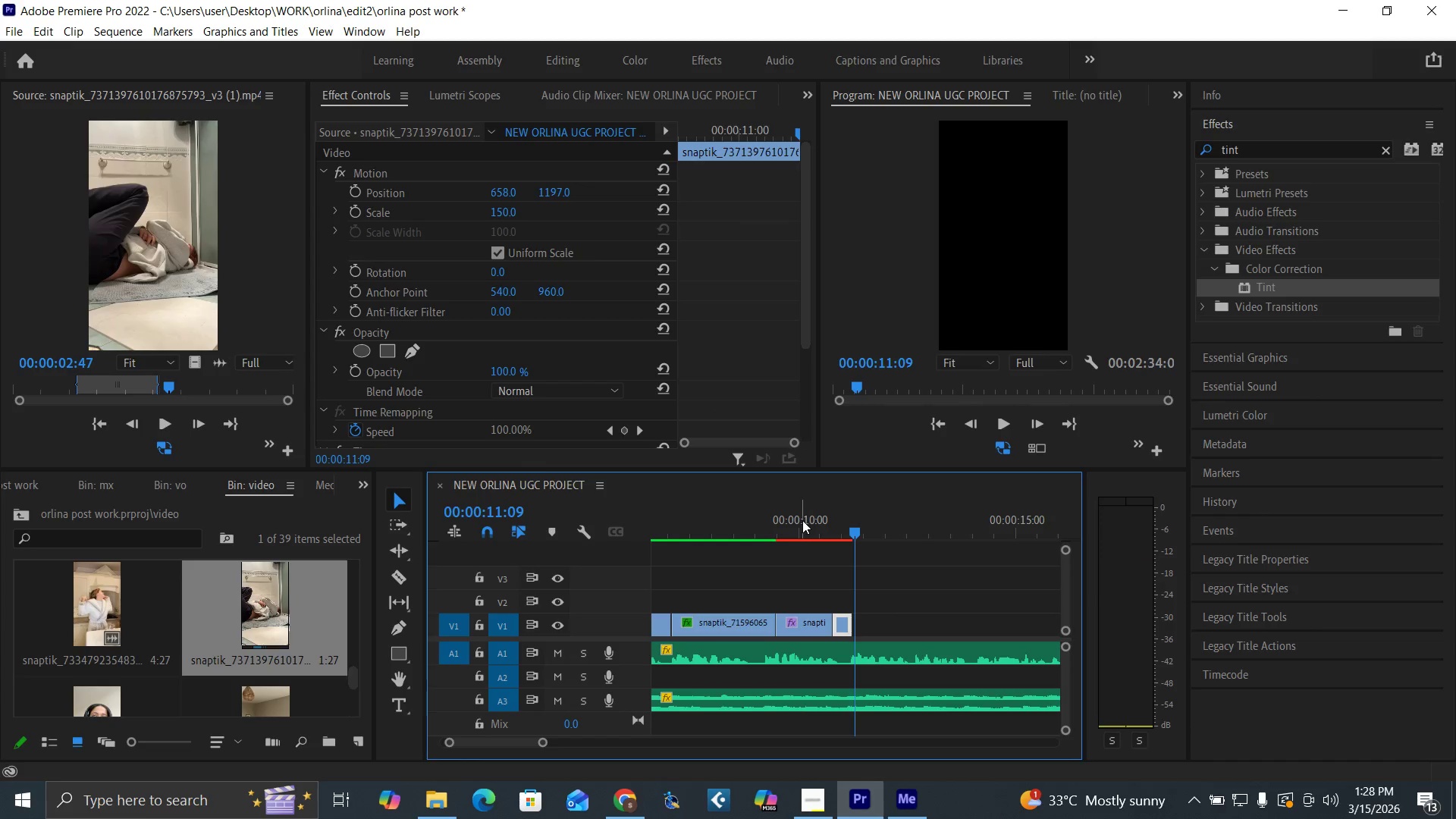 
left_click([802, 520])
 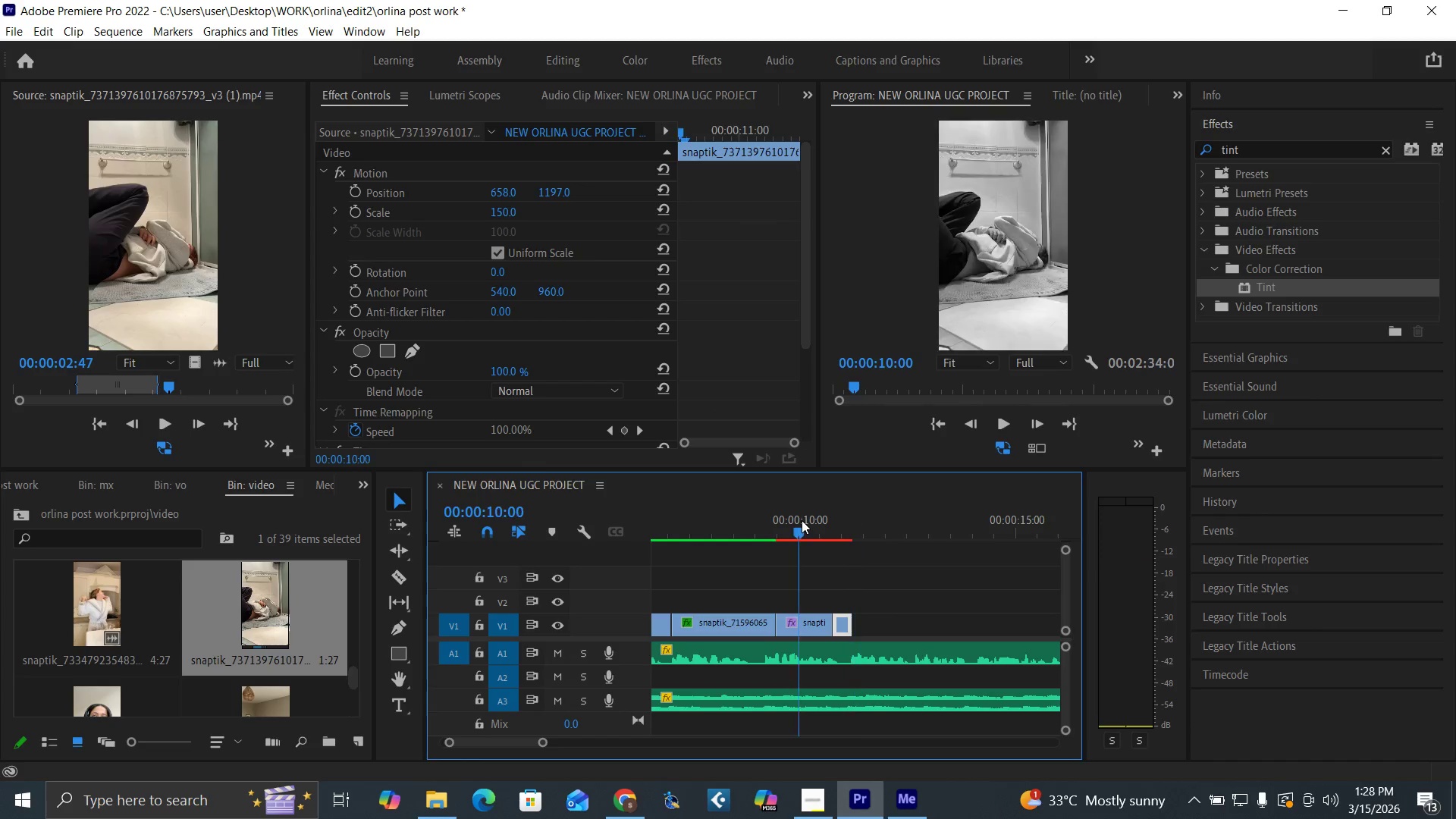 
key(Space)
 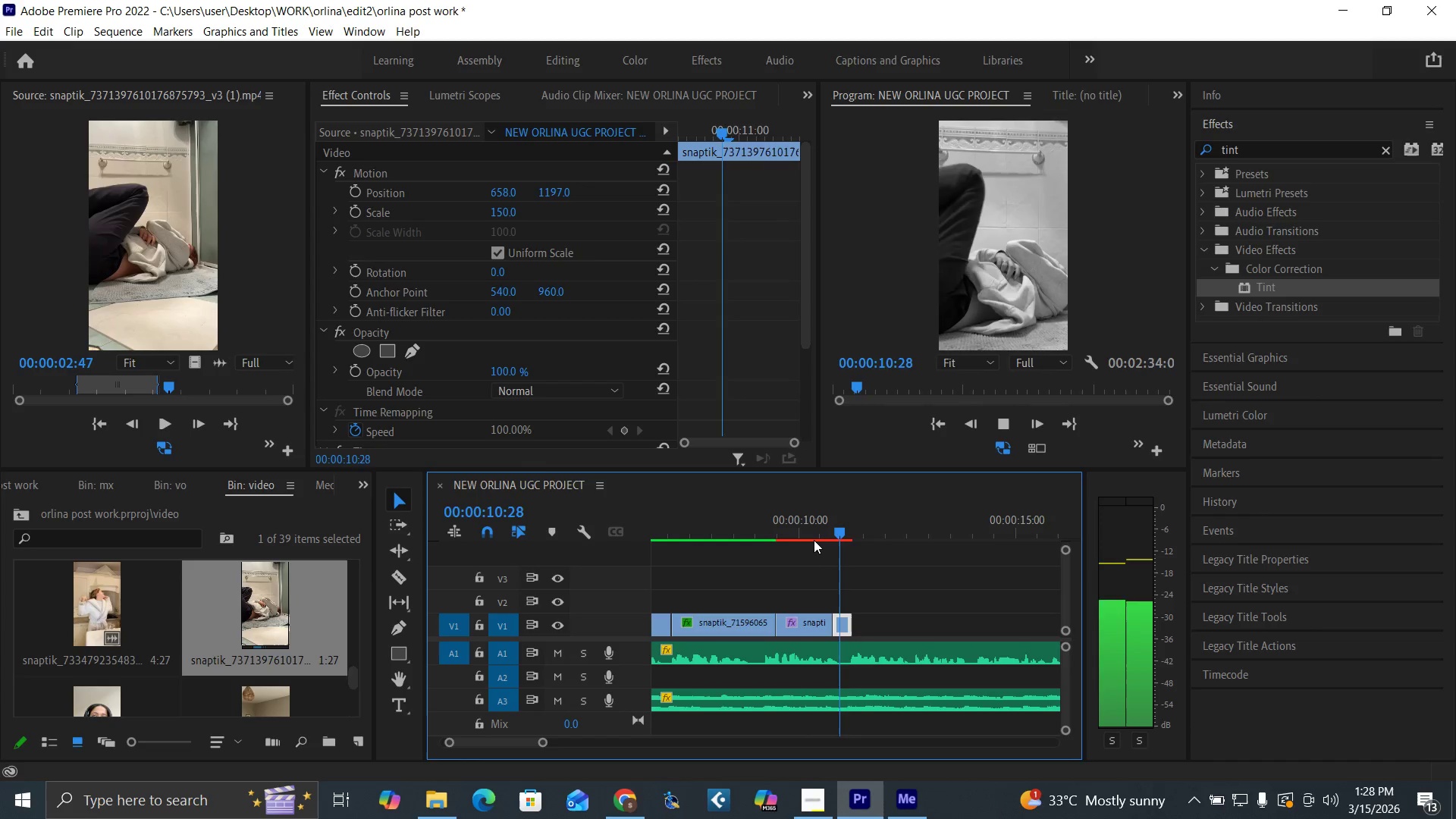 
key(Space)
 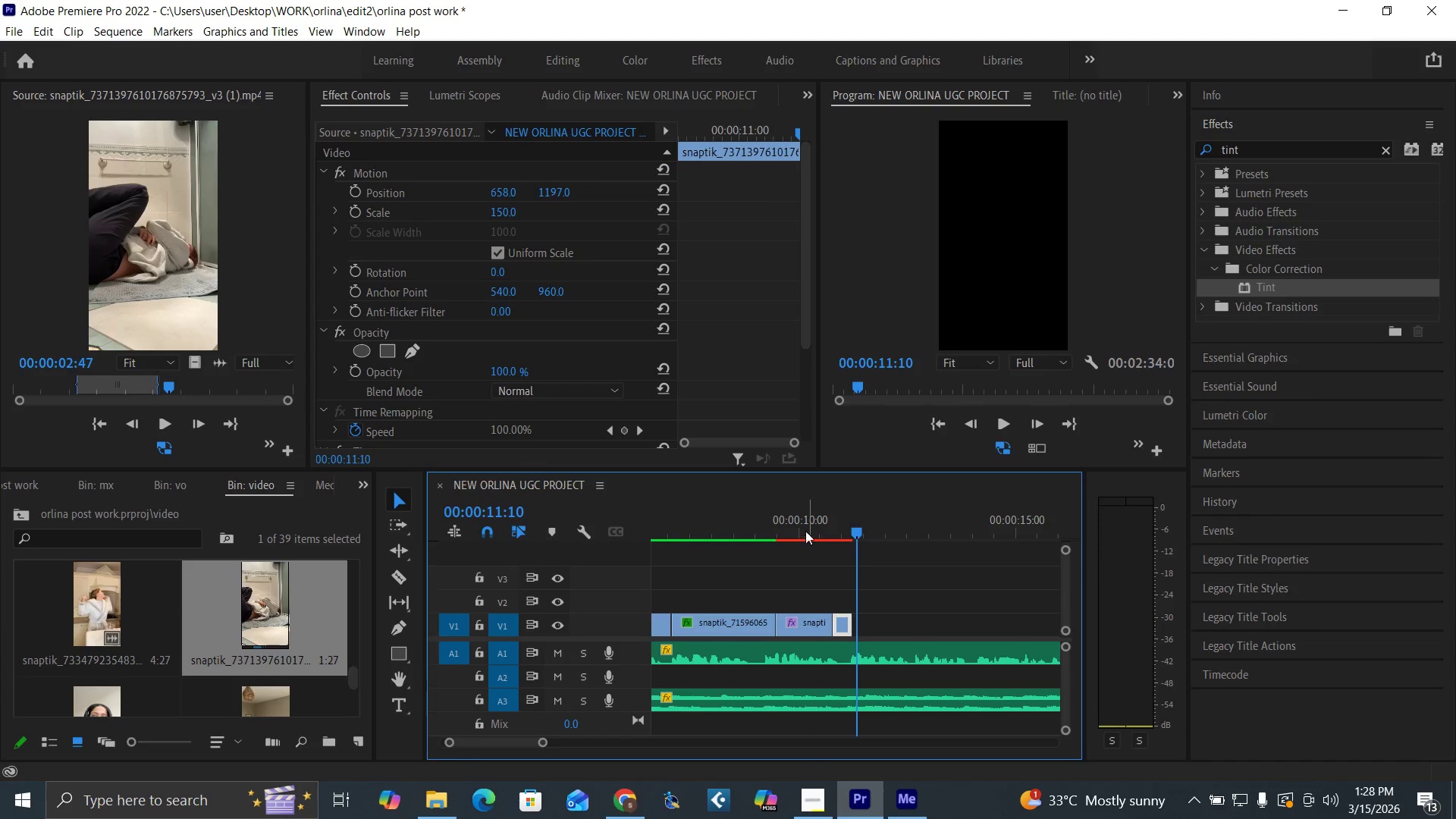 
left_click([800, 529])
 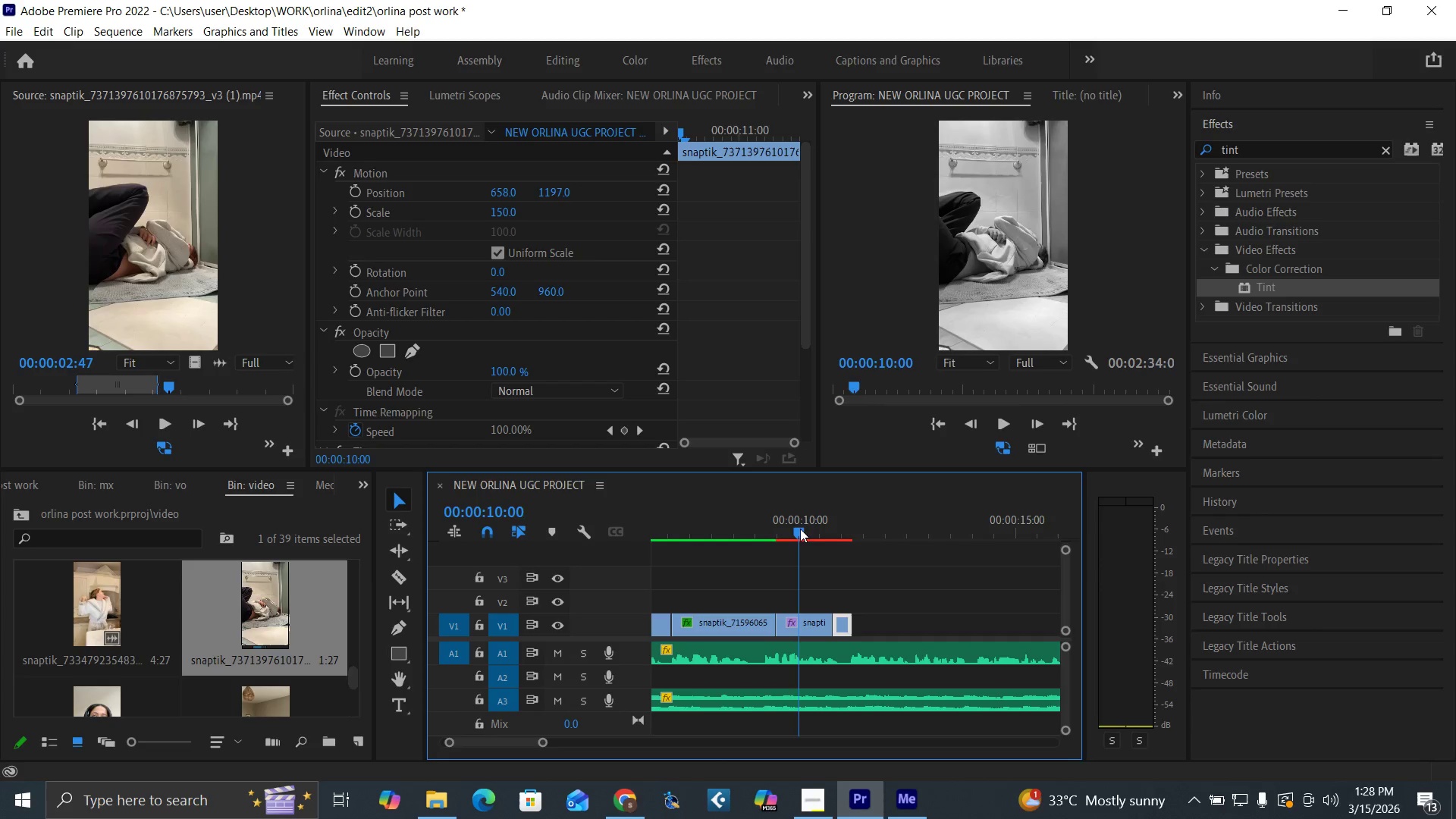 
key(Space)
 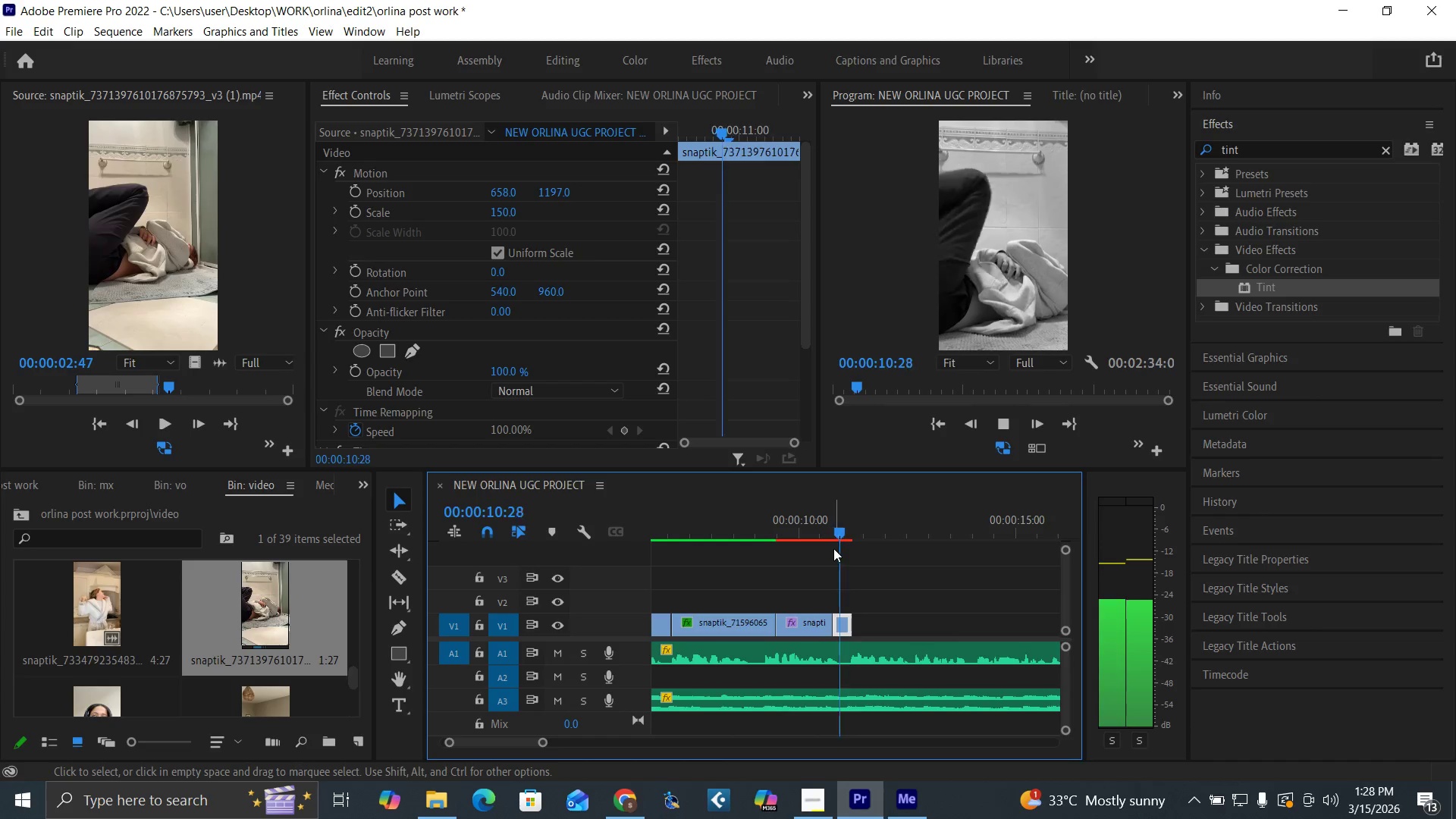 
key(Space)
 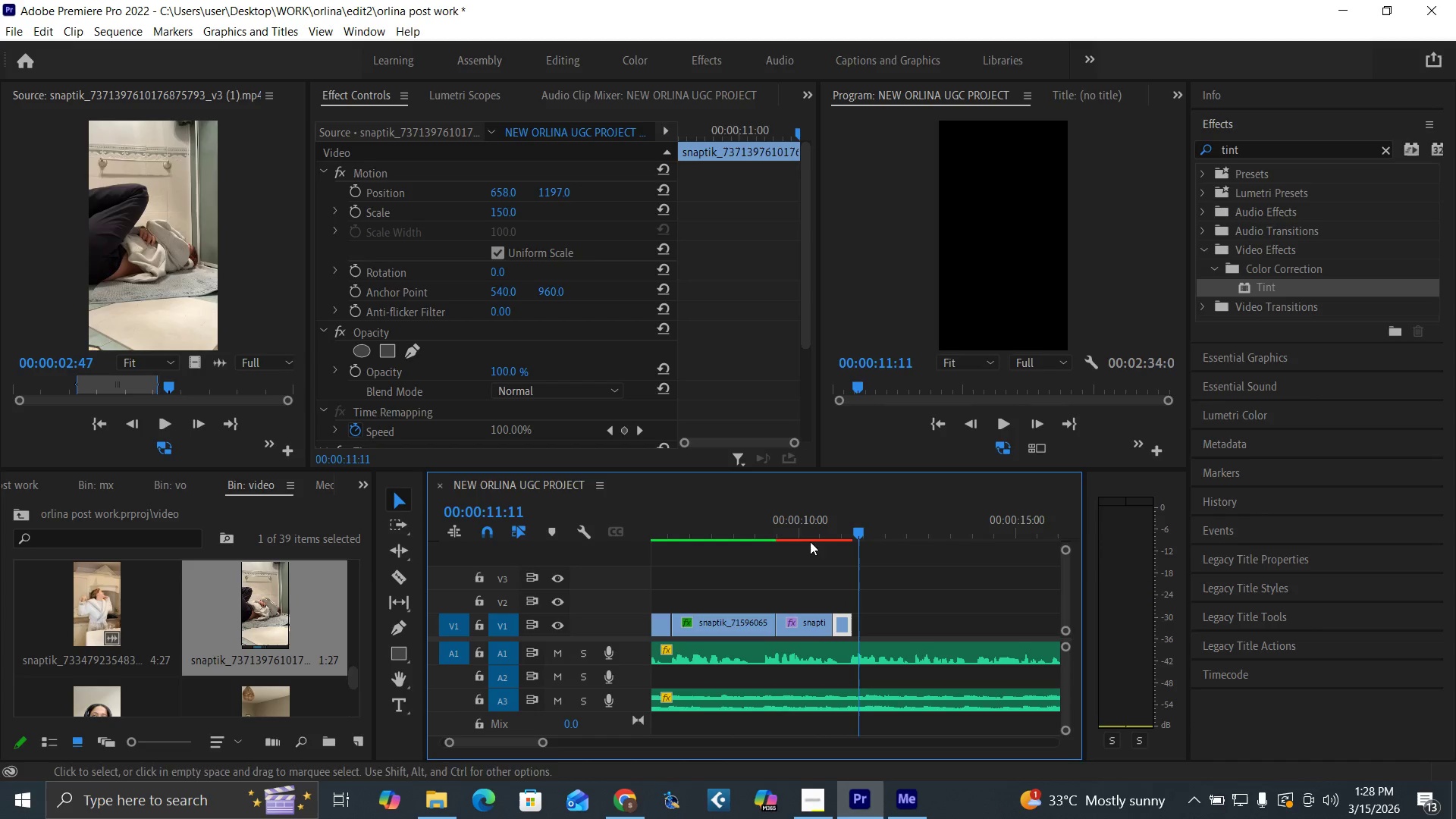 
left_click([788, 527])
 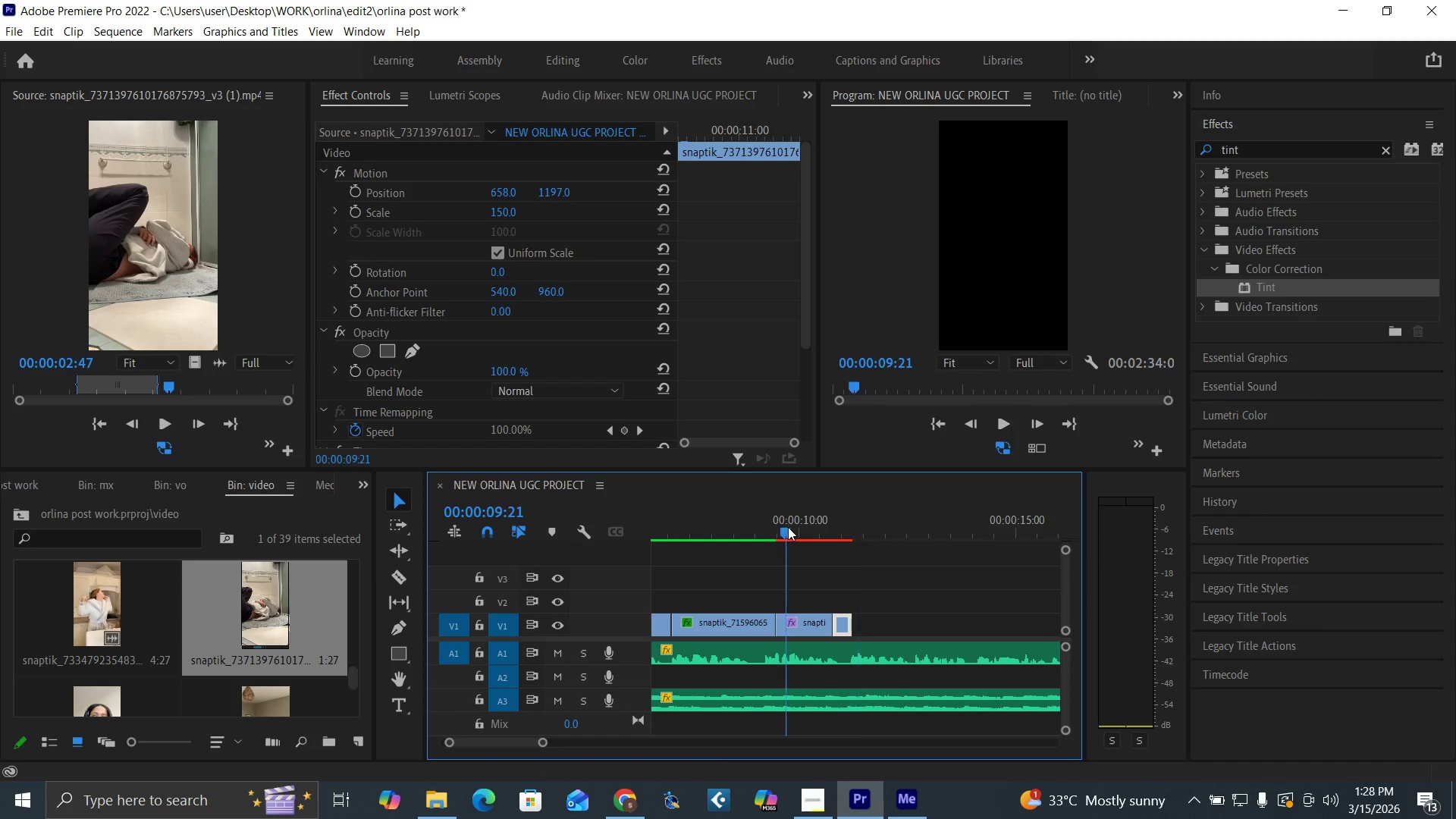 
key(Space)
 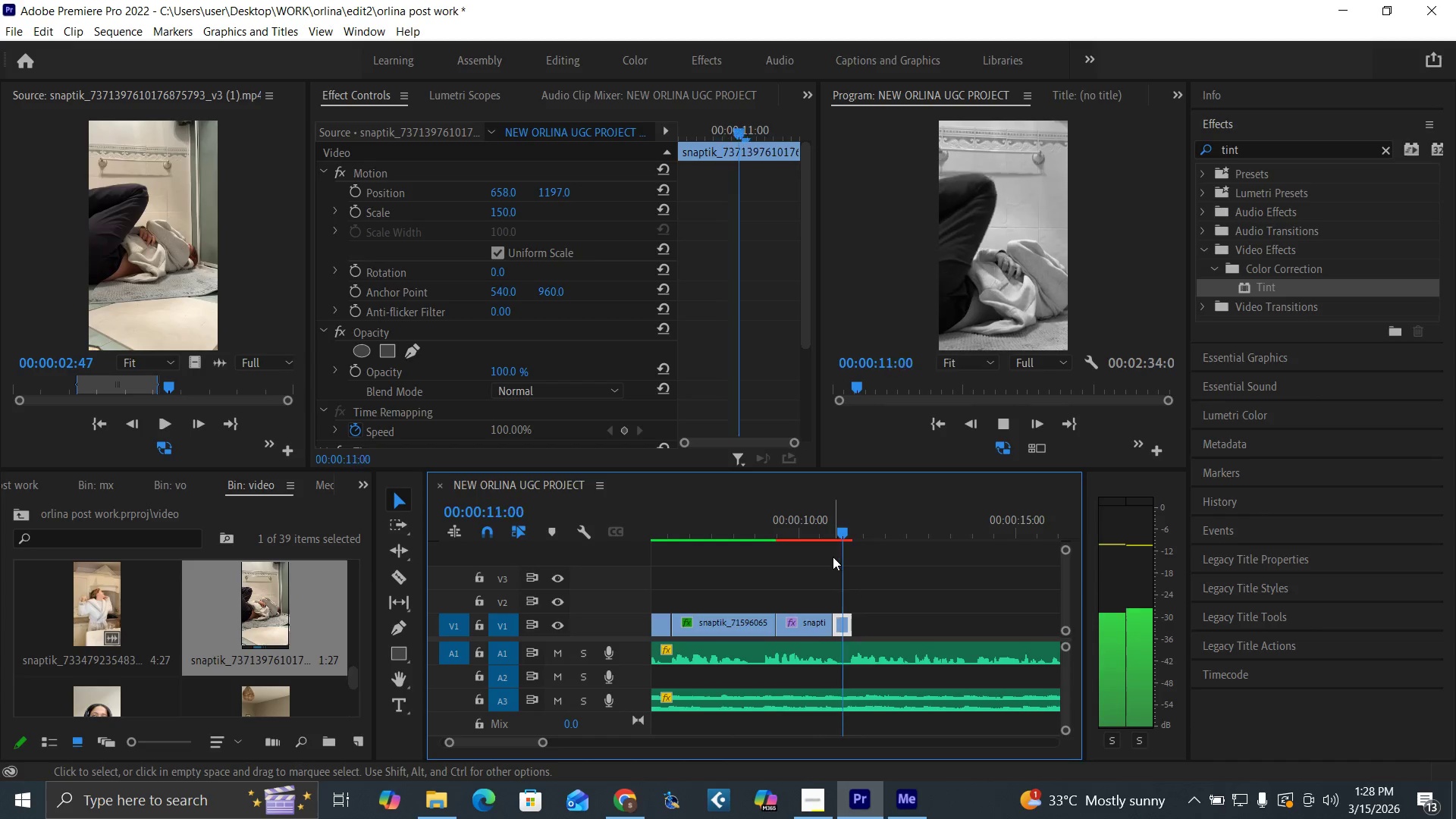 
key(Space)
 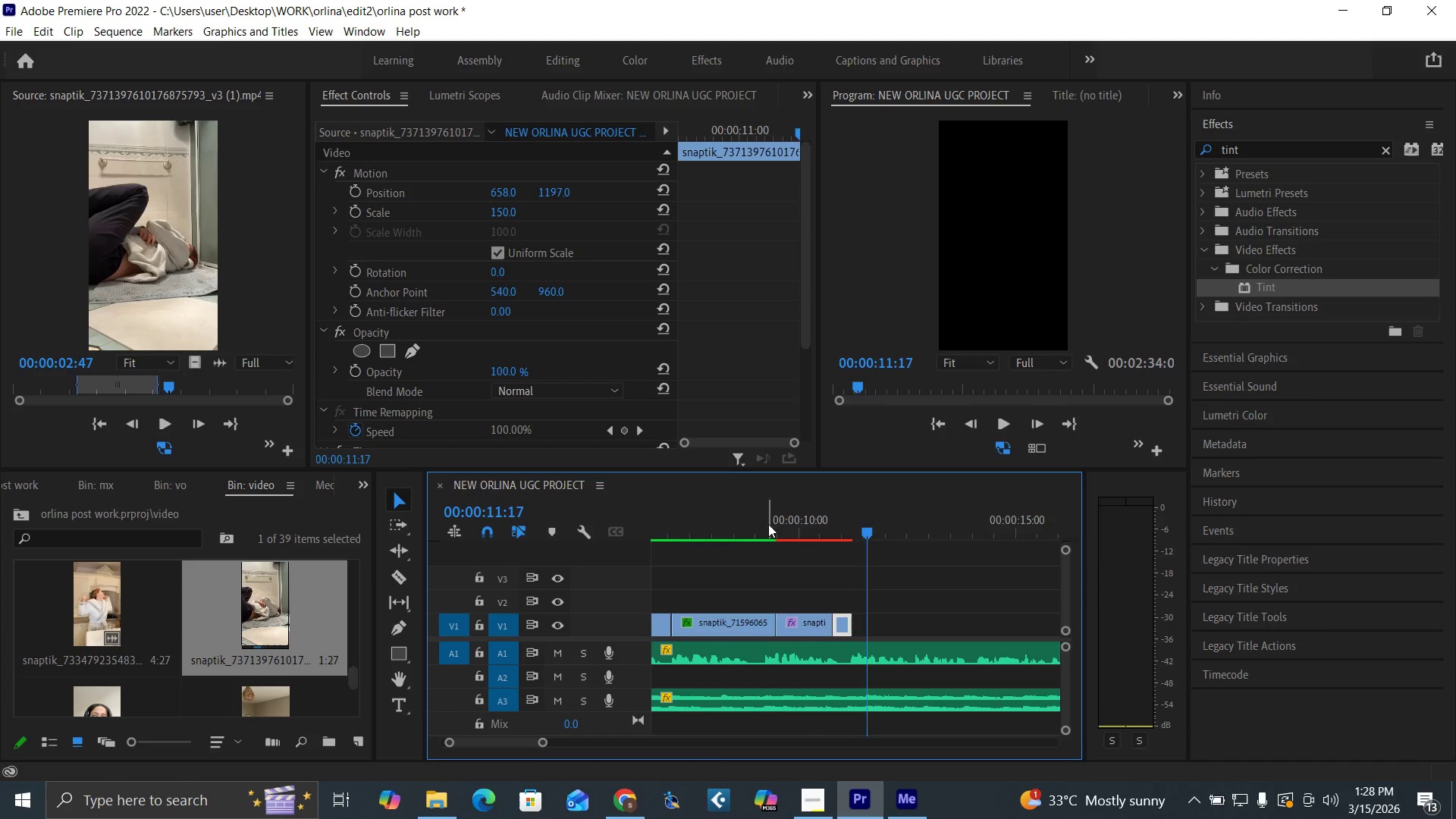 
left_click([757, 524])
 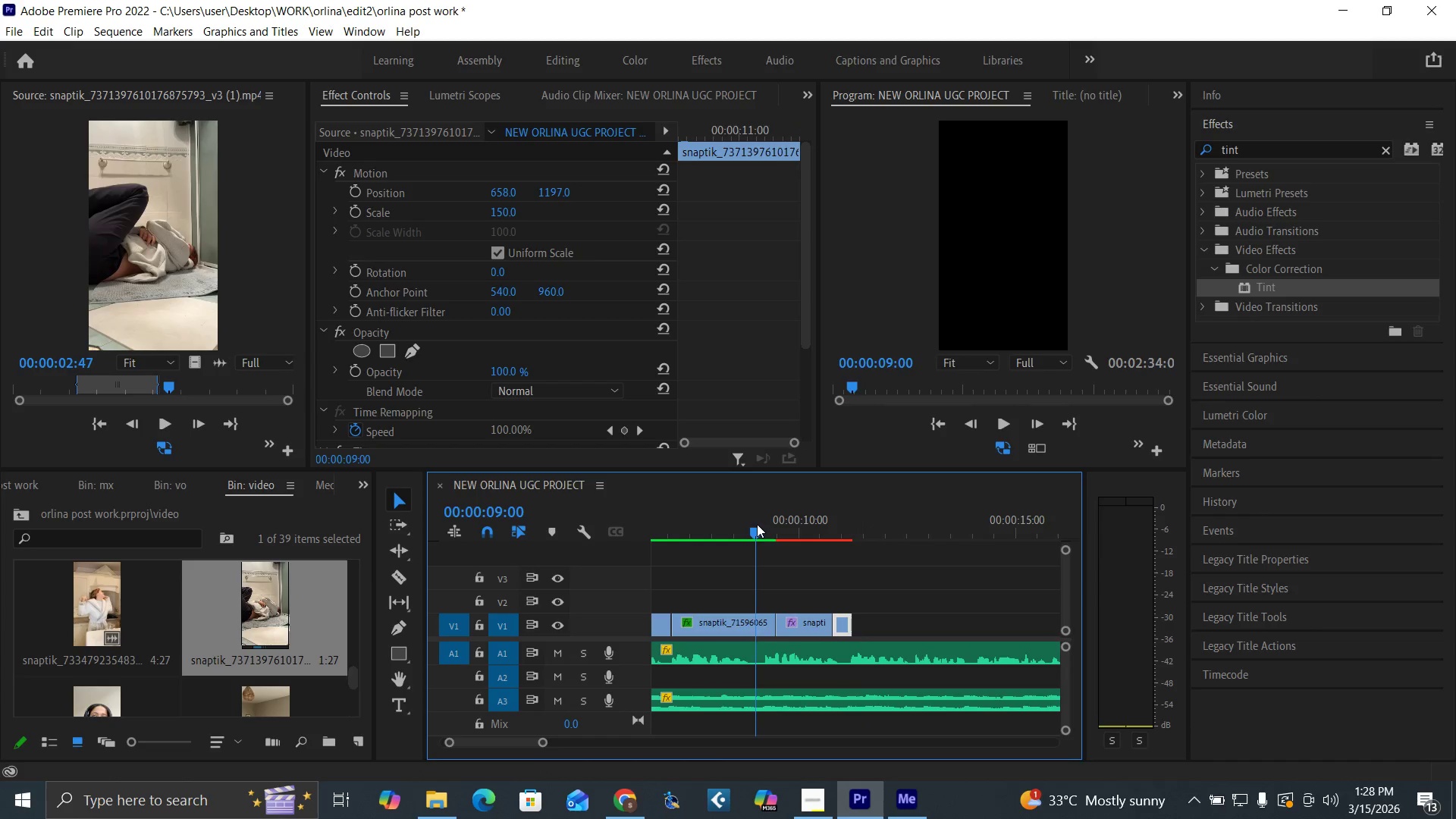 
key(Space)
 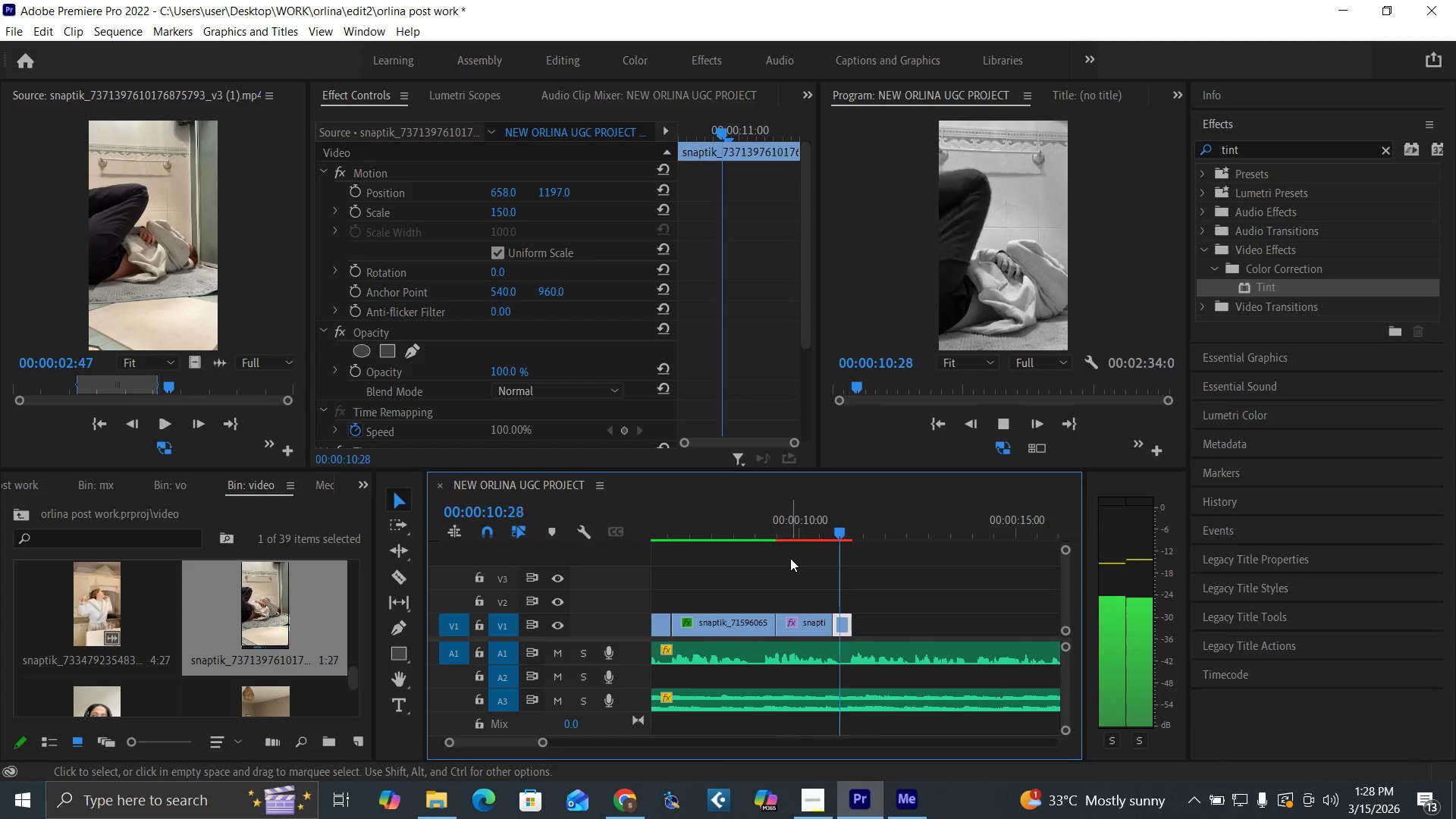 
key(Space)
 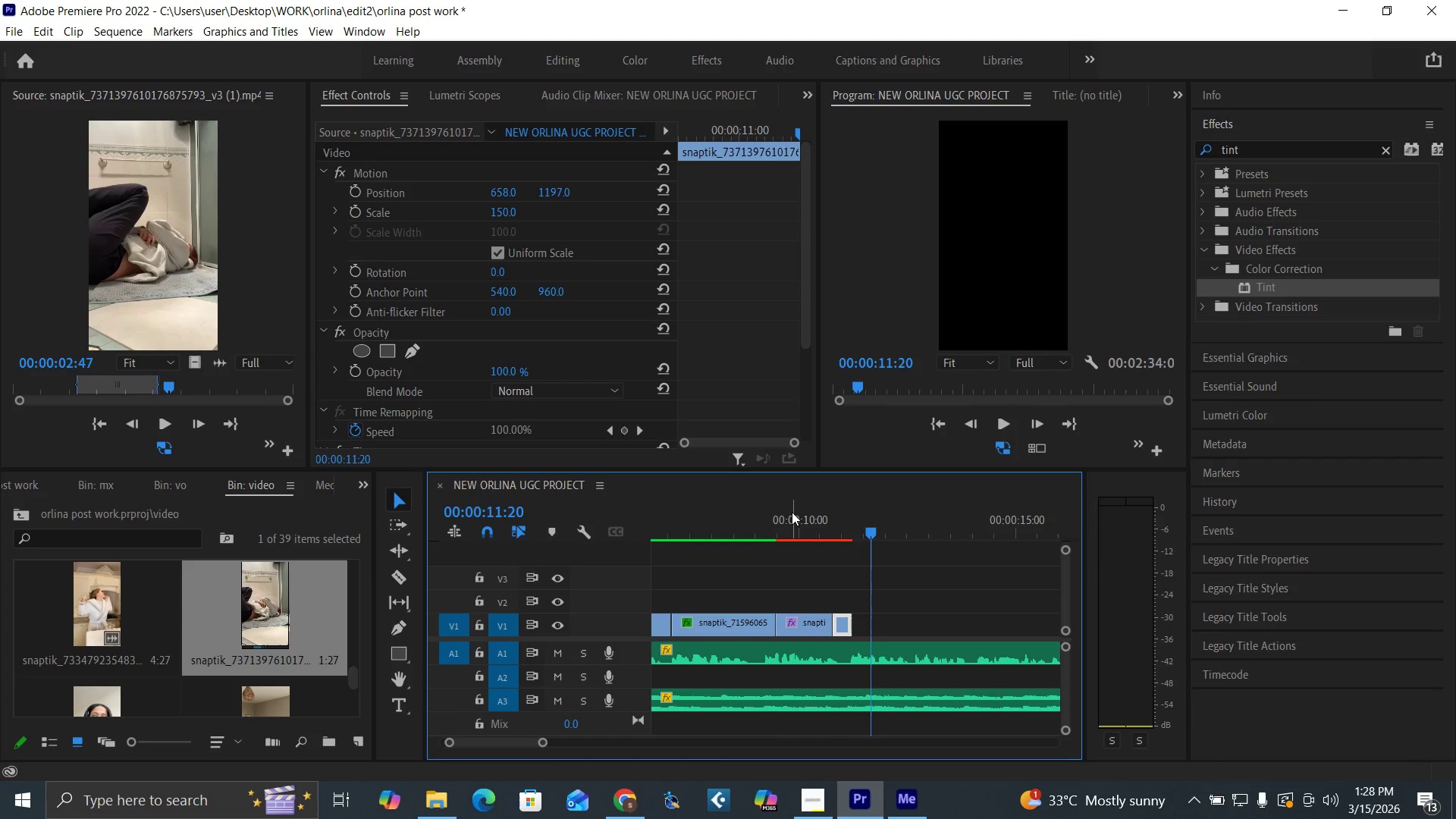 
key(Control+S)
 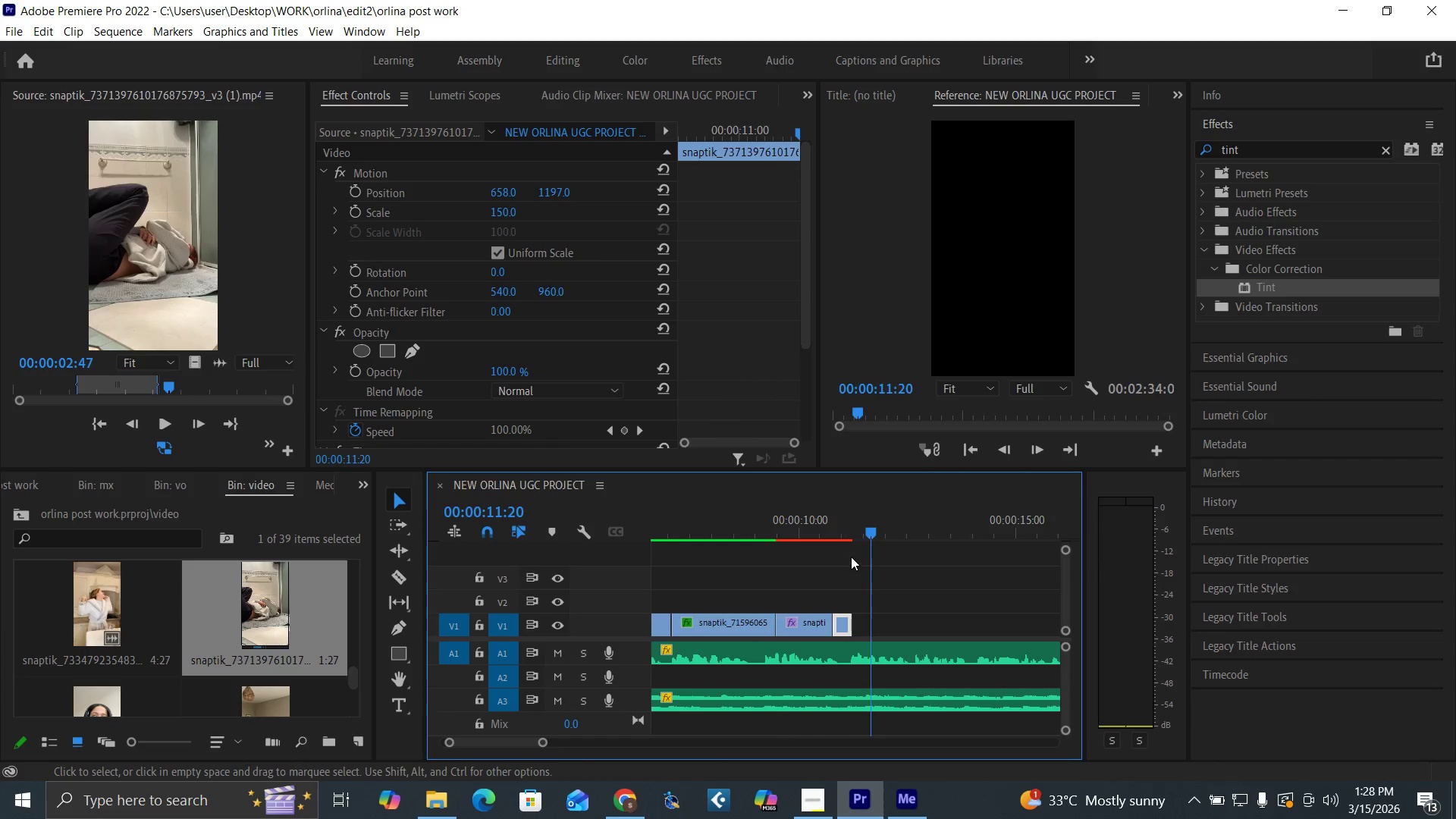 
key(Space)
 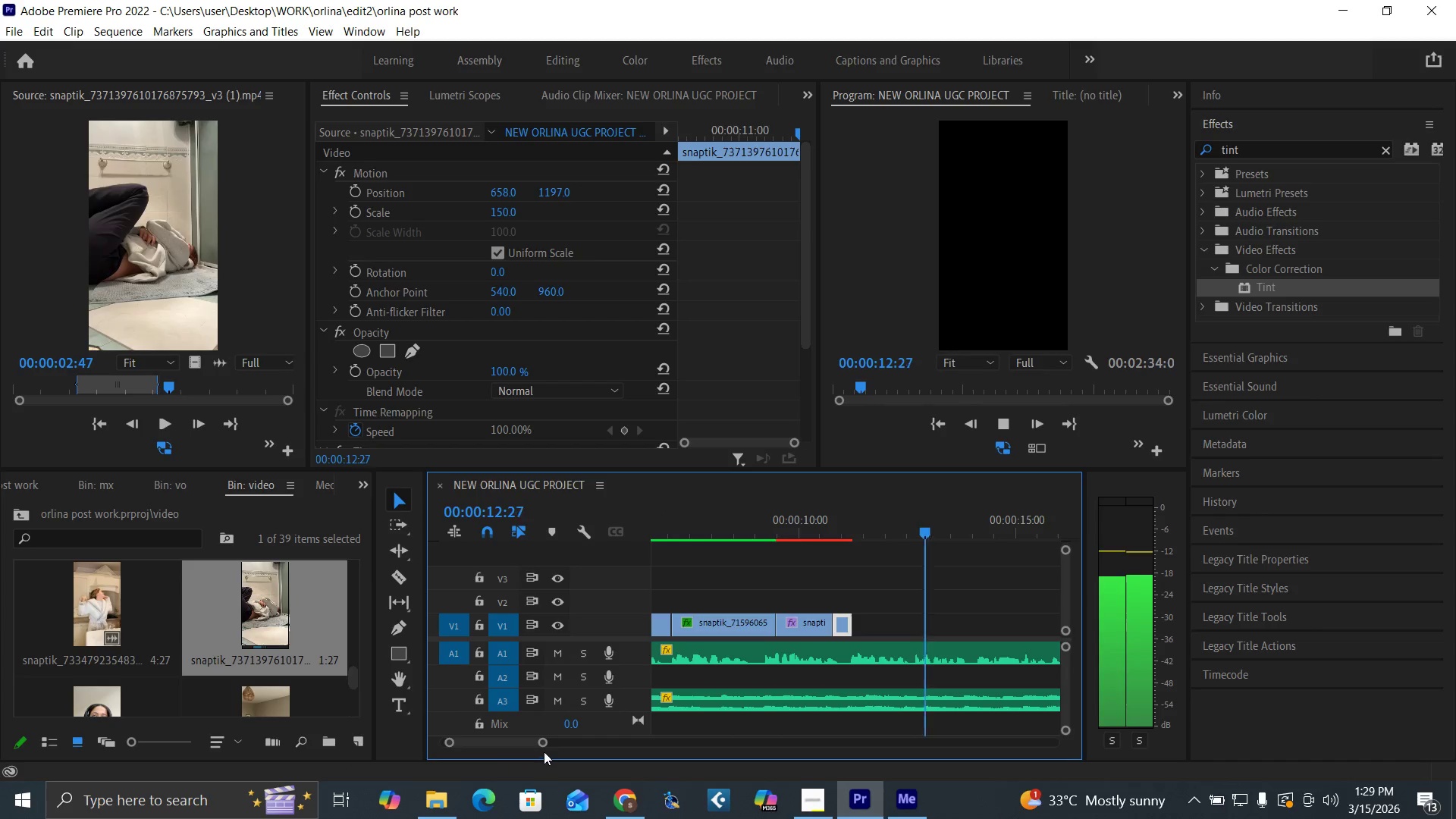 
key(Space)
 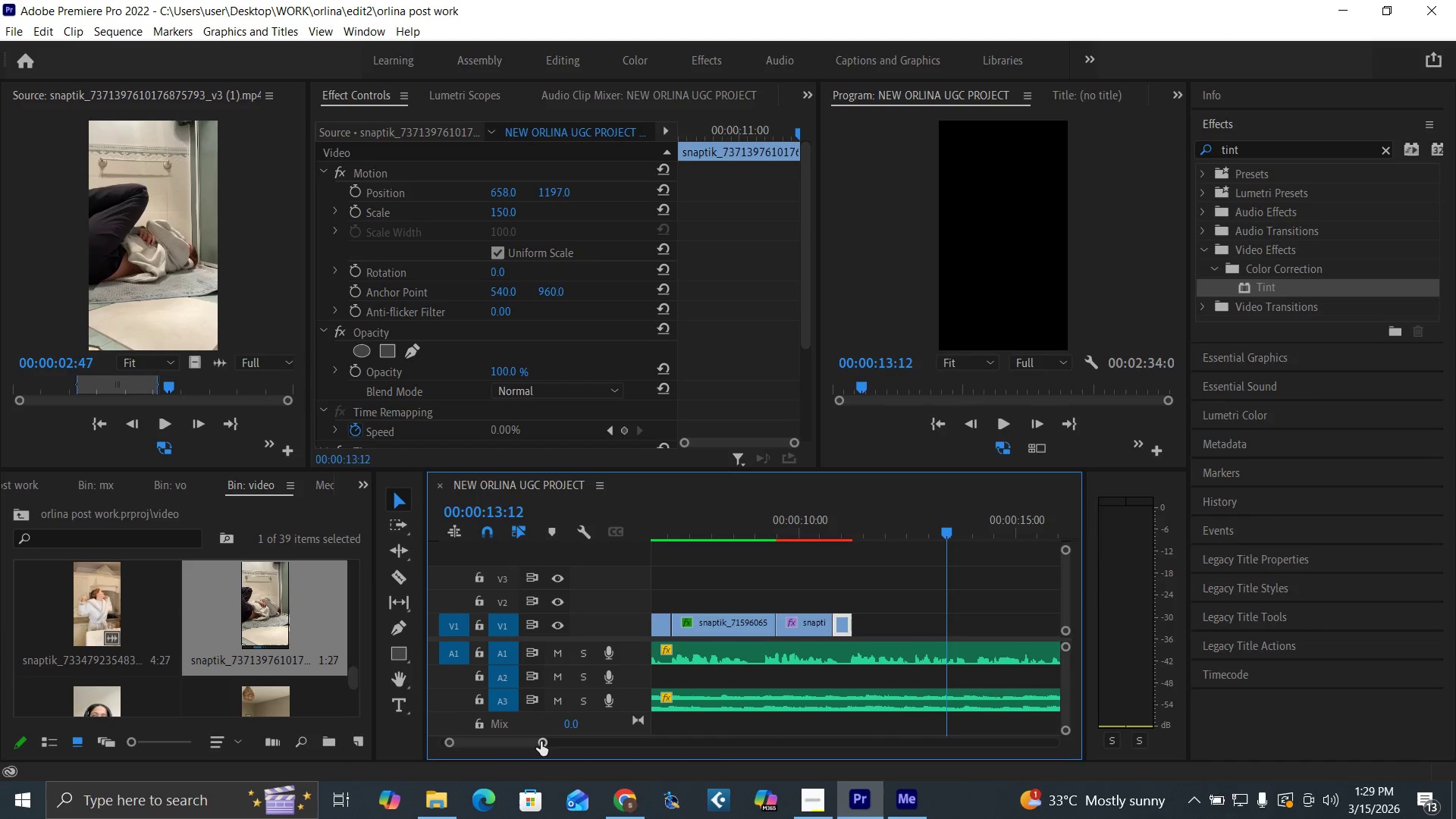 
left_click_drag(start_coordinate=[541, 742], to_coordinate=[554, 743])
 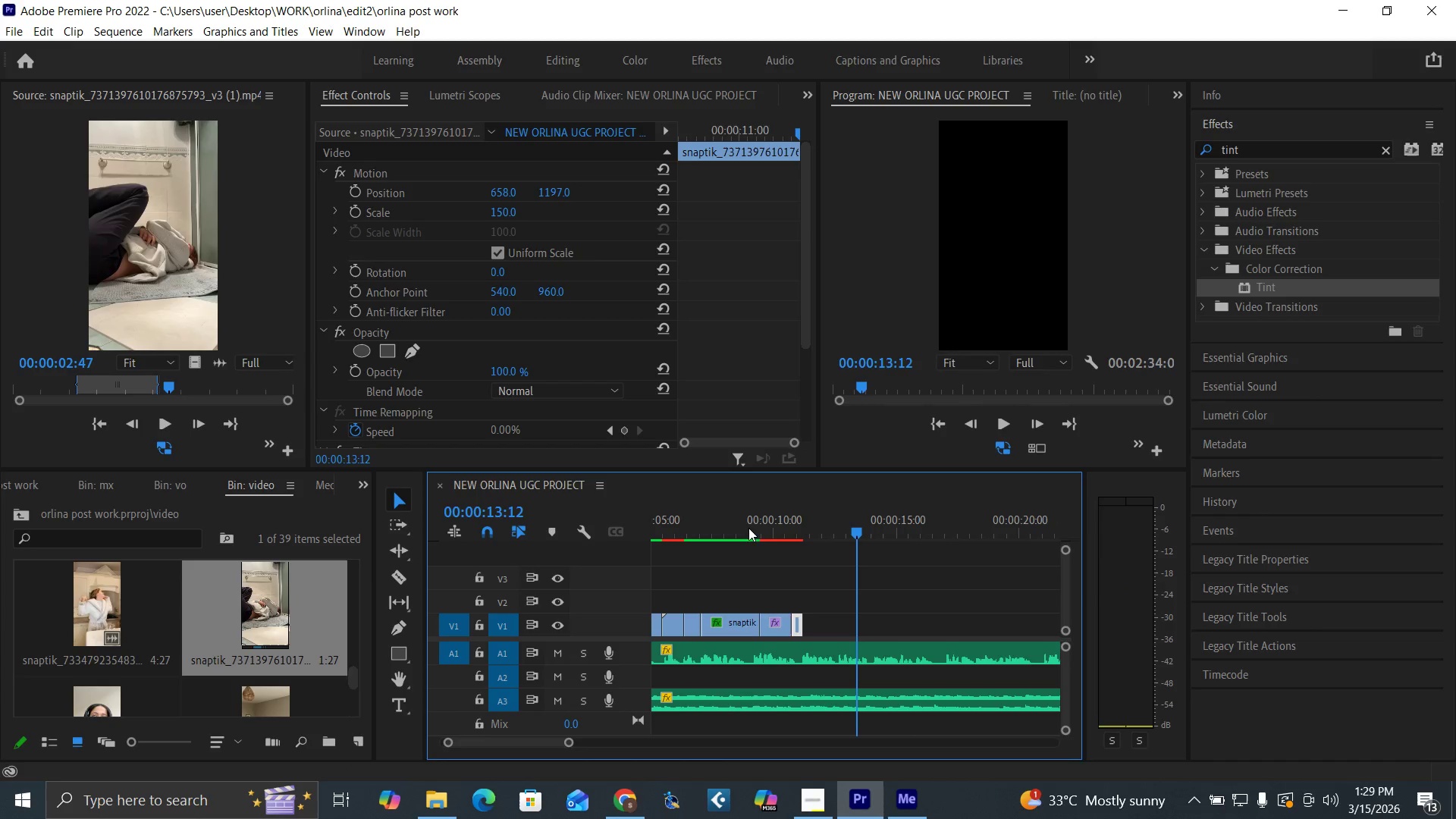 
left_click([743, 531])
 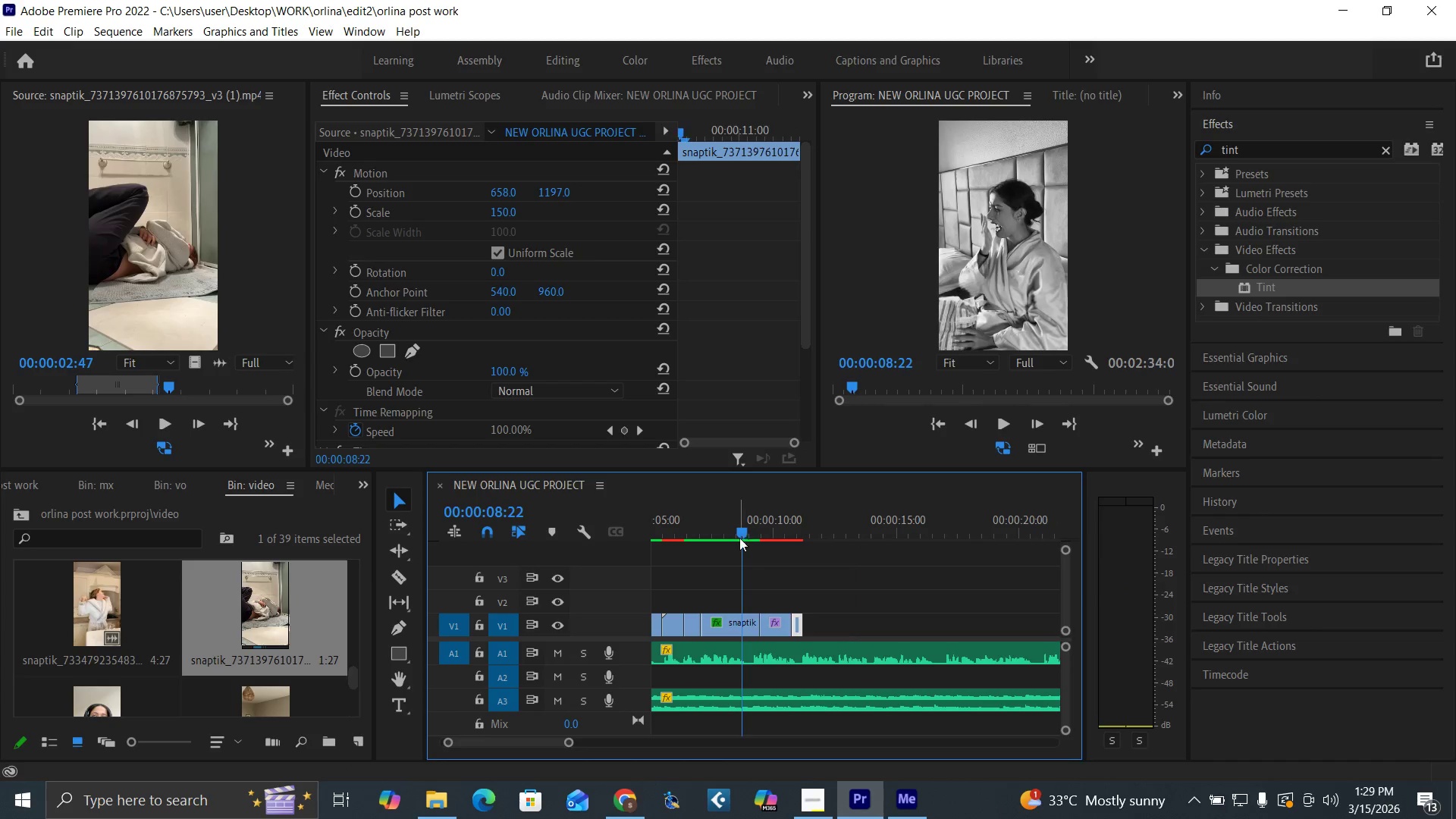 
key(Space)
 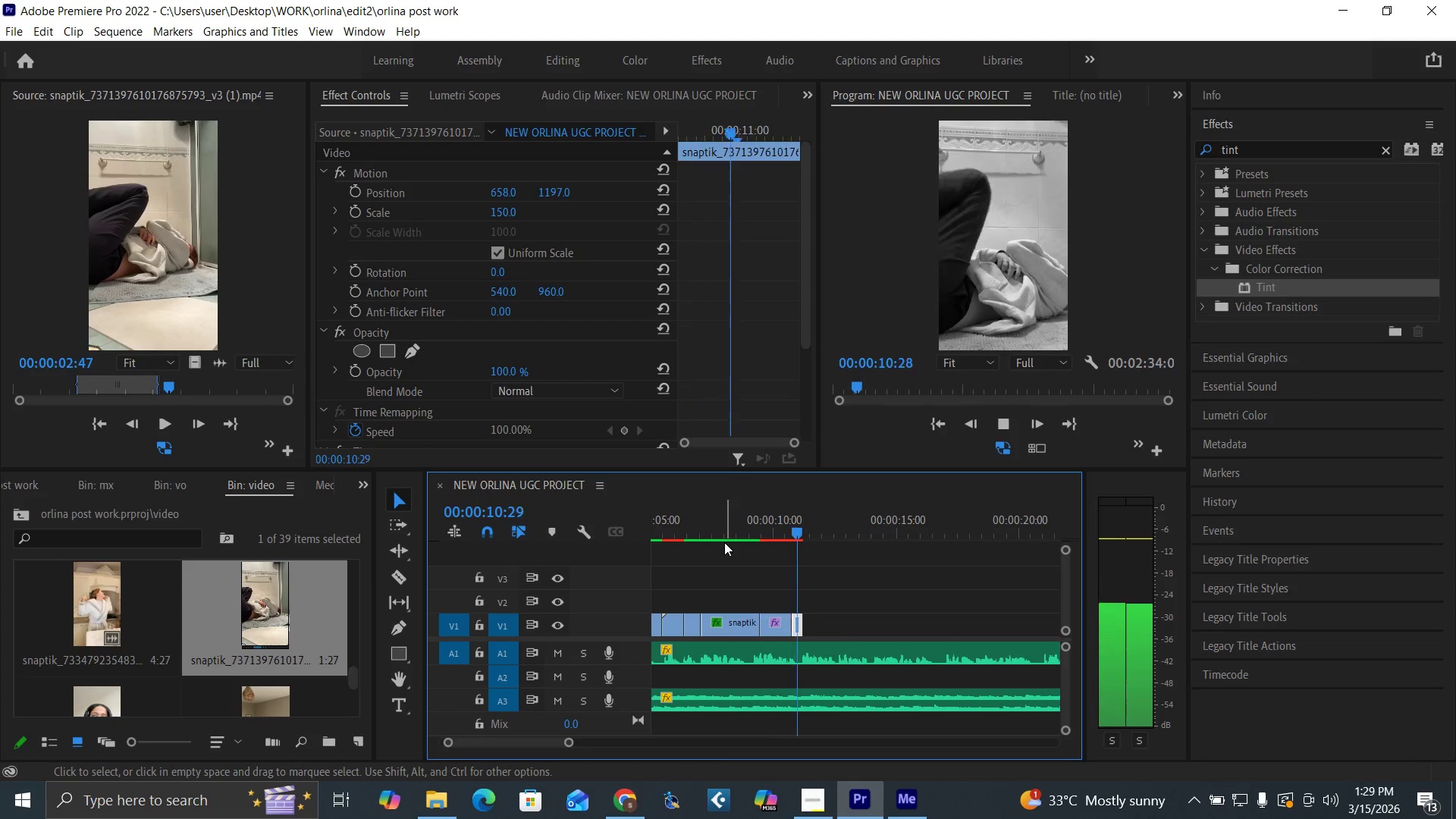 
key(Space)
 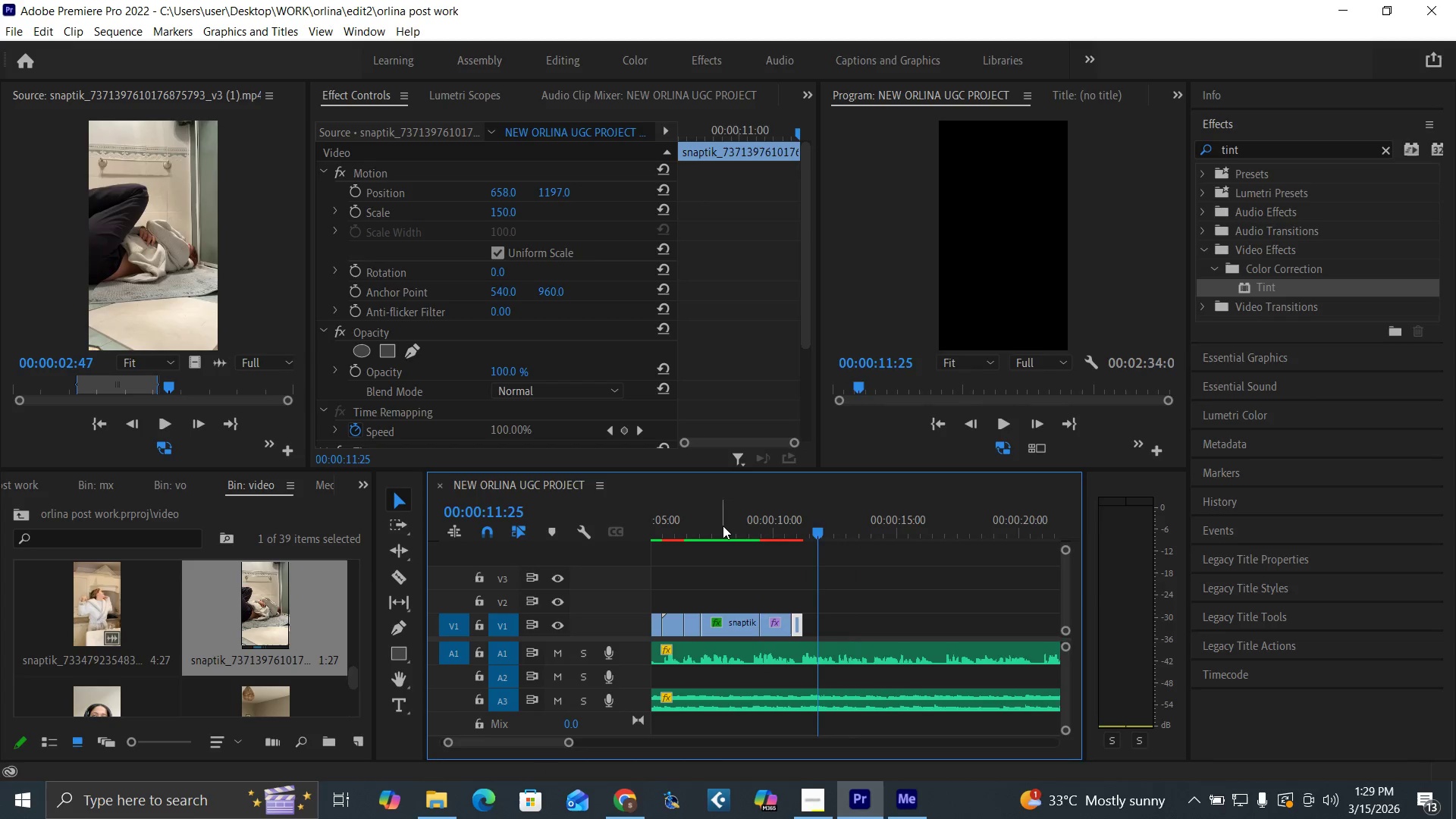 
left_click([723, 526])
 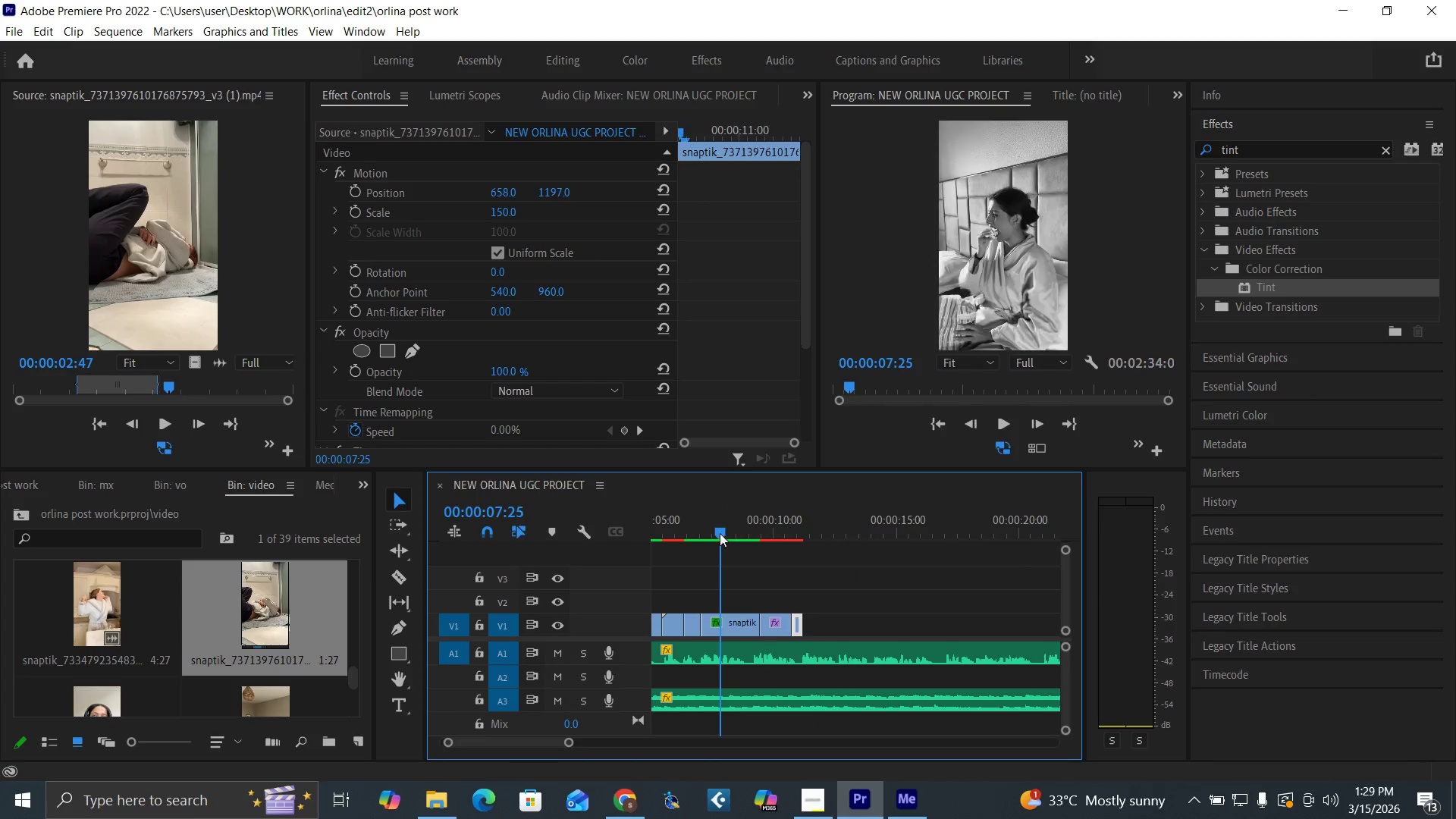 
key(Space)
 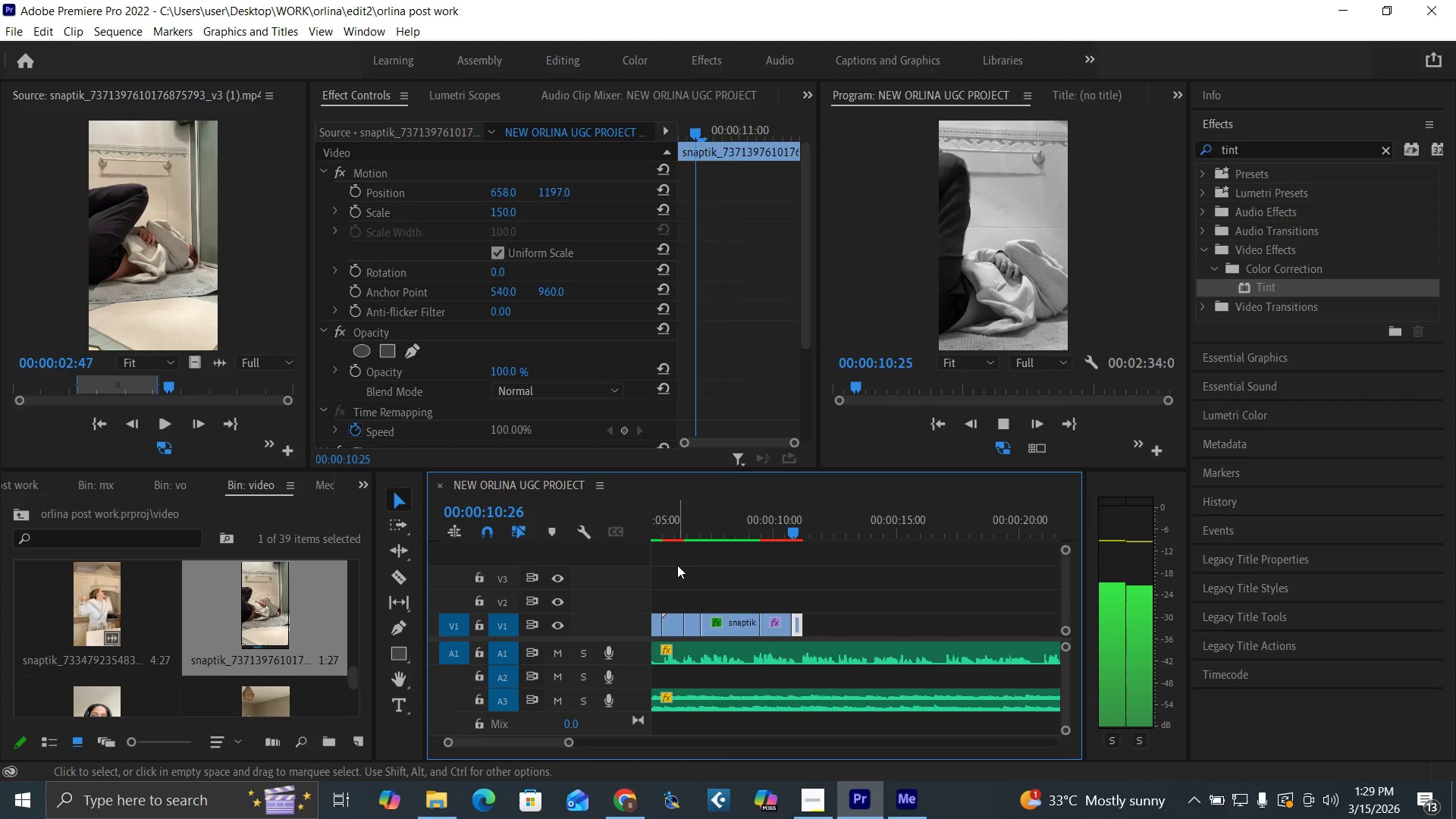 
key(Space)
 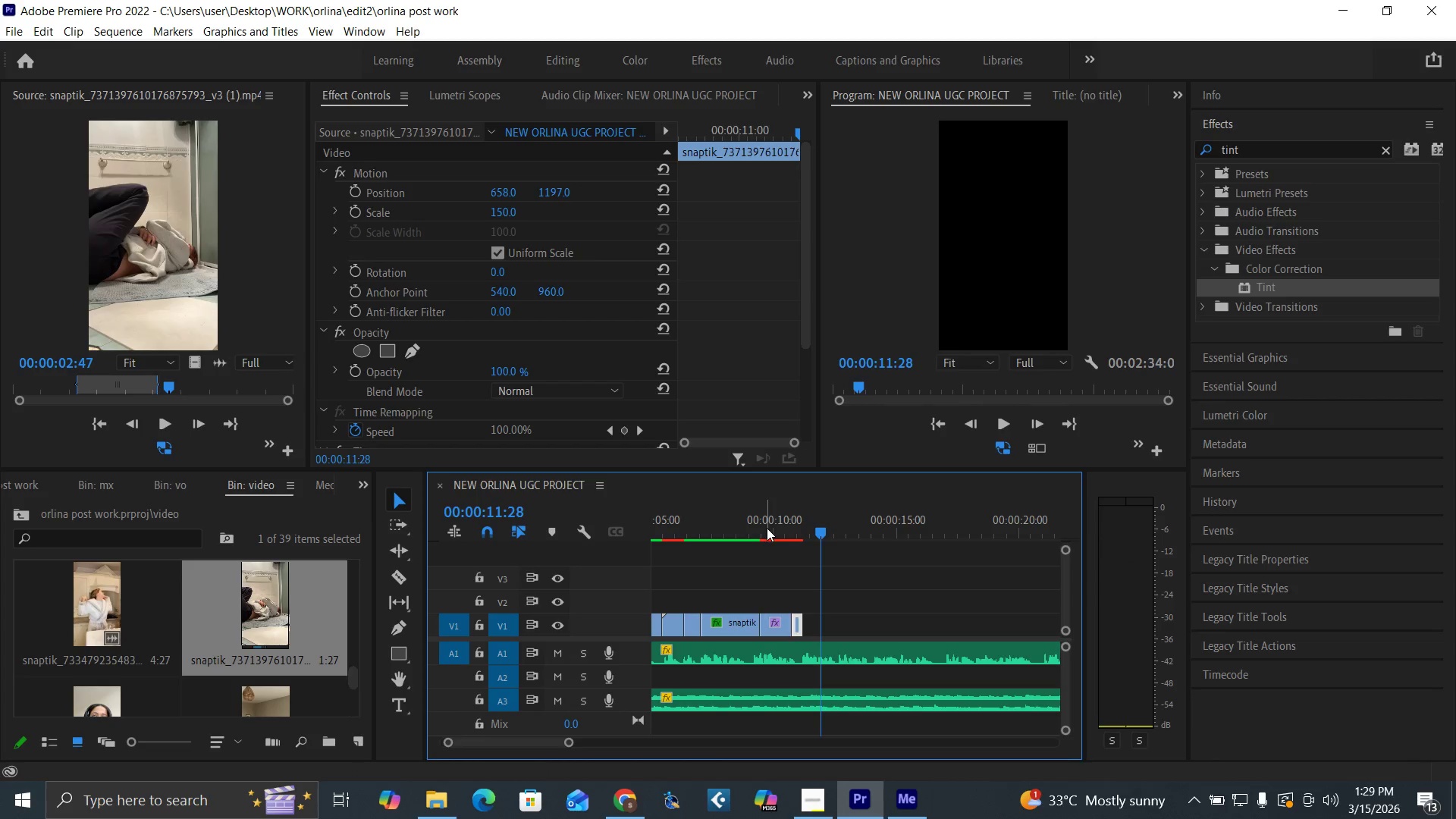 
left_click([746, 528])
 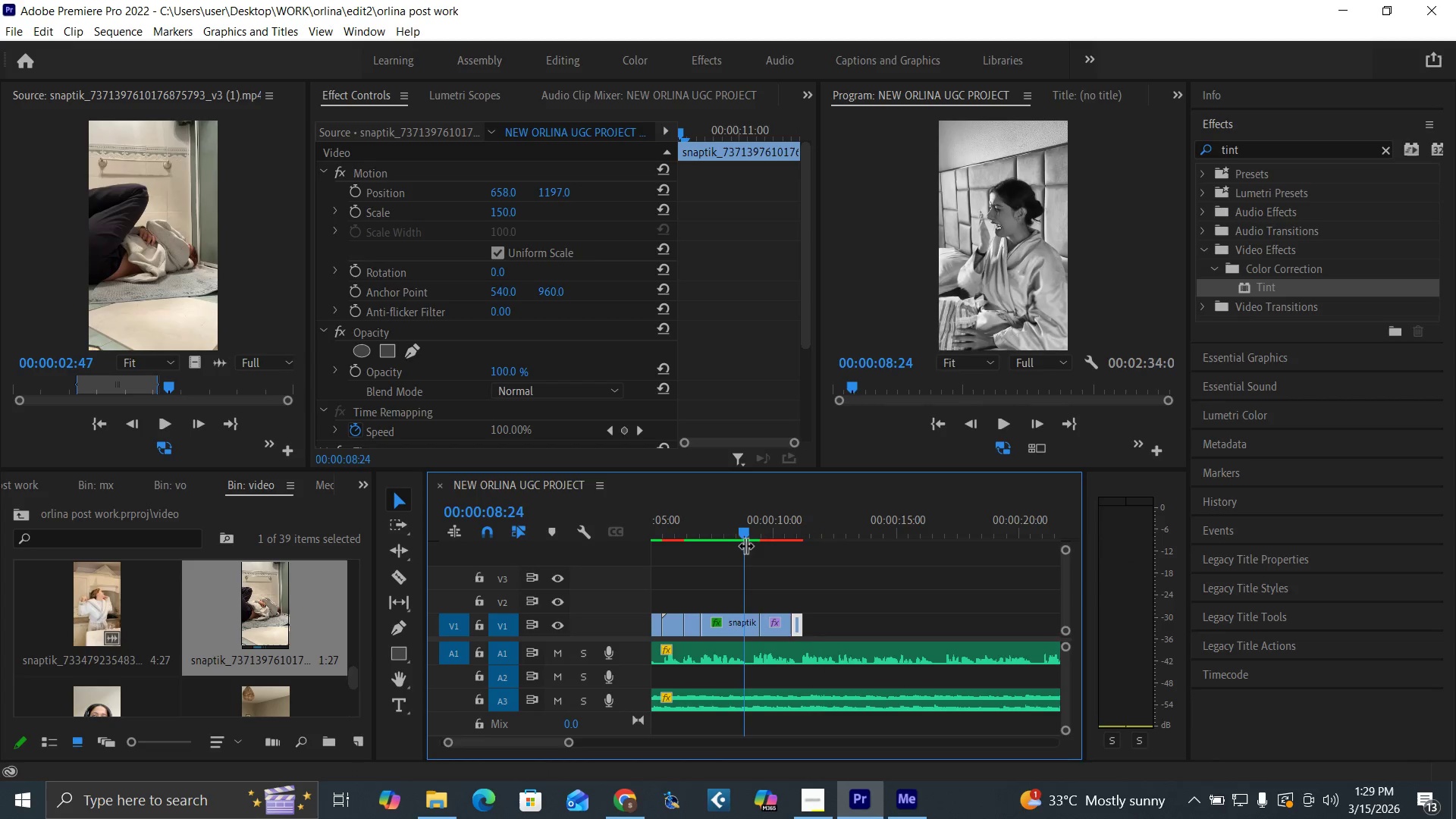 
key(Space)
 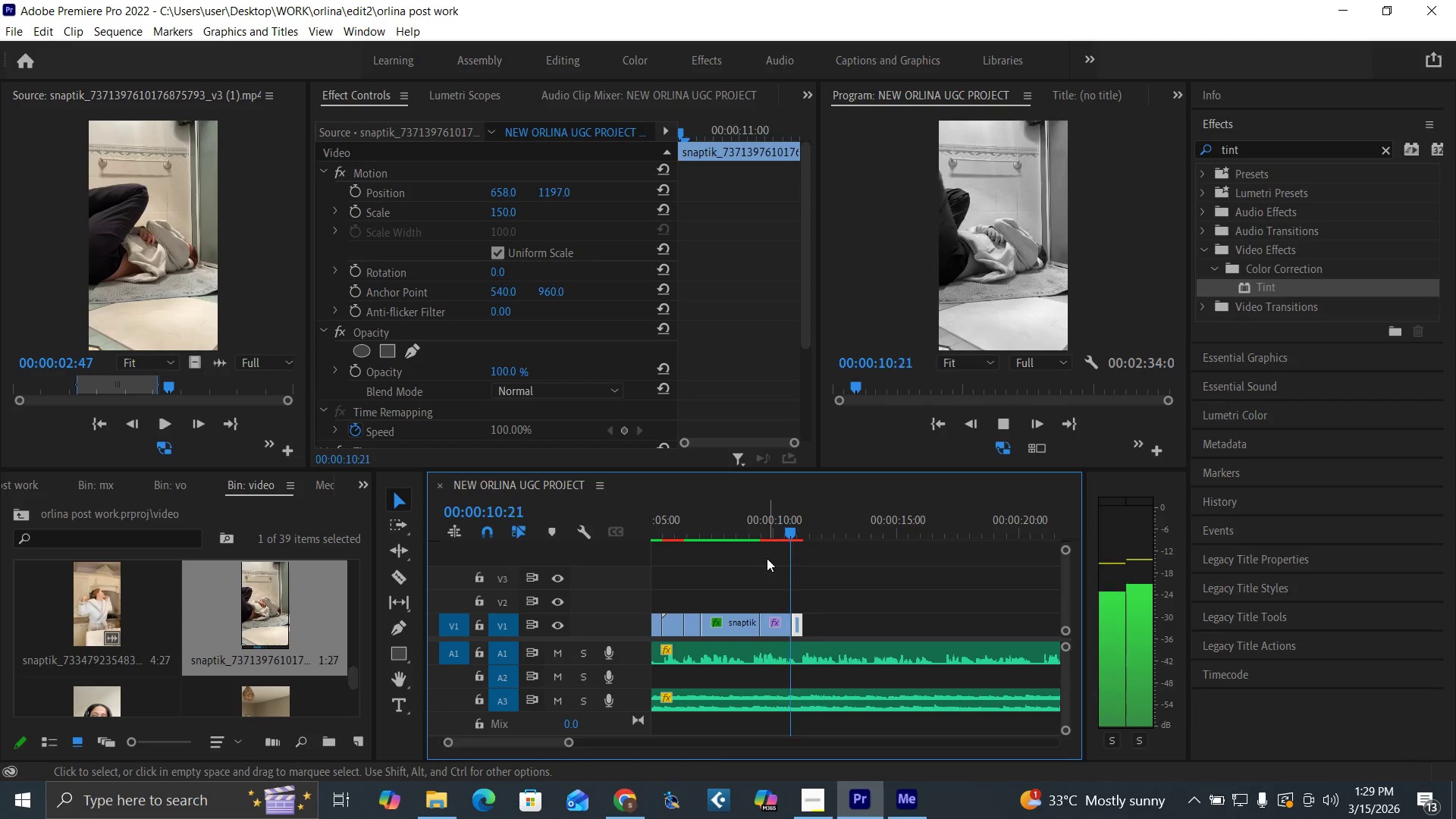 
key(Space)
 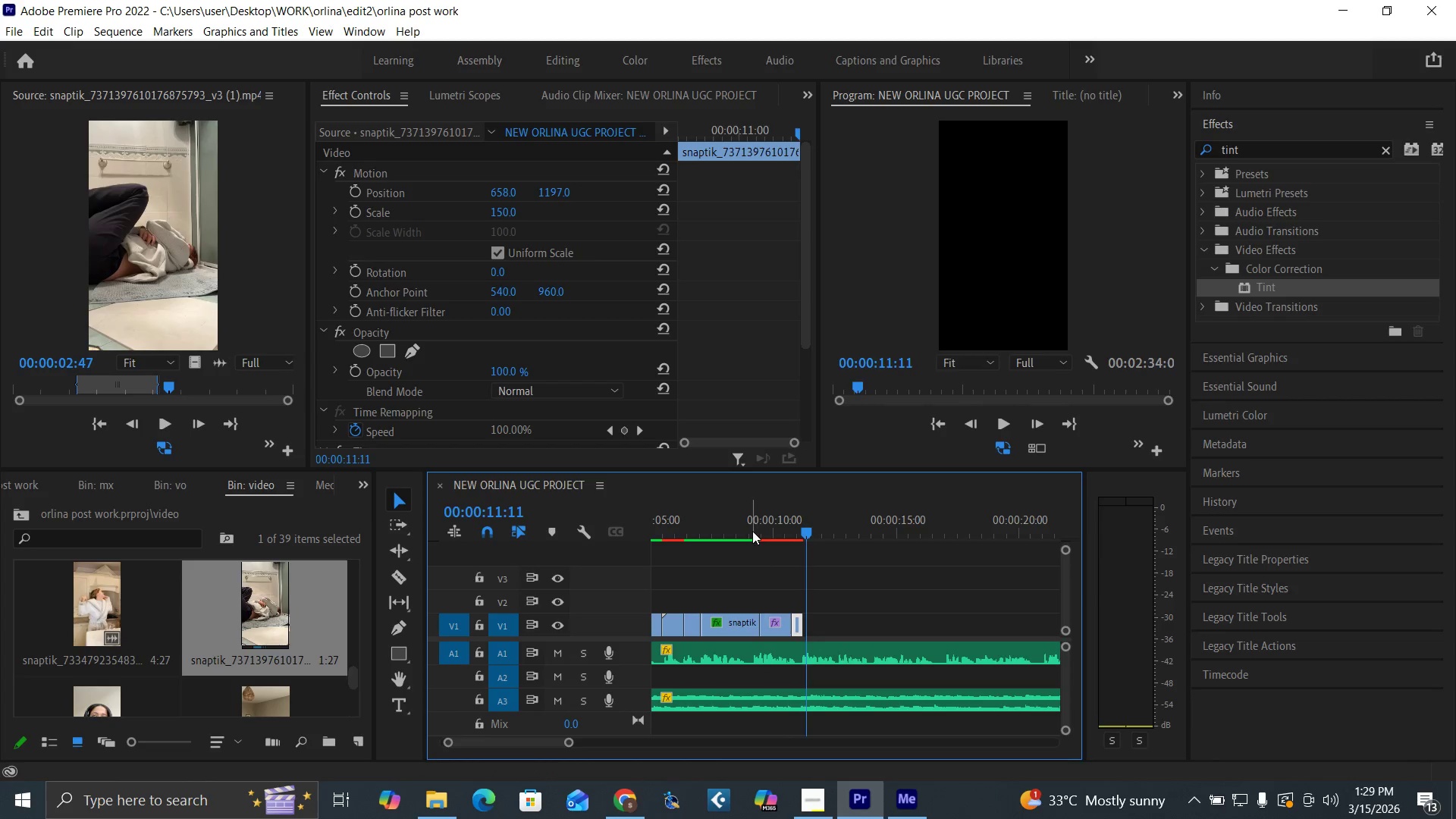 
left_click([749, 530])
 